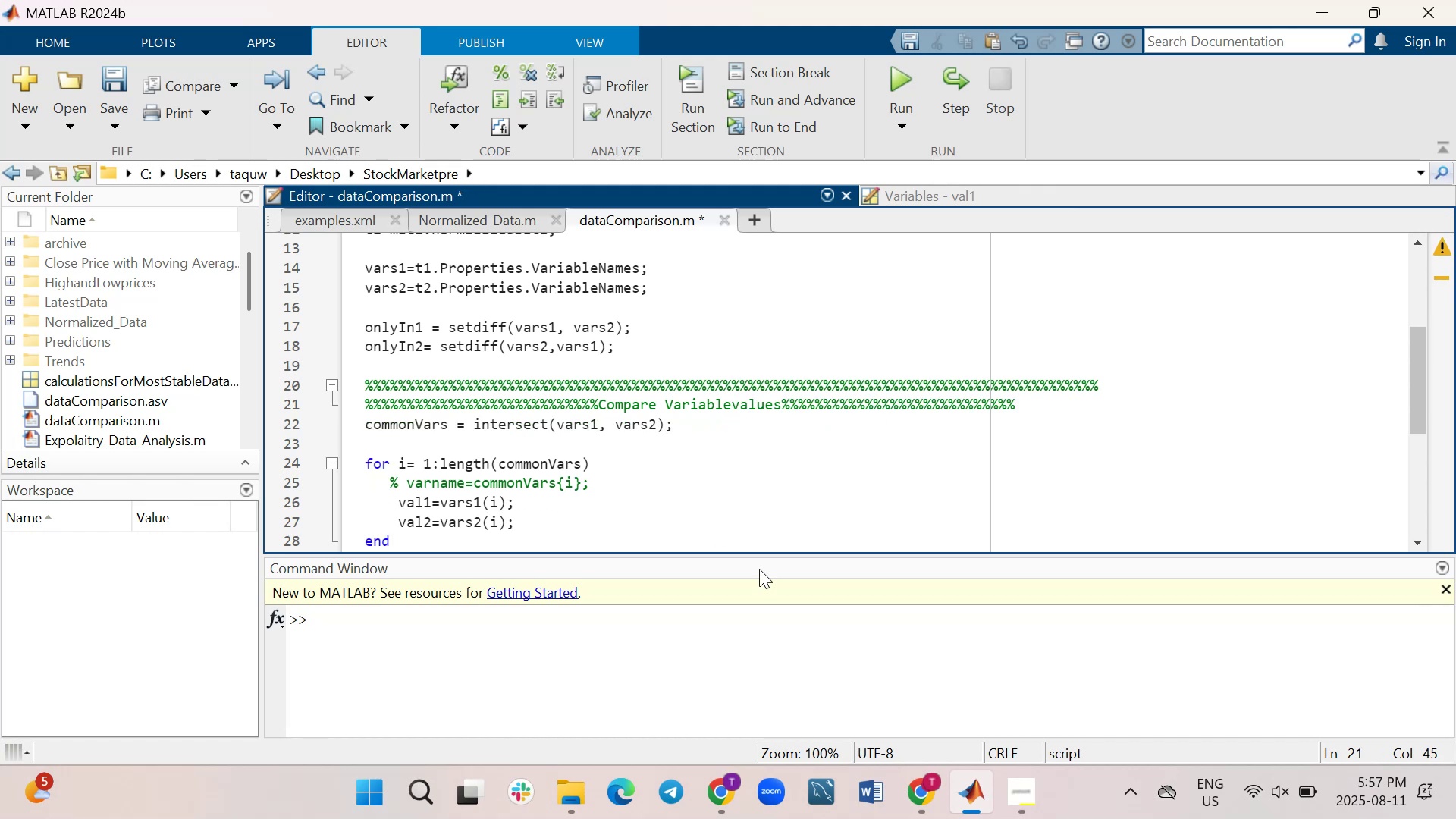 
key(Space)
 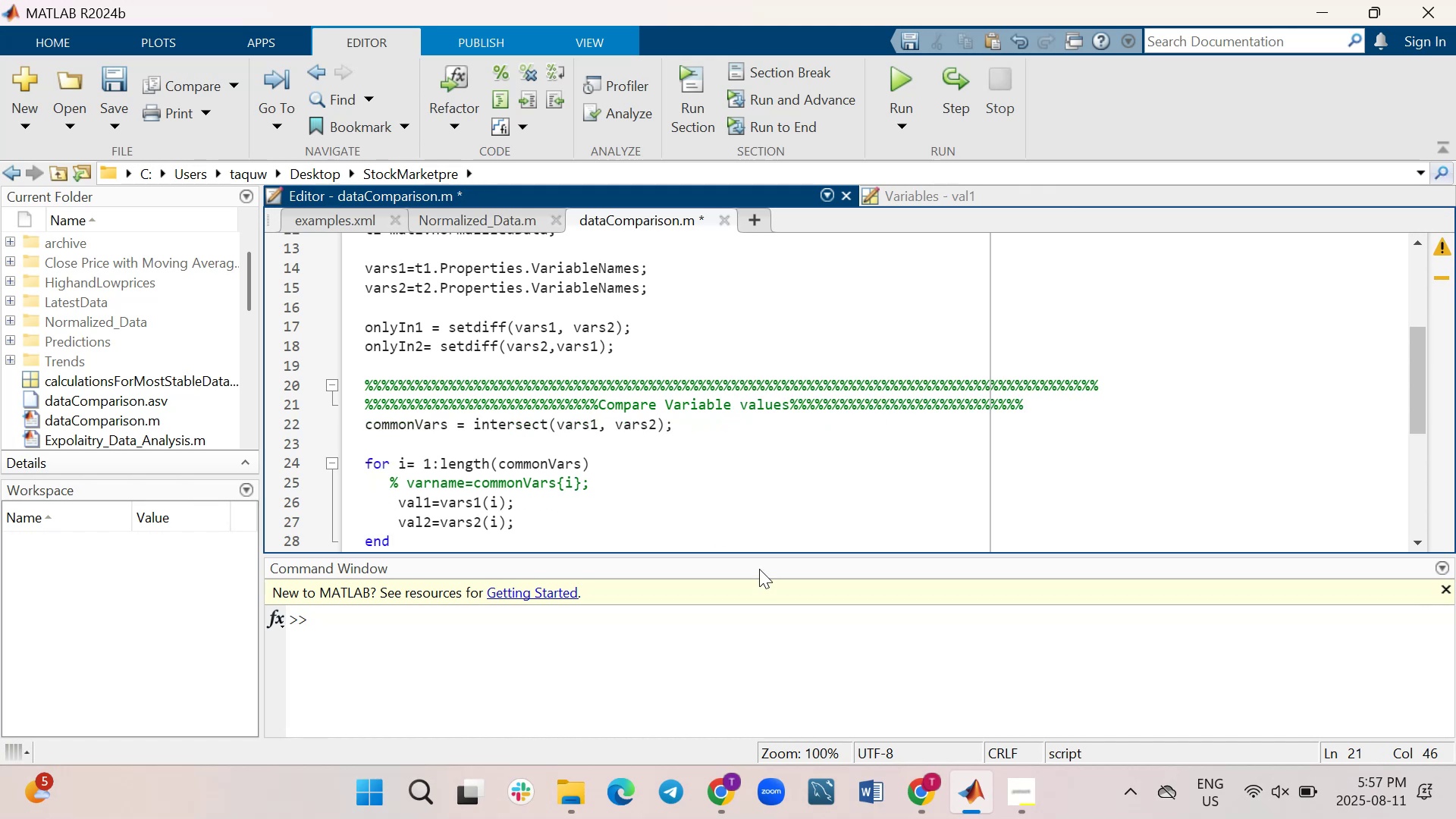 
key(PageDown)
 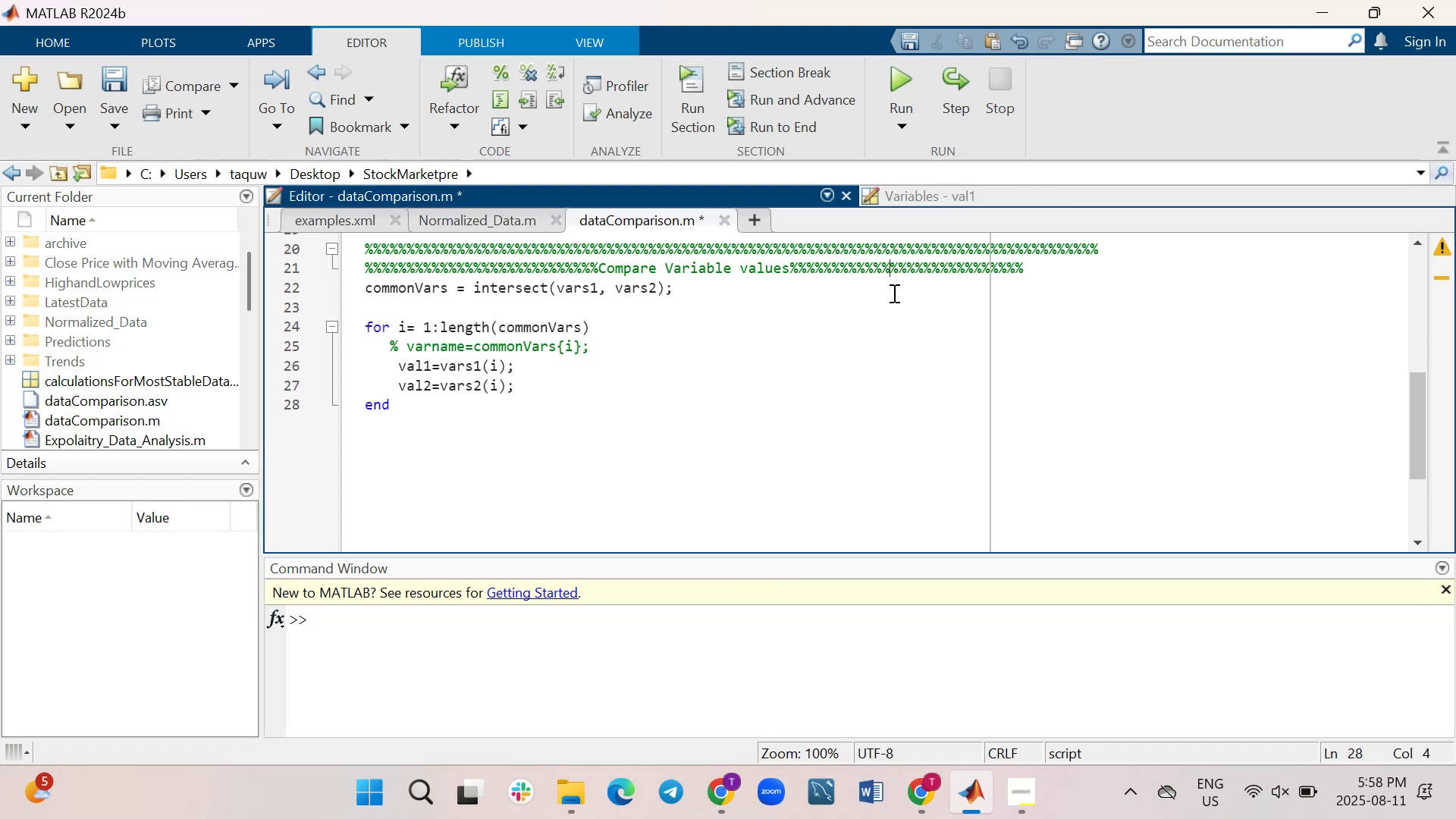 
wait(5.74)
 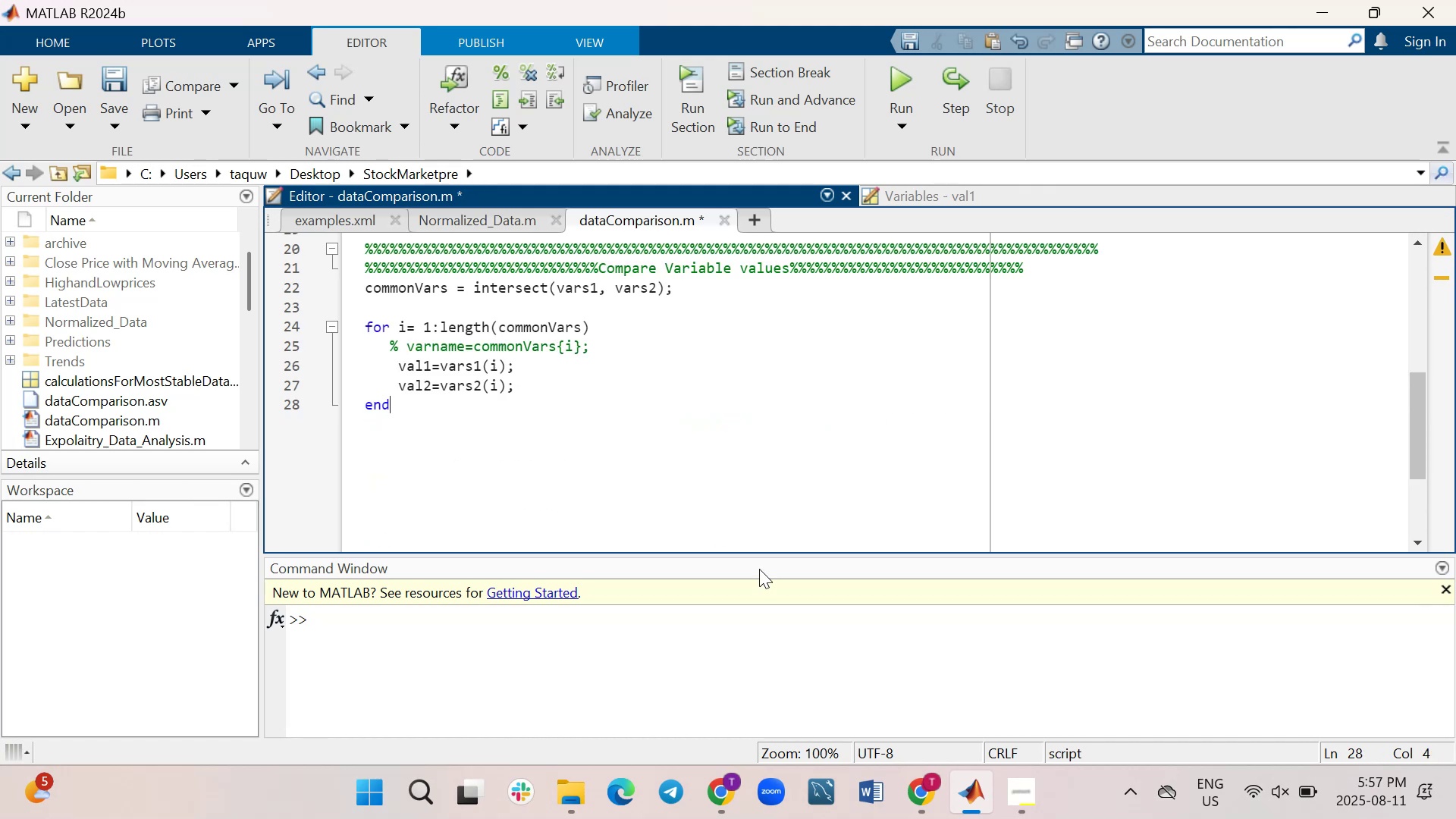 
type(%%%)
 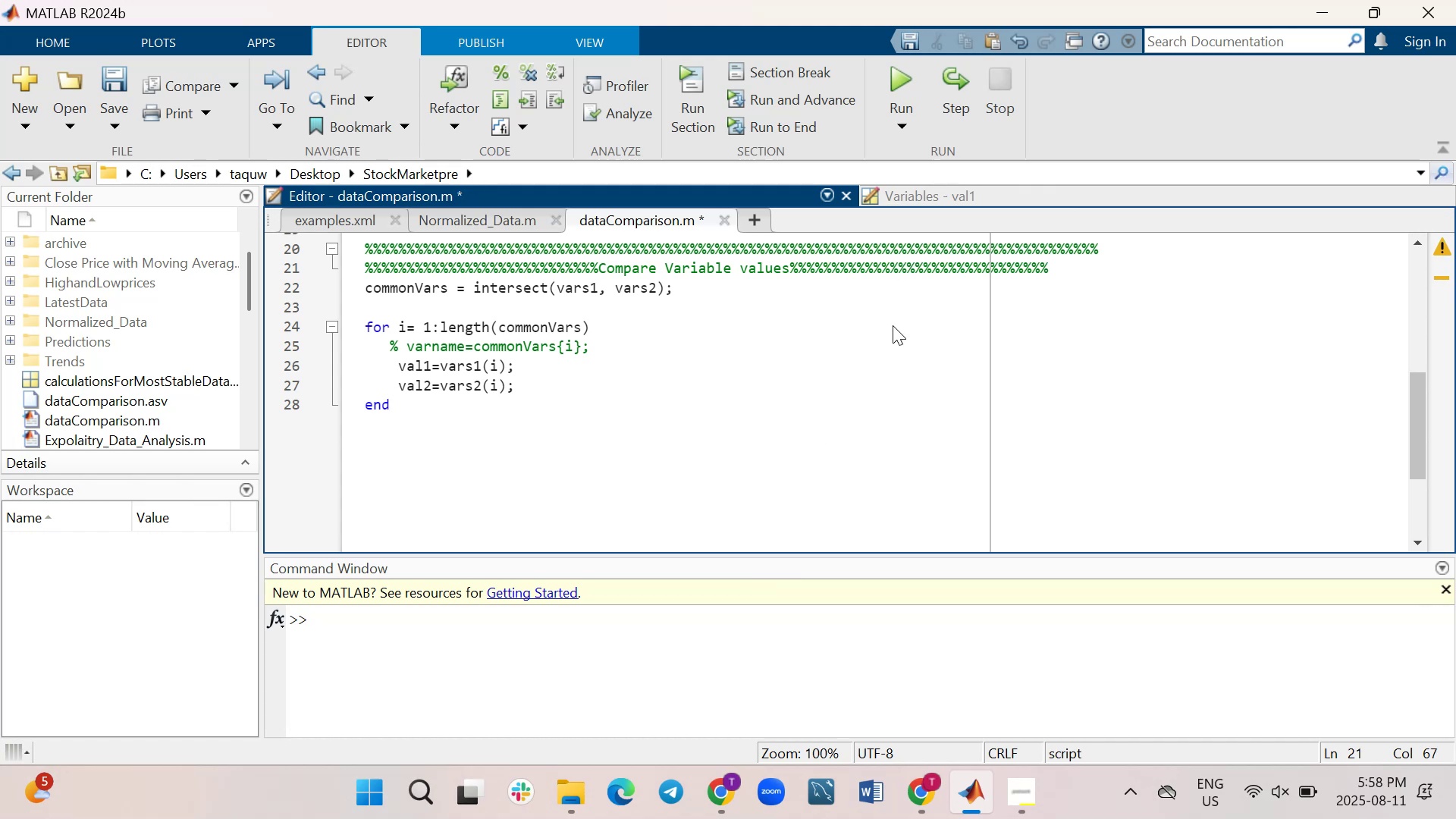 
scroll: coordinate [893, 325], scroll_direction: up, amount: 1.0
 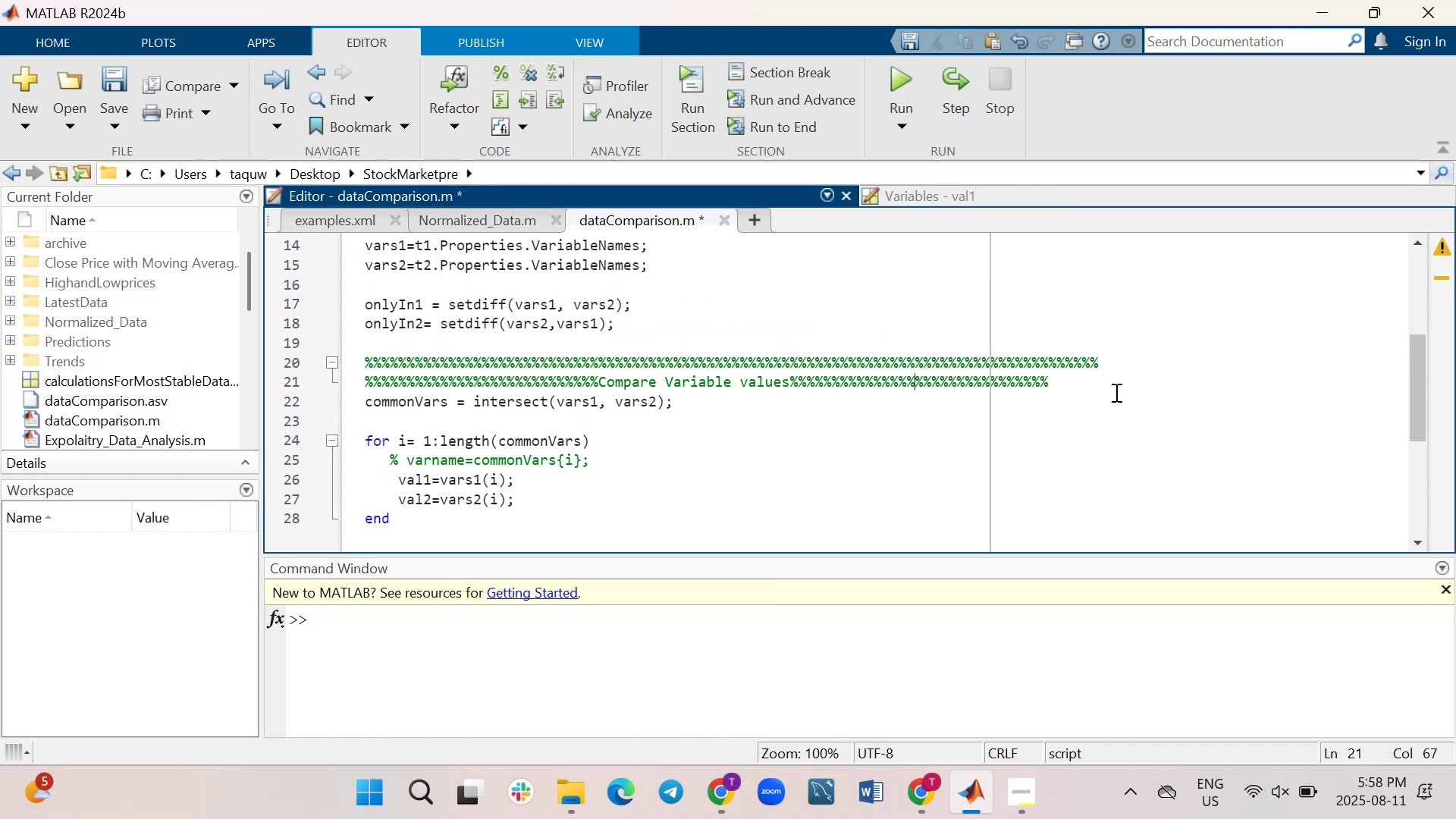 
left_click([1121, 392])
 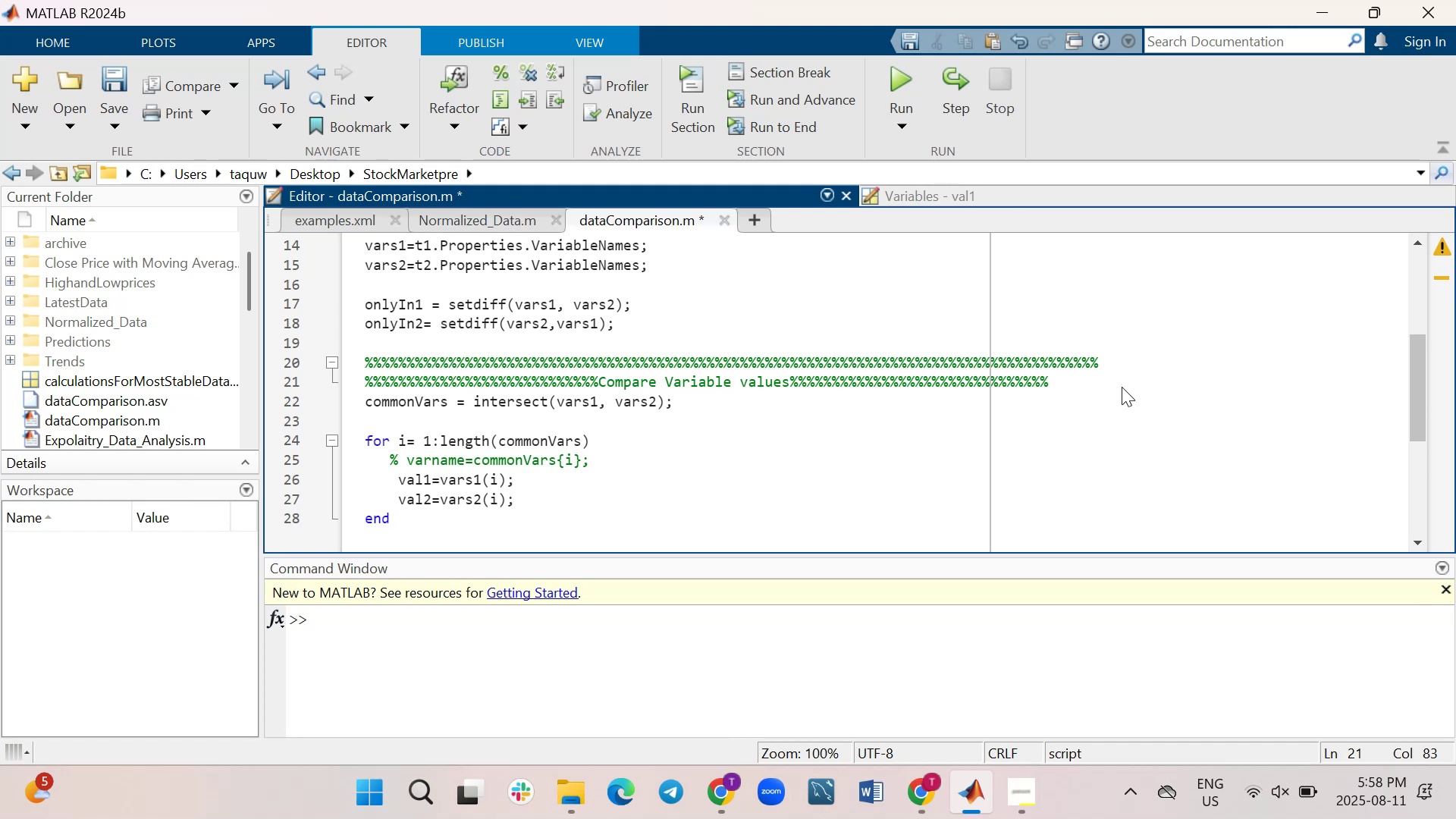 
key(Shift+Enter)
 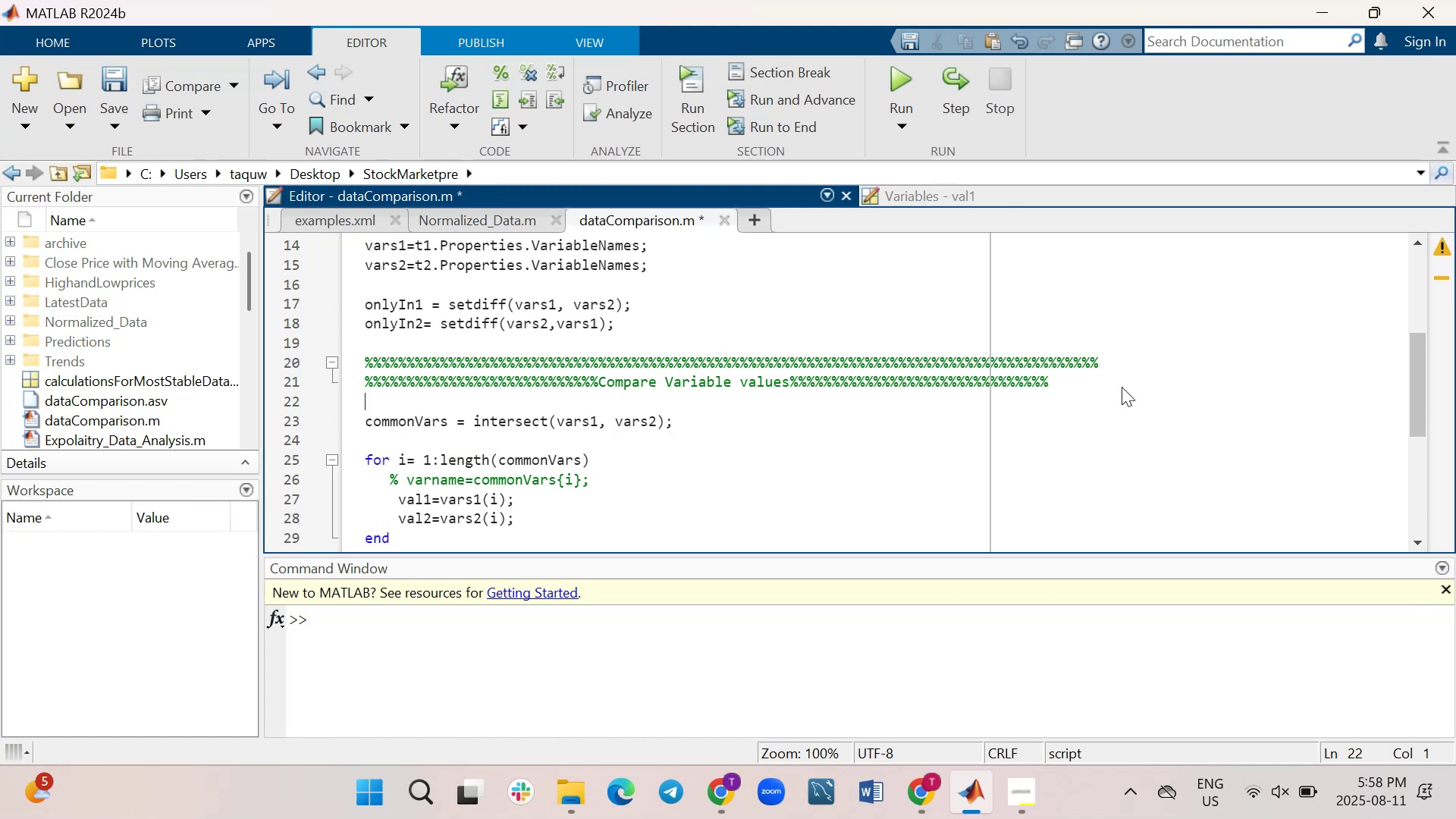 
key(Control+S)
 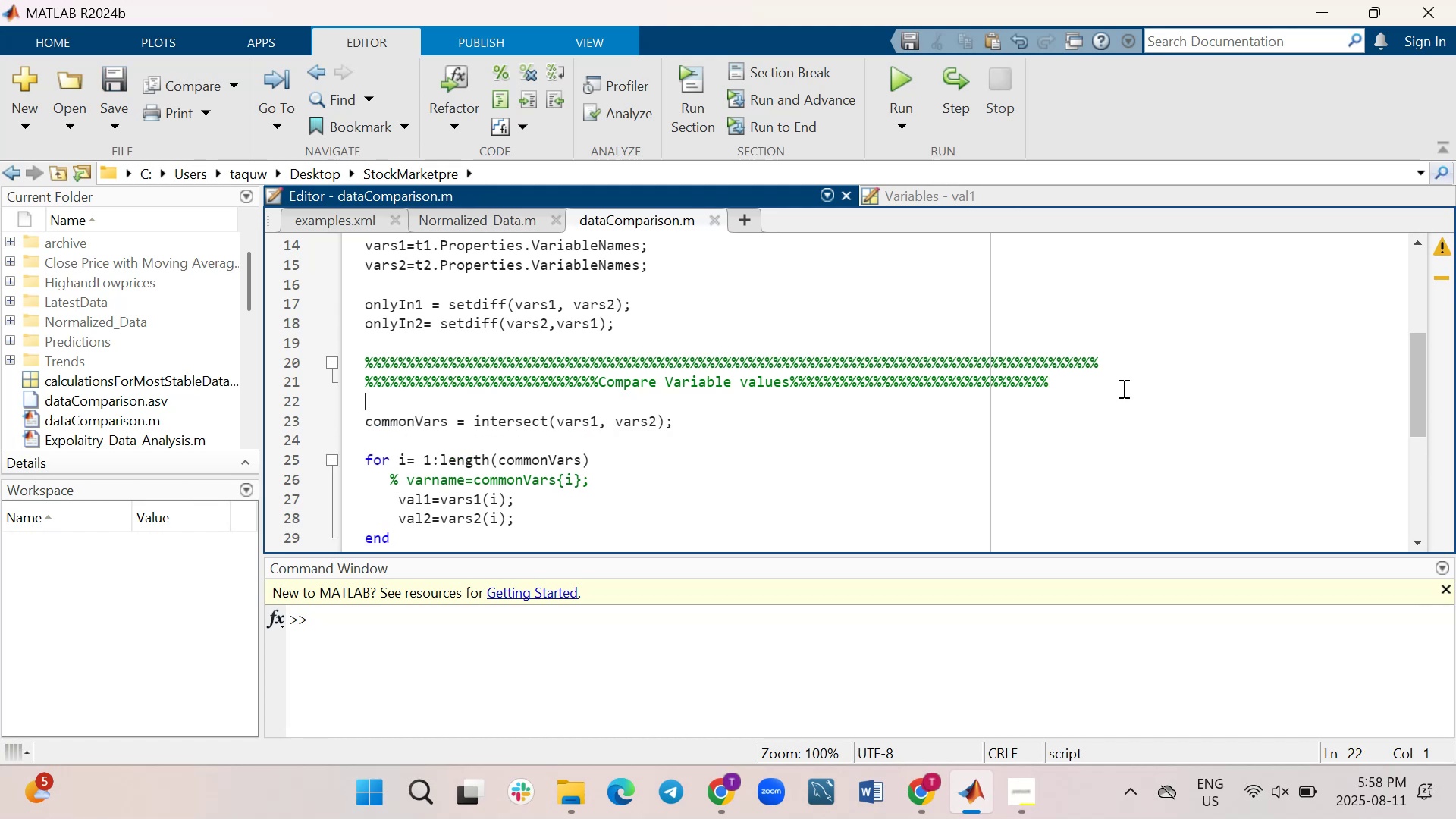 
scroll: coordinate [1122, 388], scroll_direction: up, amount: 3.0
 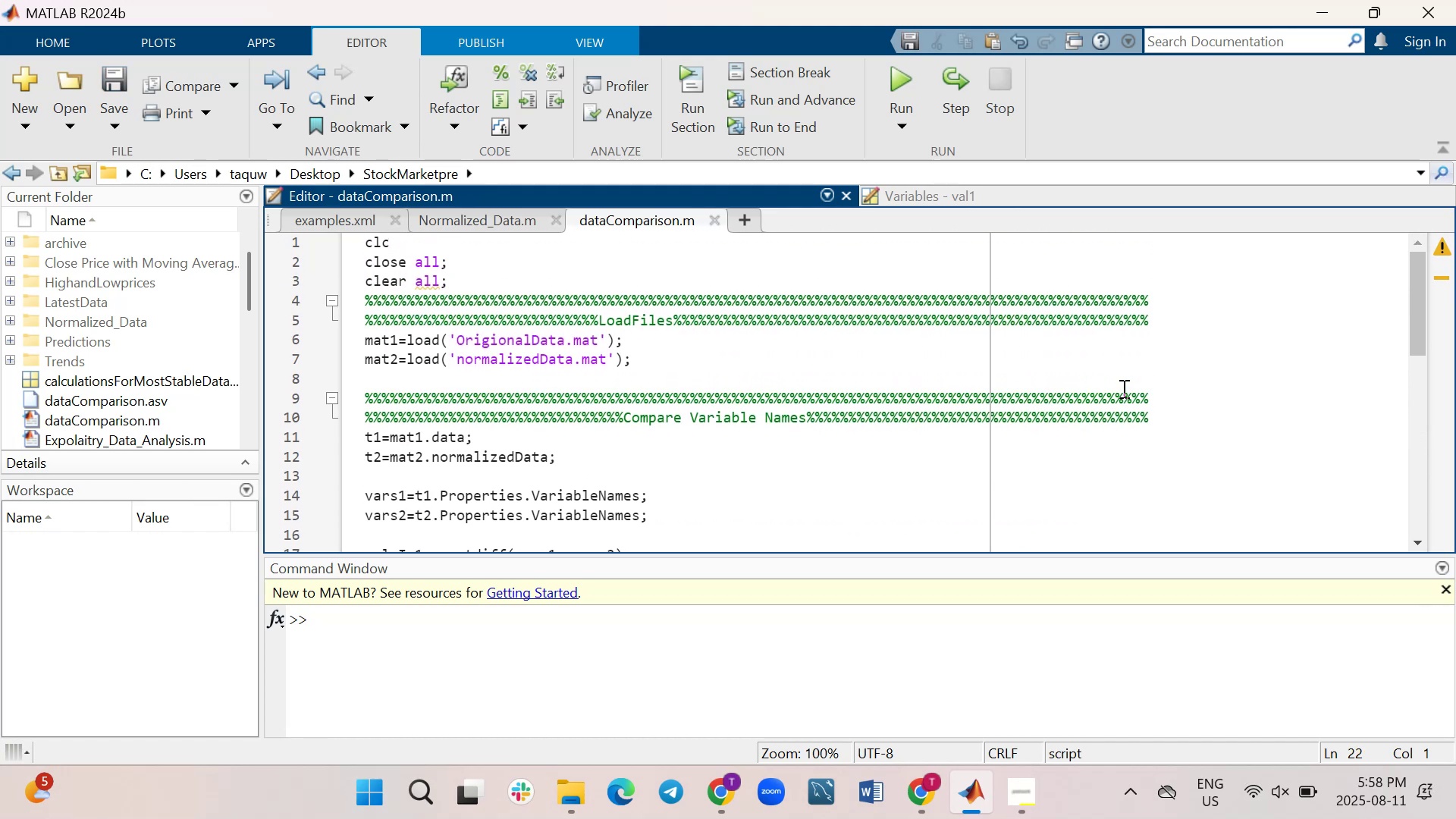 
scroll: coordinate [1122, 388], scroll_direction: down, amount: 2.0
 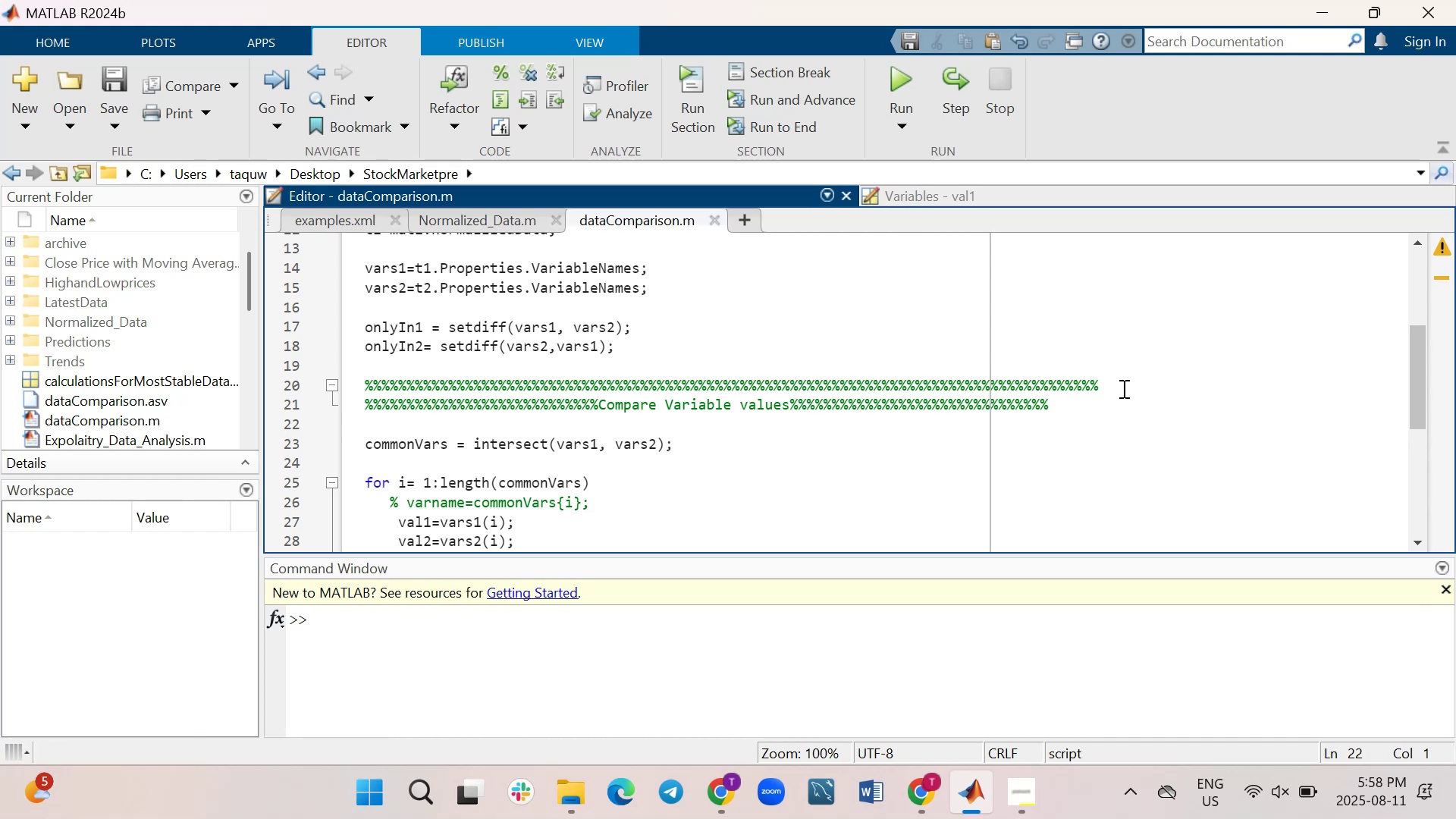 
wait(19.67)
 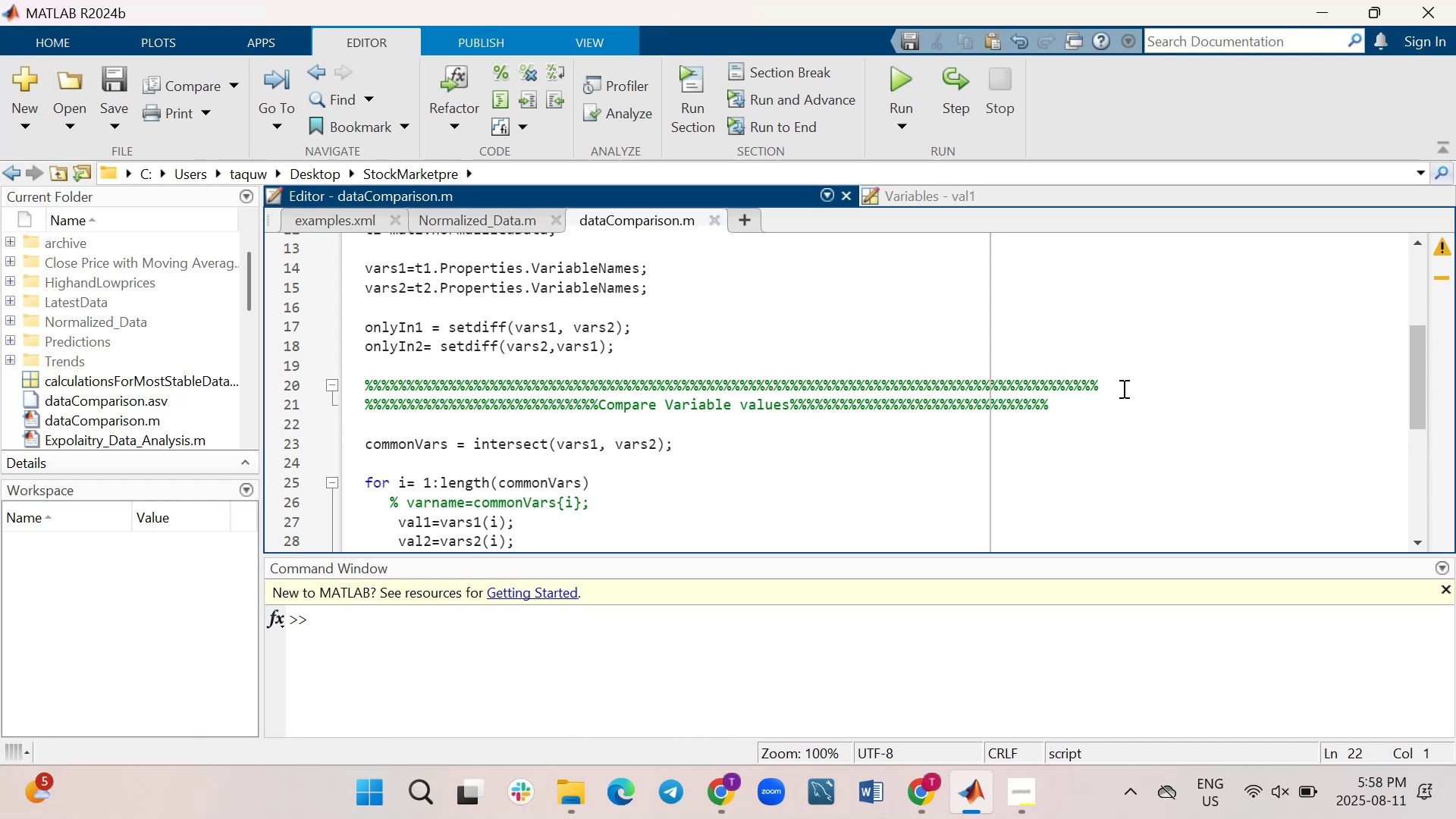 
scroll: coordinate [1122, 388], scroll_direction: down, amount: 2.0
 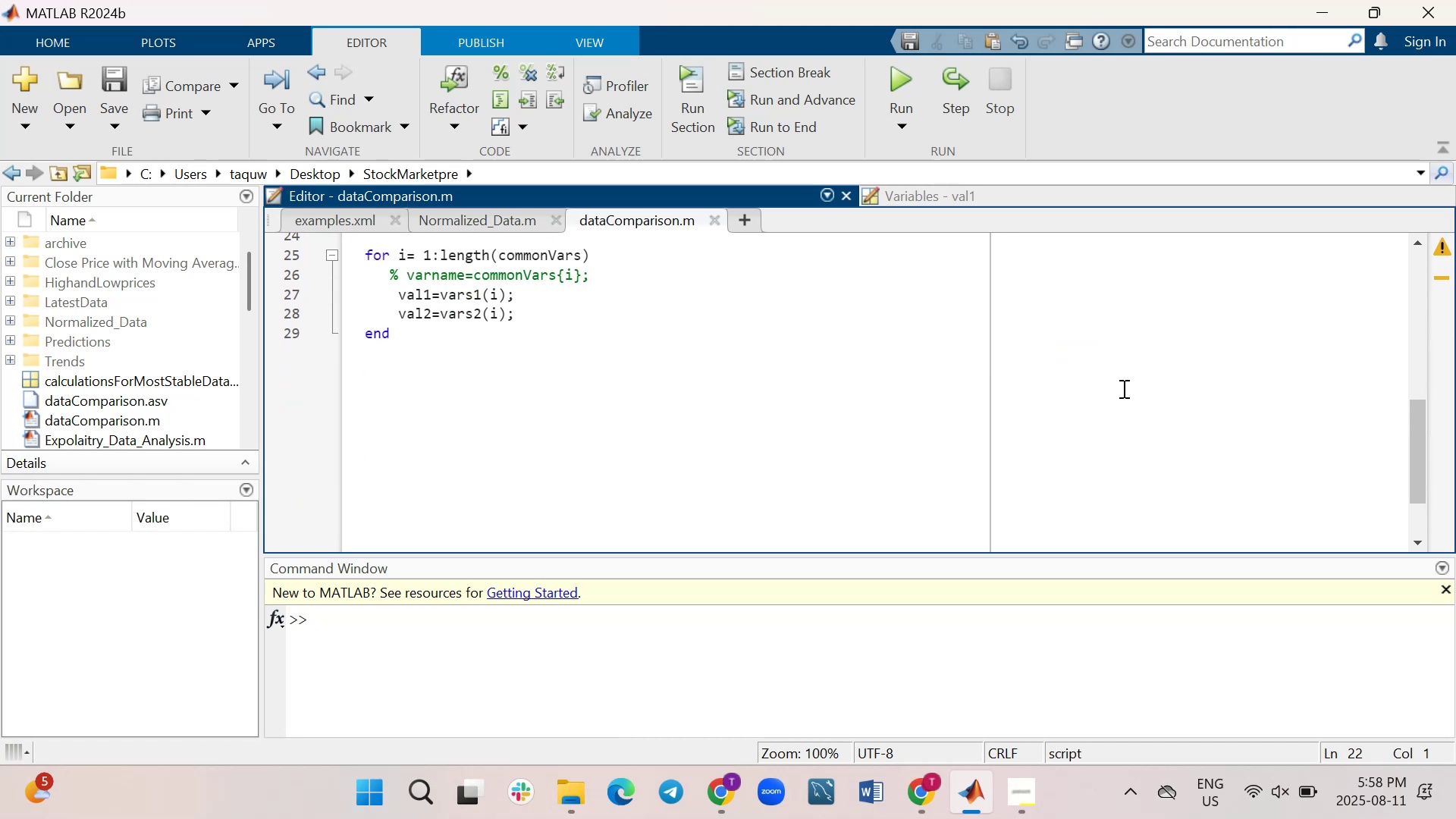 
scroll: coordinate [1122, 388], scroll_direction: up, amount: 1.0
 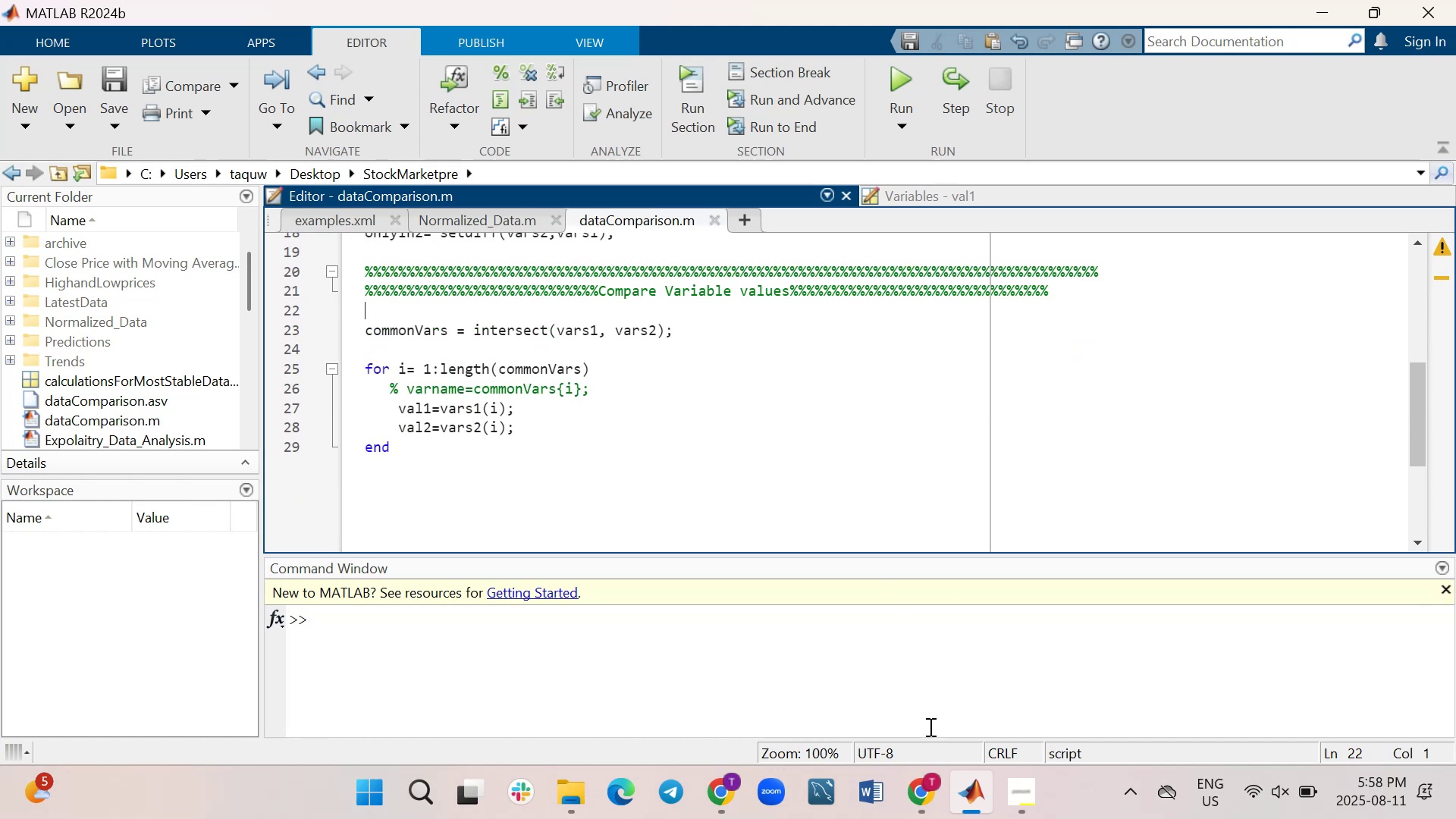 
mouse_move([952, 776])
 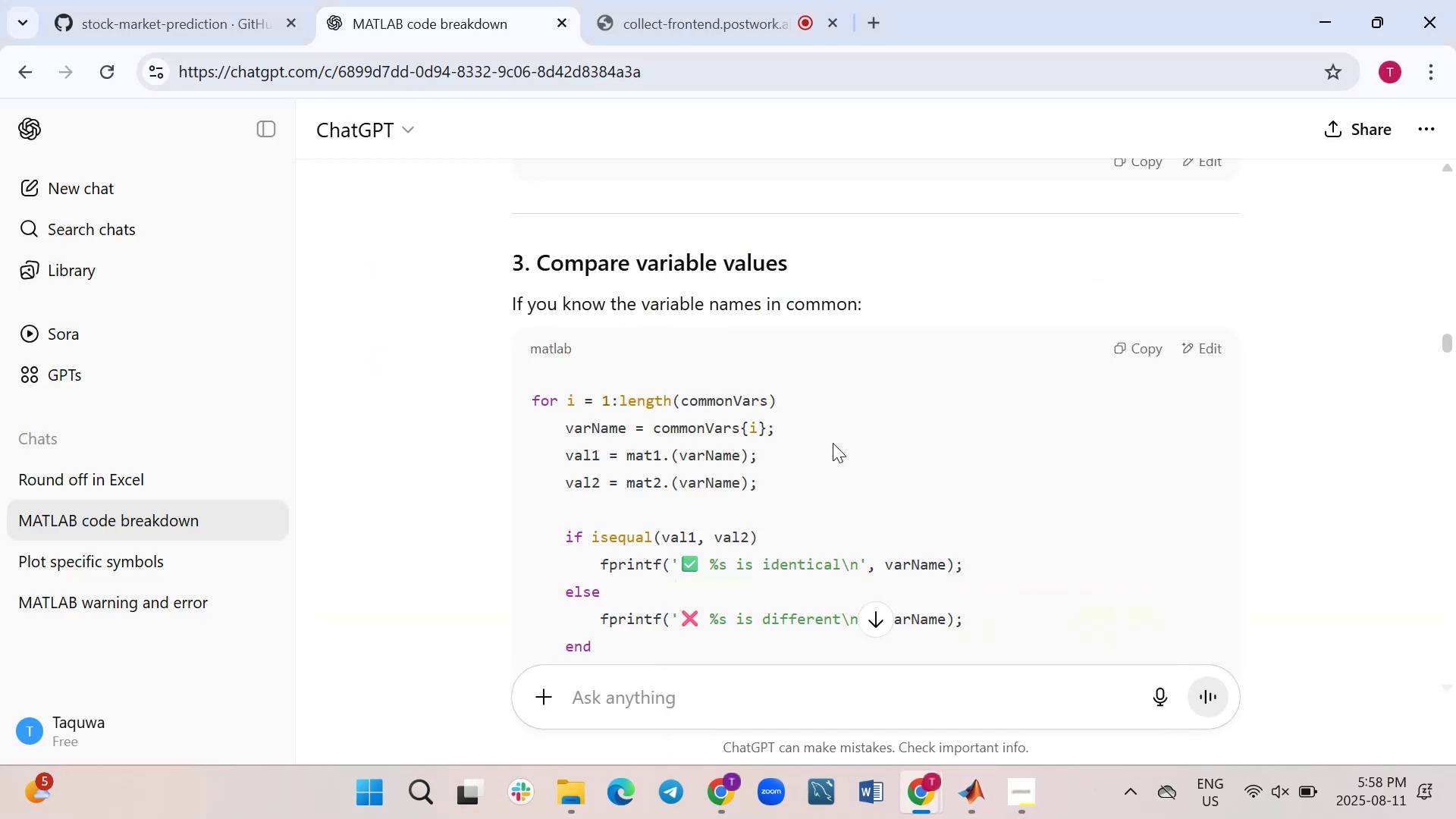 
wait(9.39)
 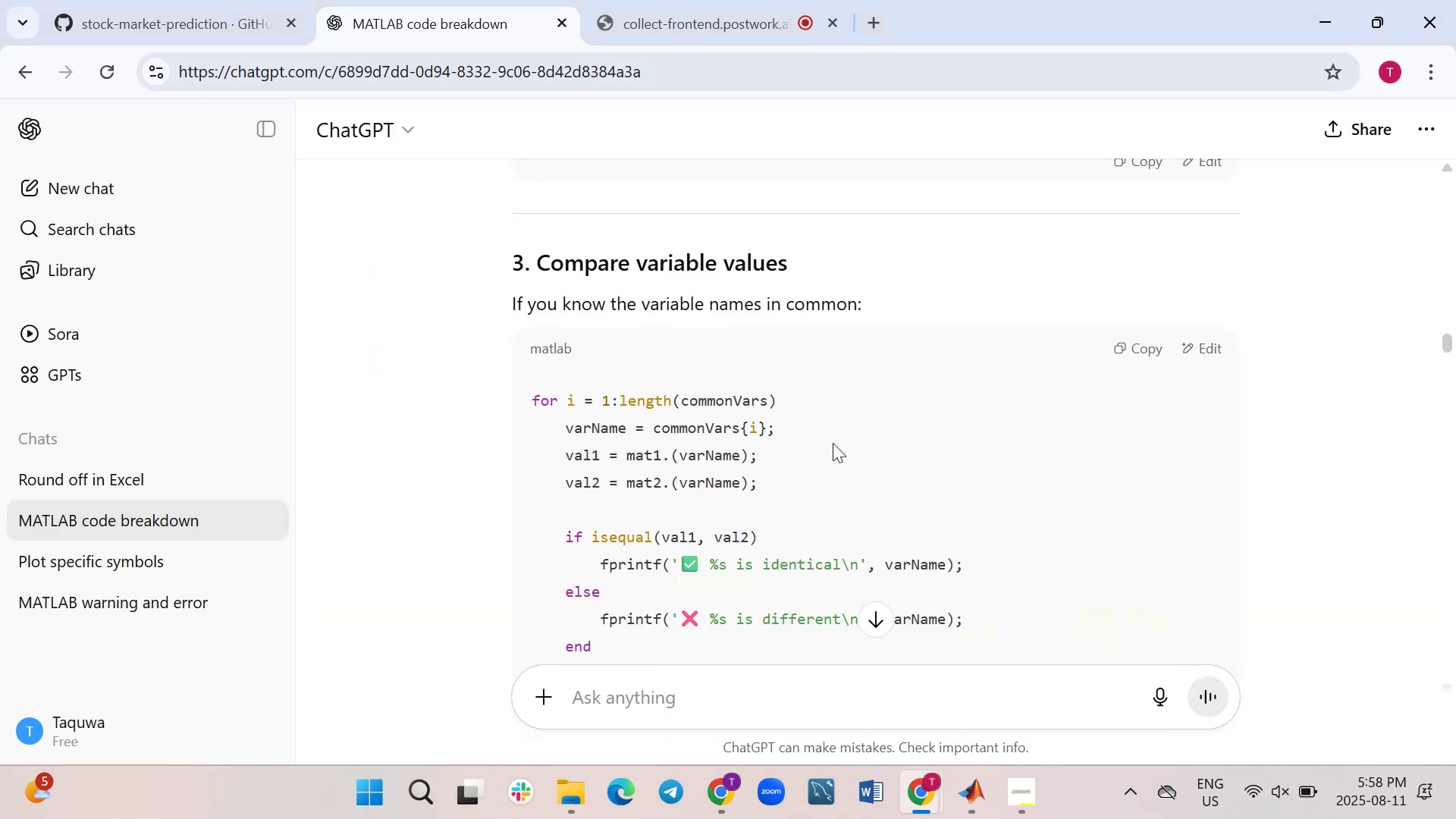 
left_click([976, 683])
 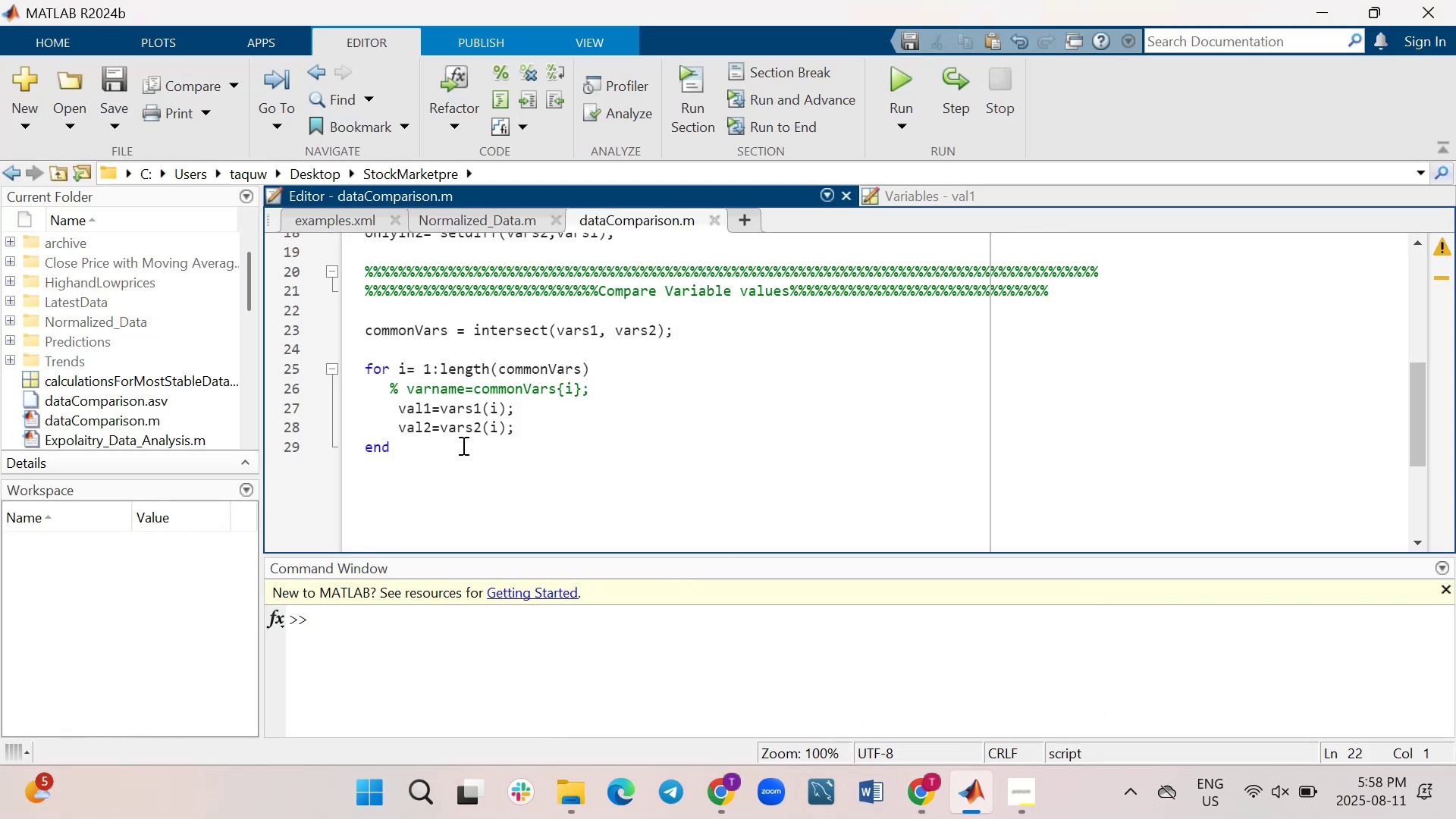 
left_click([494, 670])
 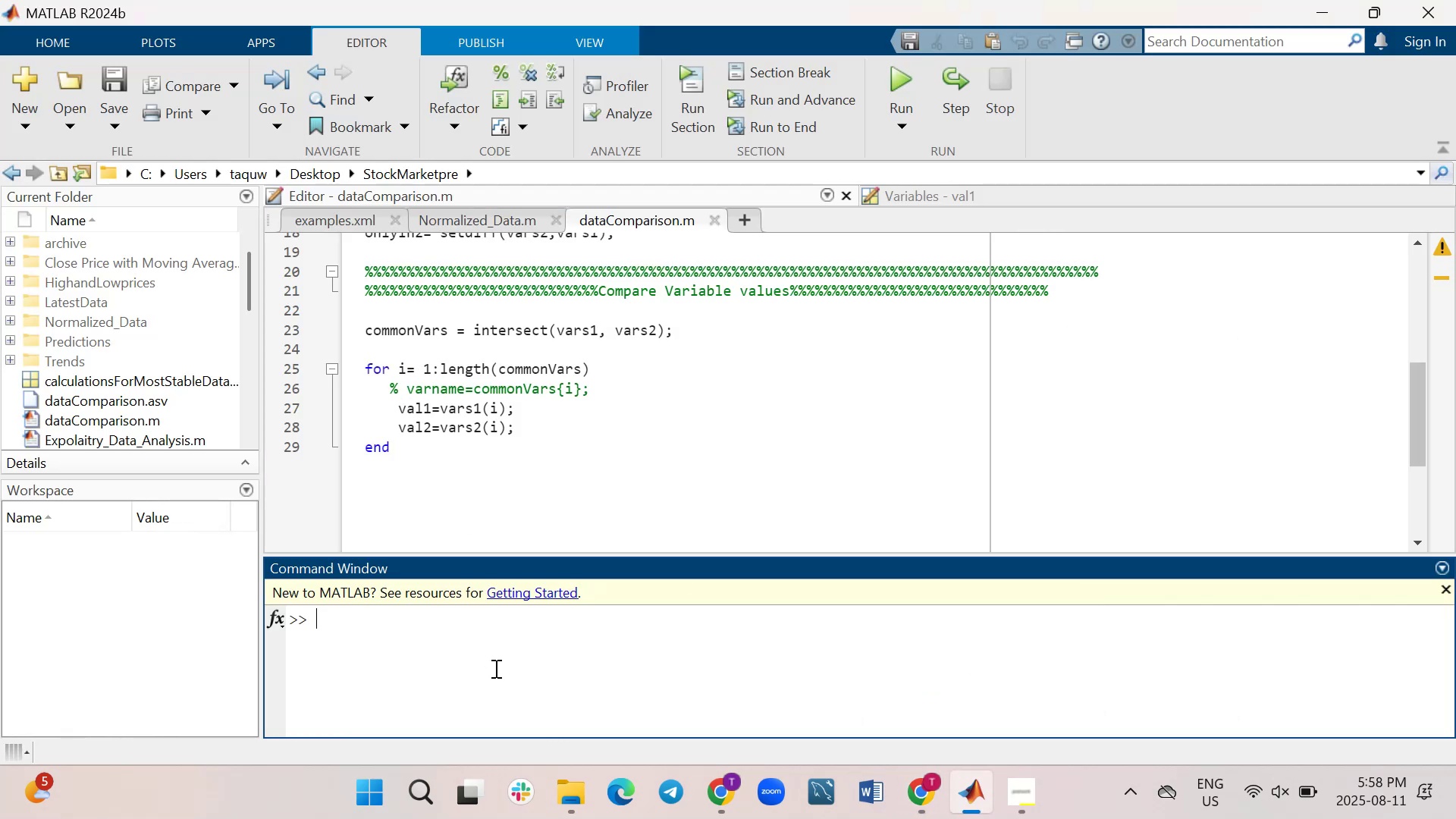 
type(ifequal (val1,val2))
 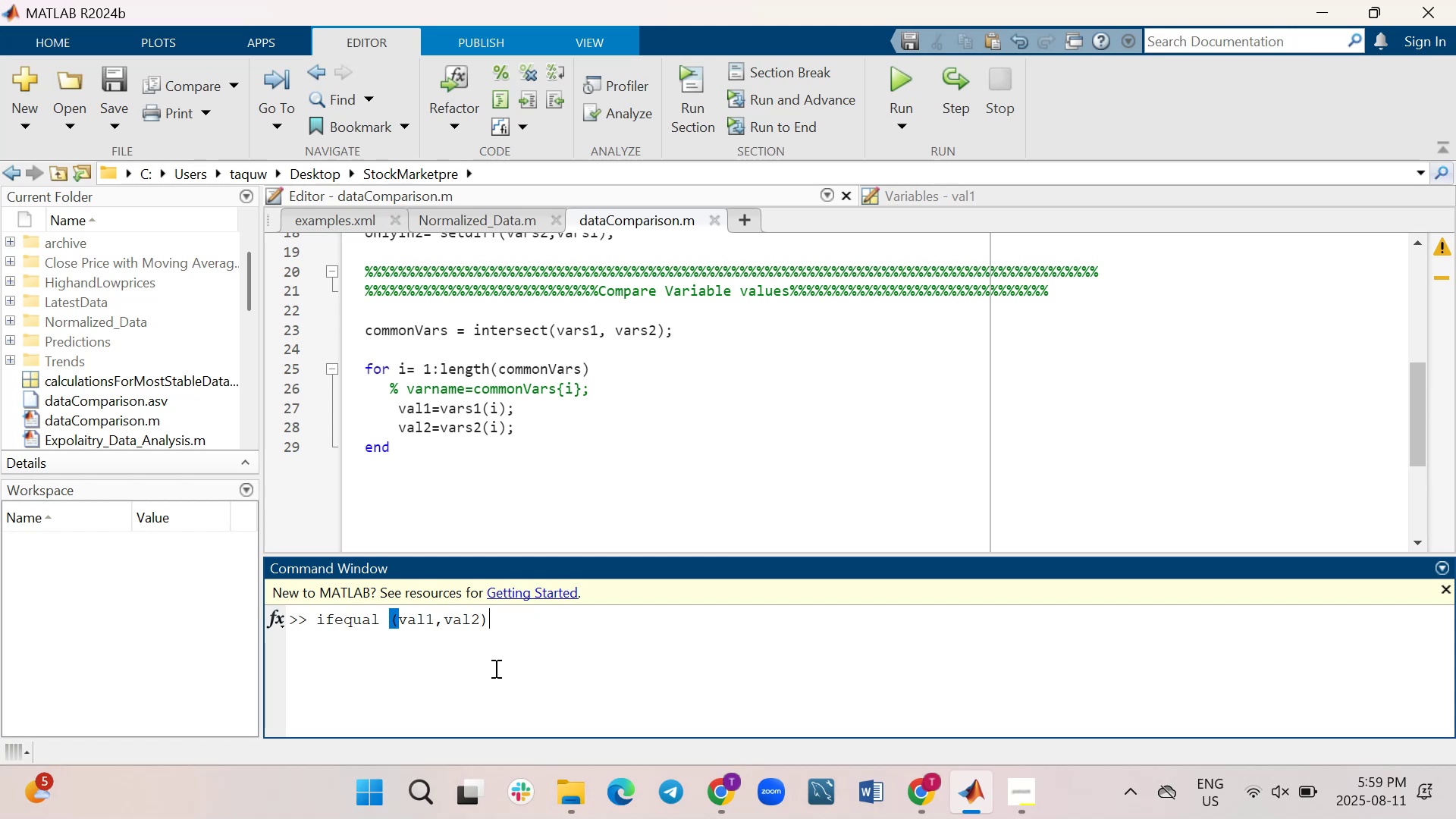 
key(Enter)
 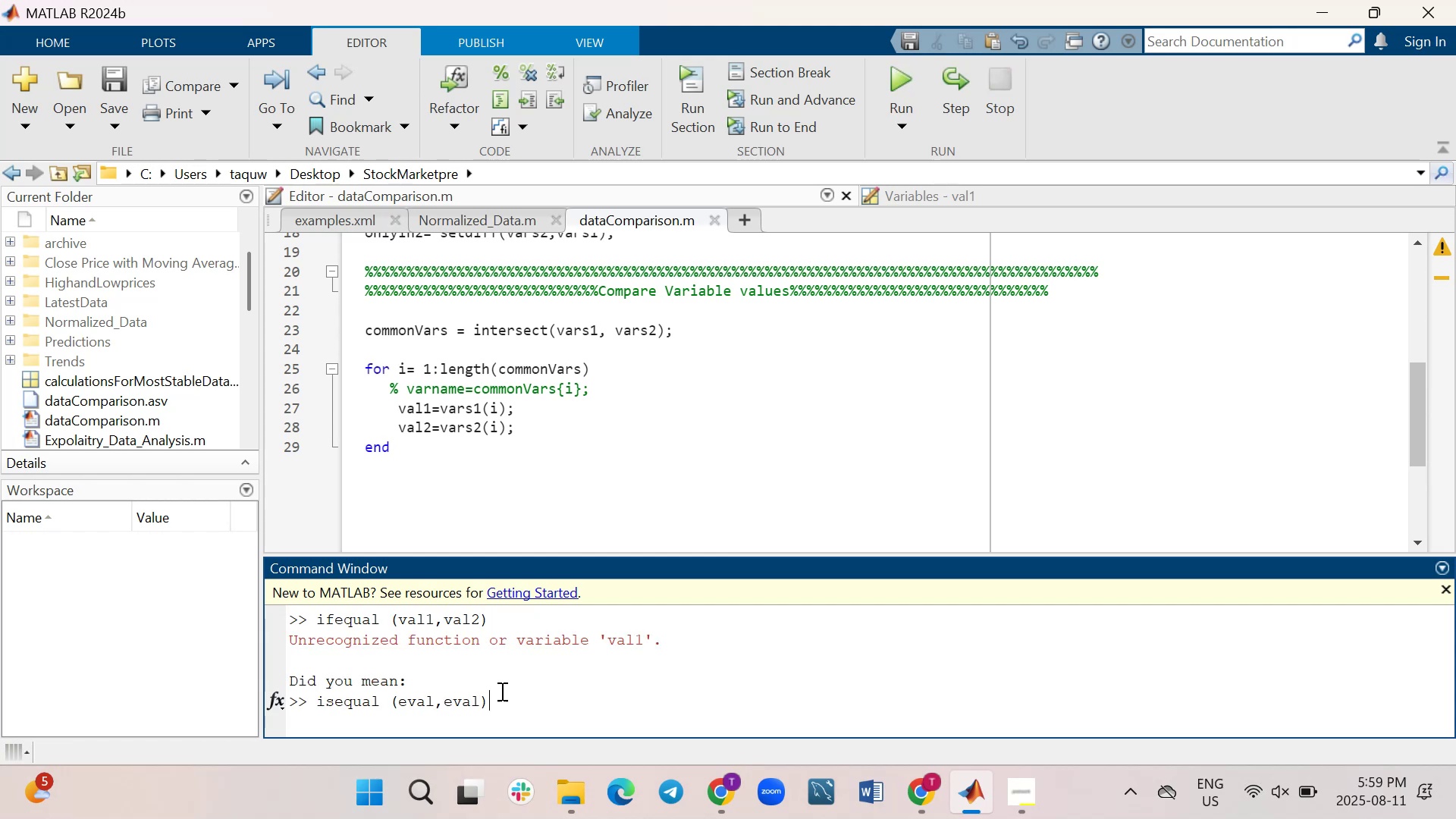 
wait(5.81)
 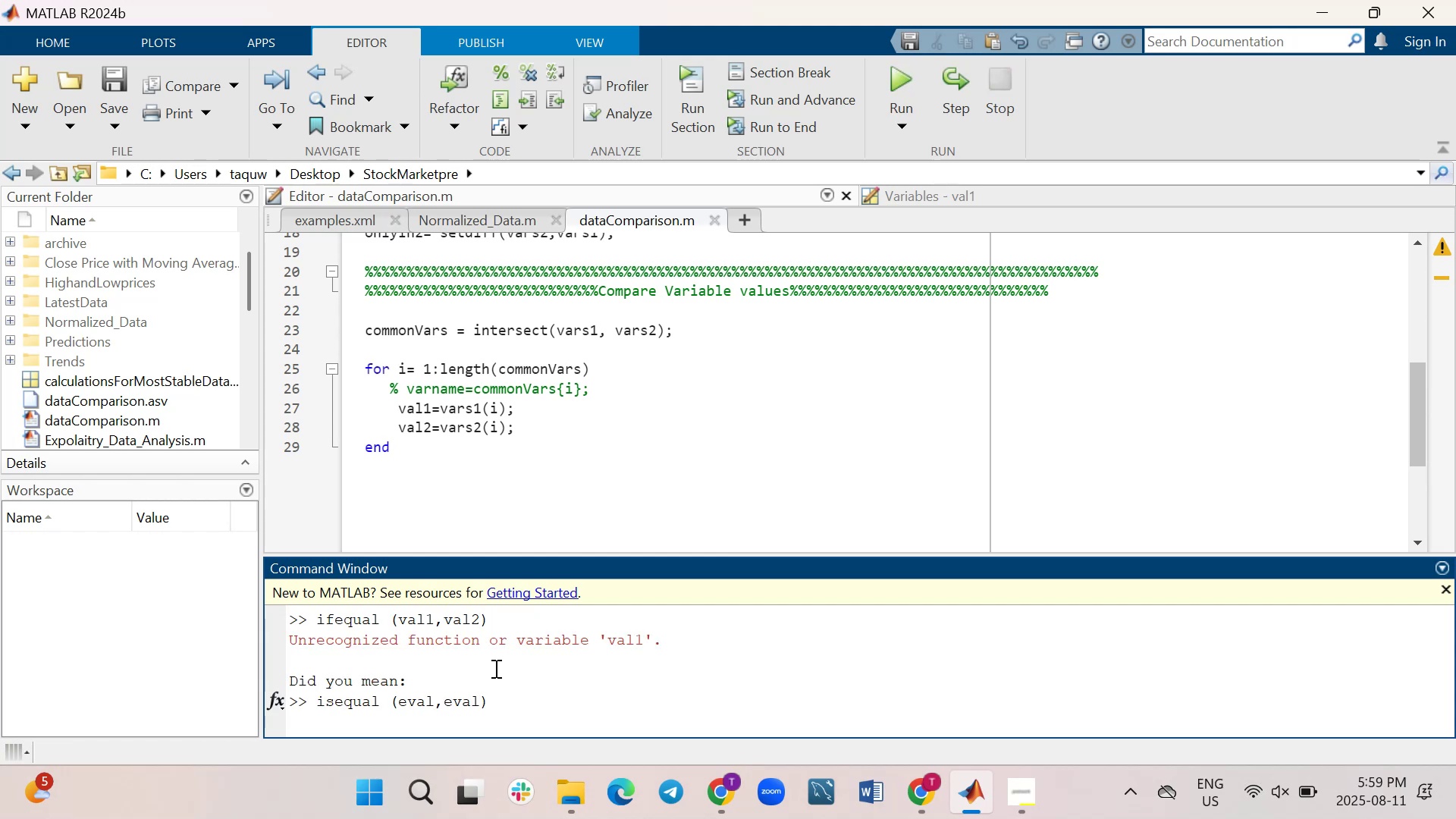 
left_click([906, 67])
 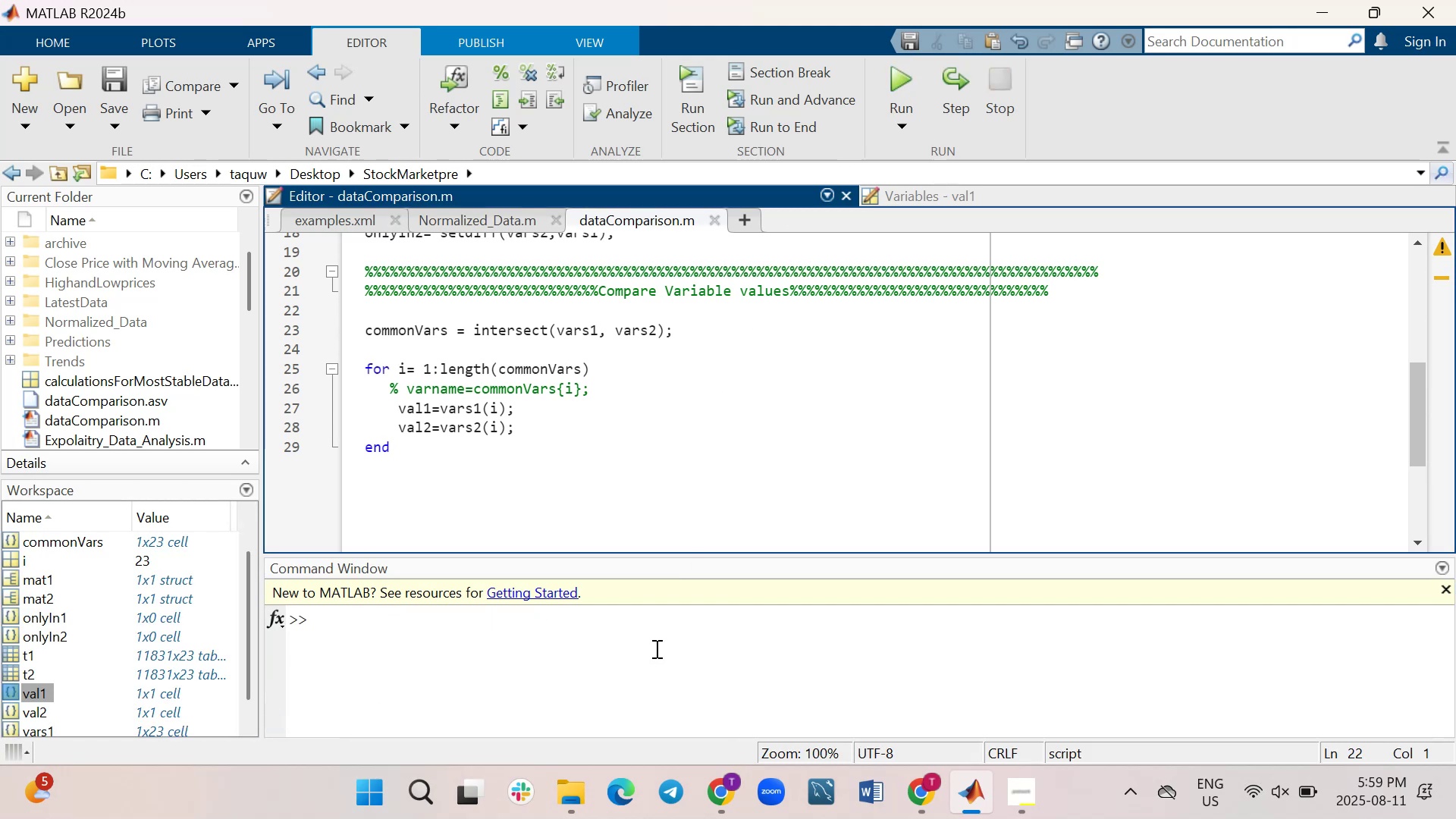 
left_click([657, 648])
 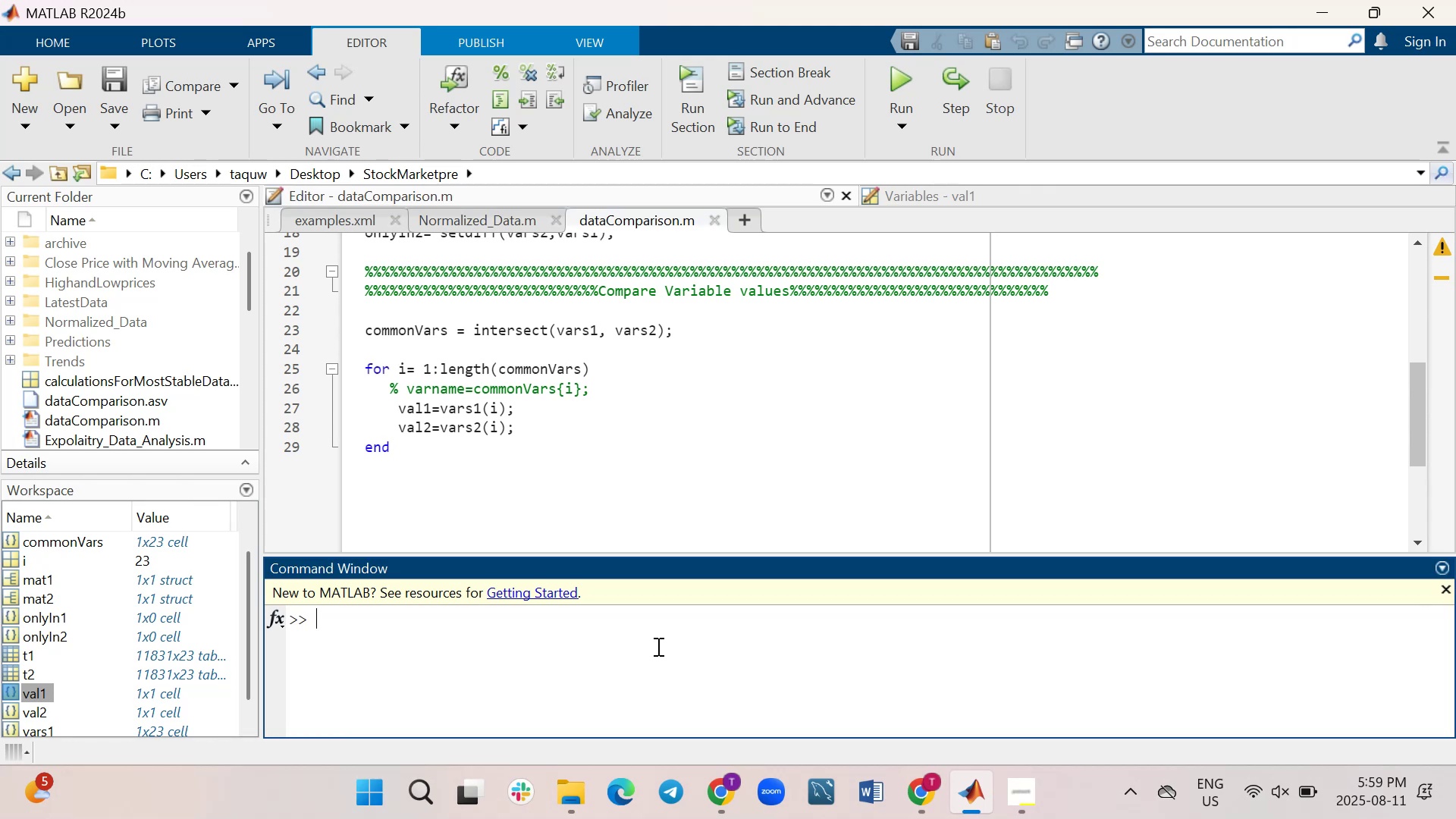 
type(is equal()
 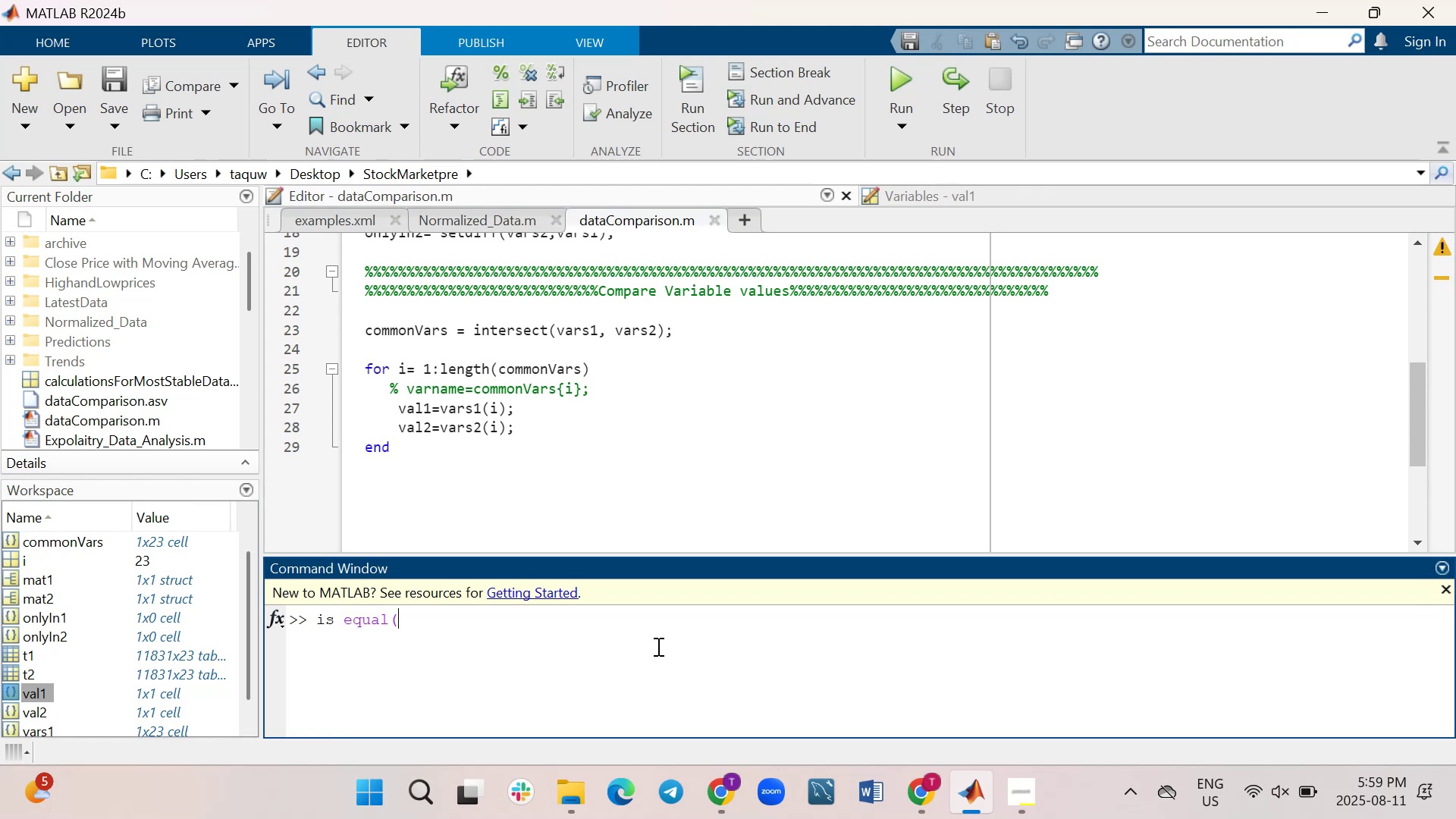 
key(ArrowLeft)
 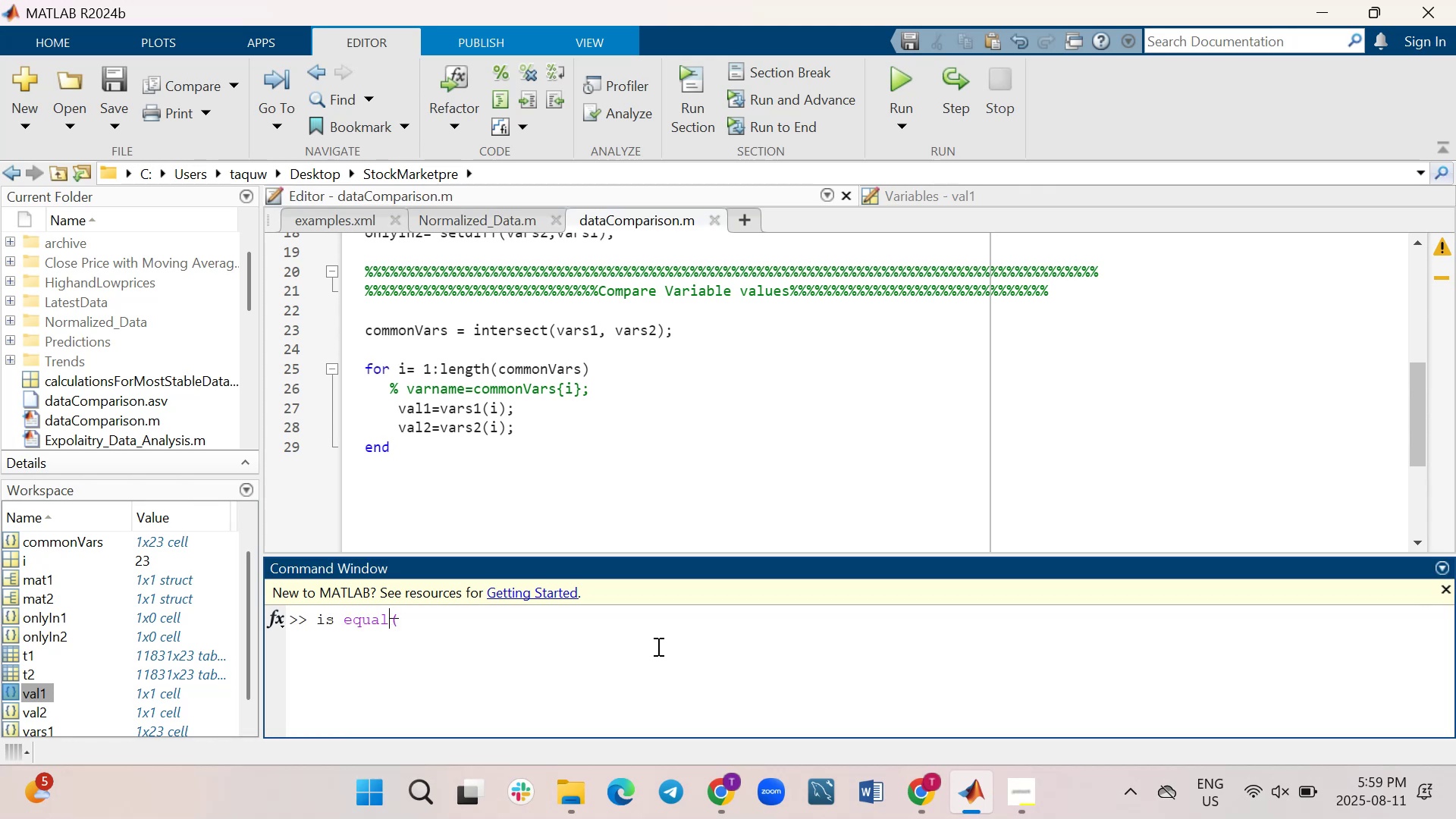 
key(ArrowLeft)
 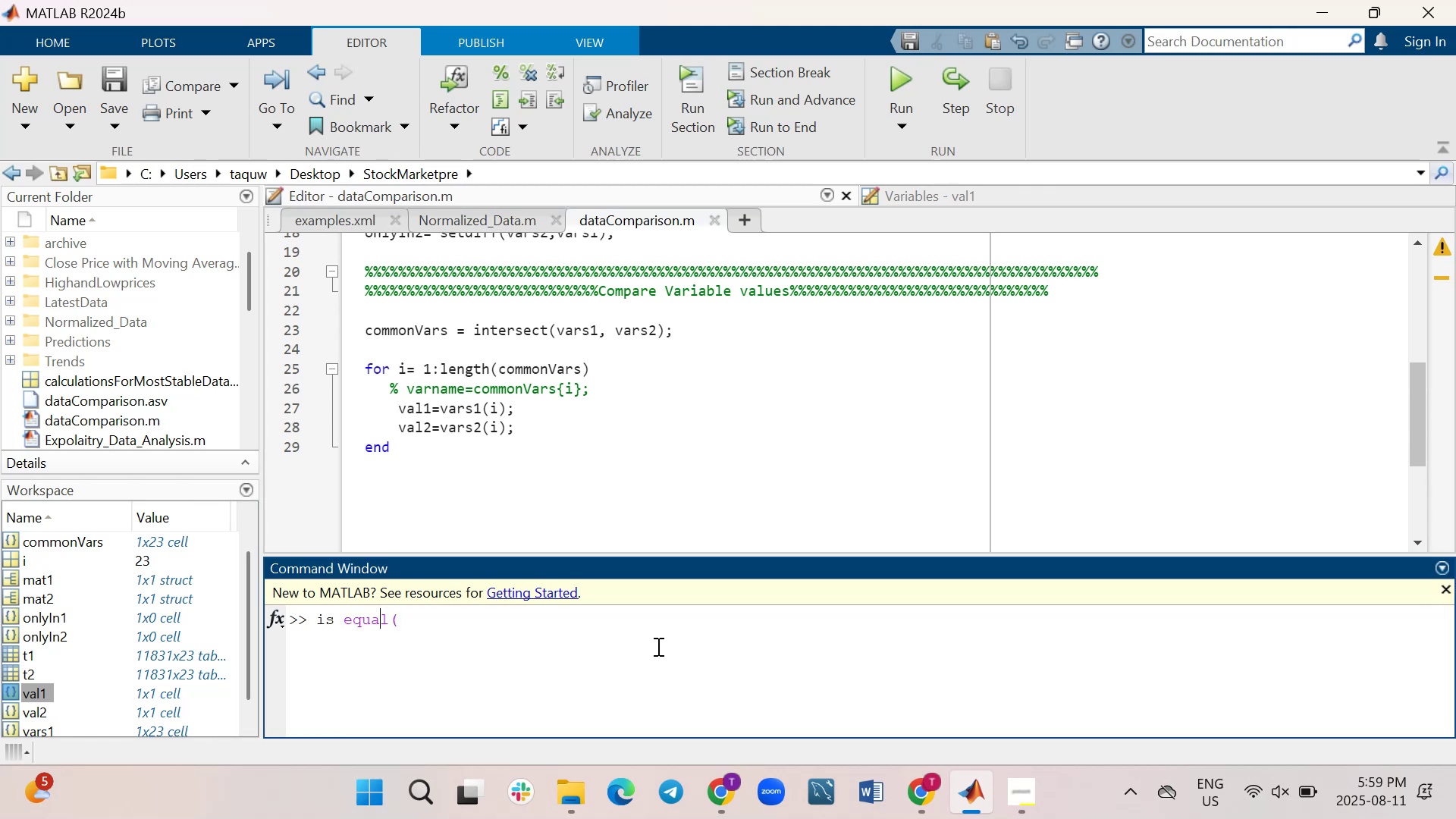 
key(ArrowLeft)
 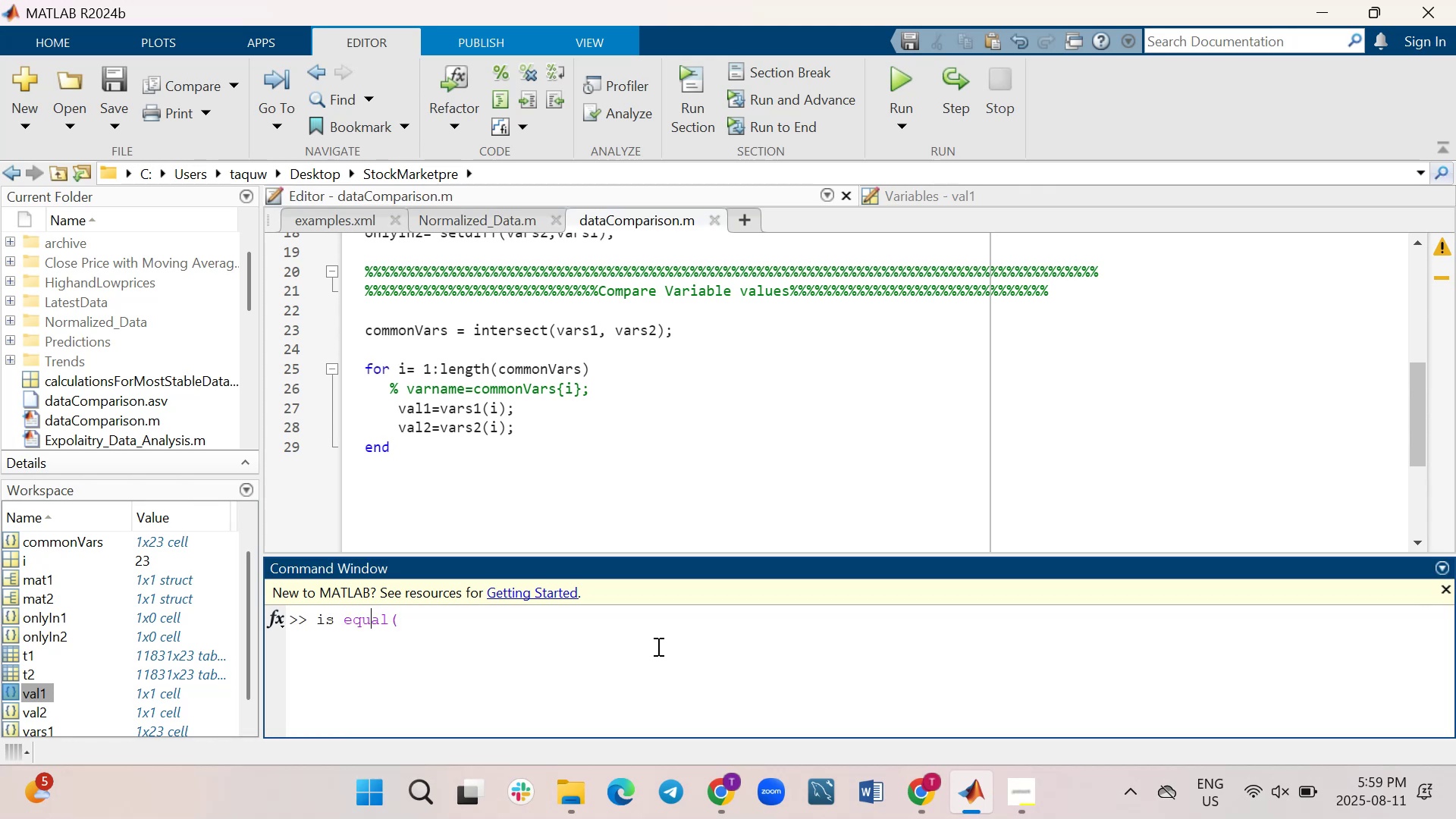 
key(ArrowLeft)
 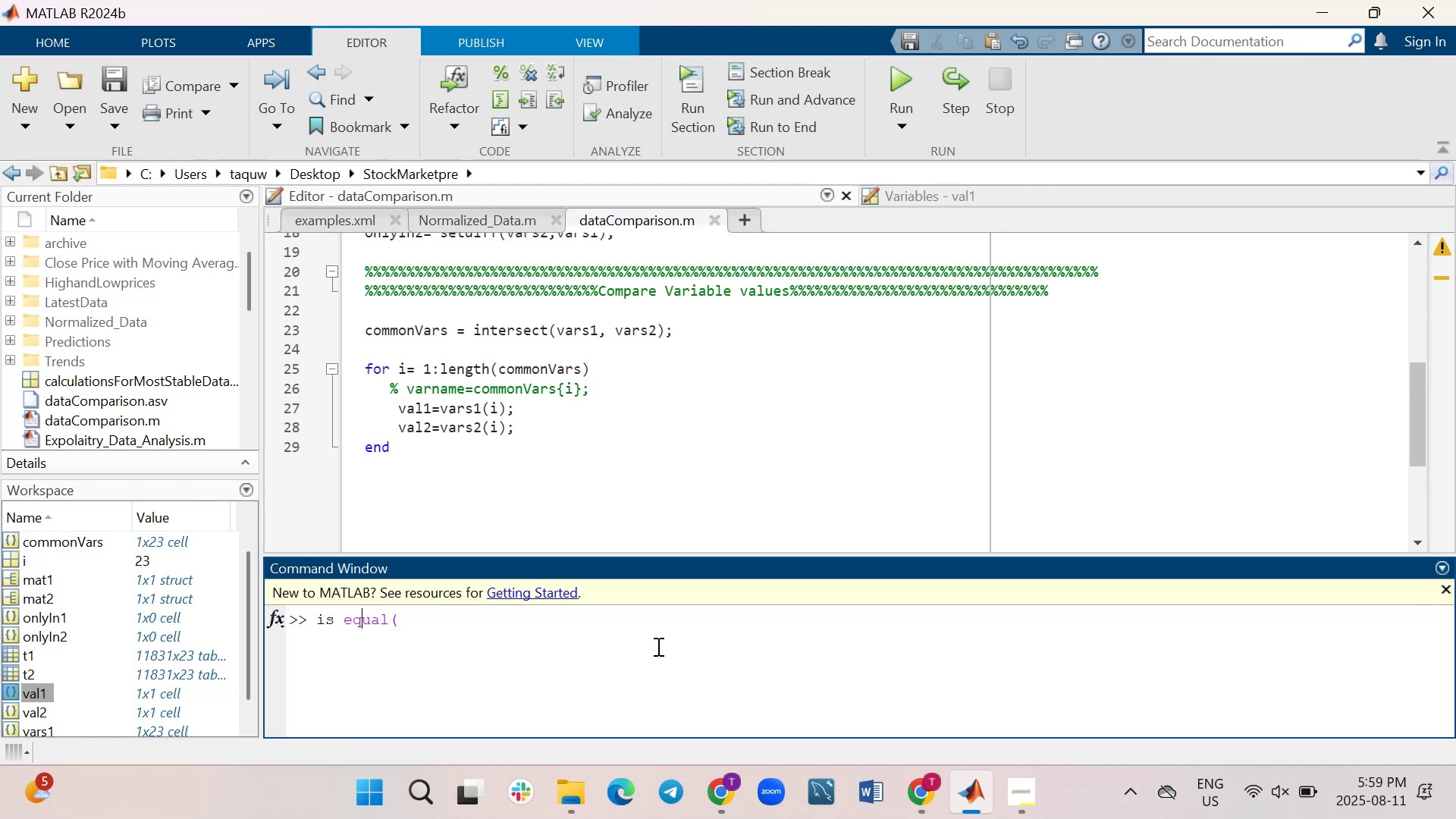 
key(ArrowLeft)
 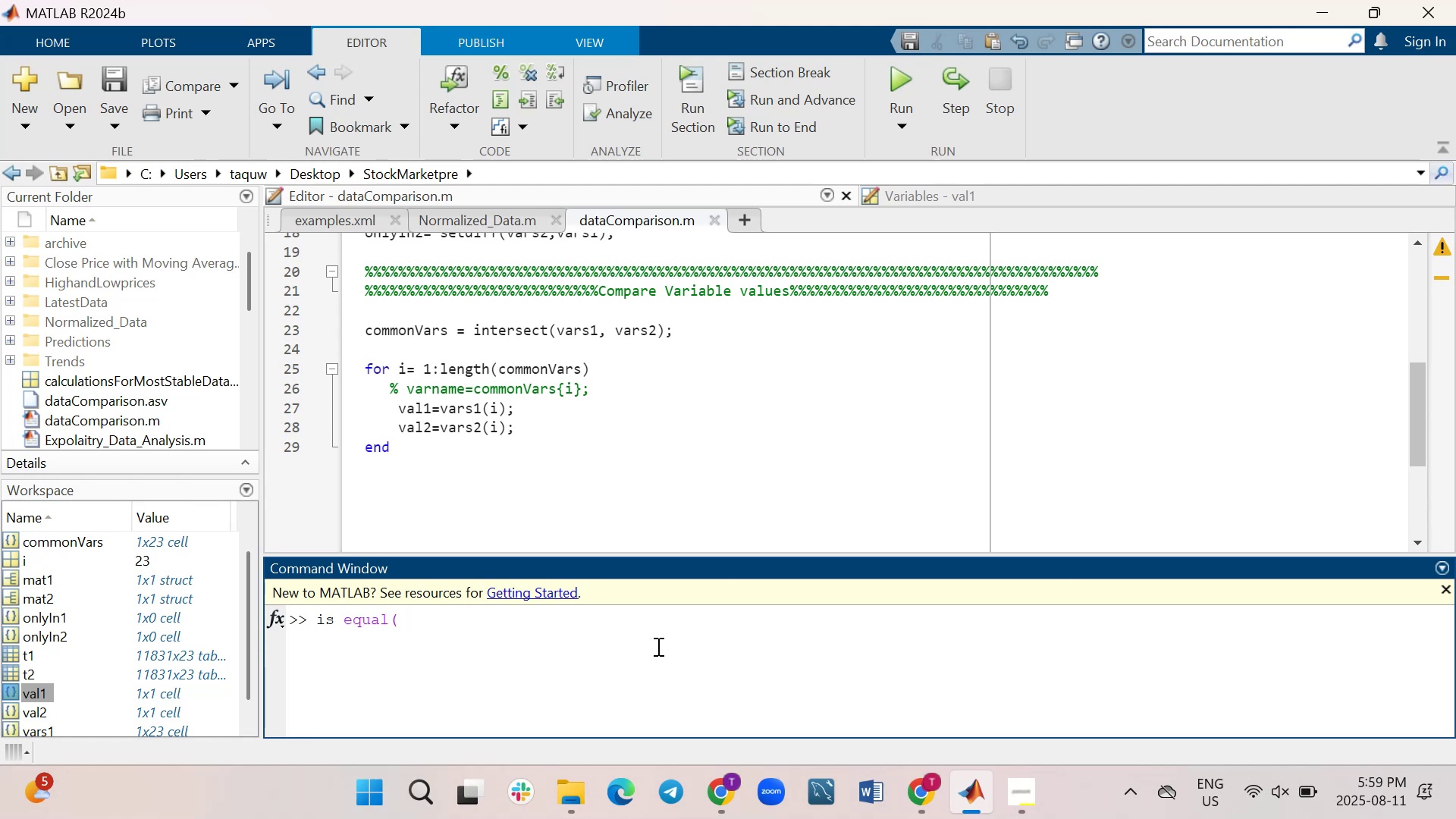 
key(ArrowLeft)
 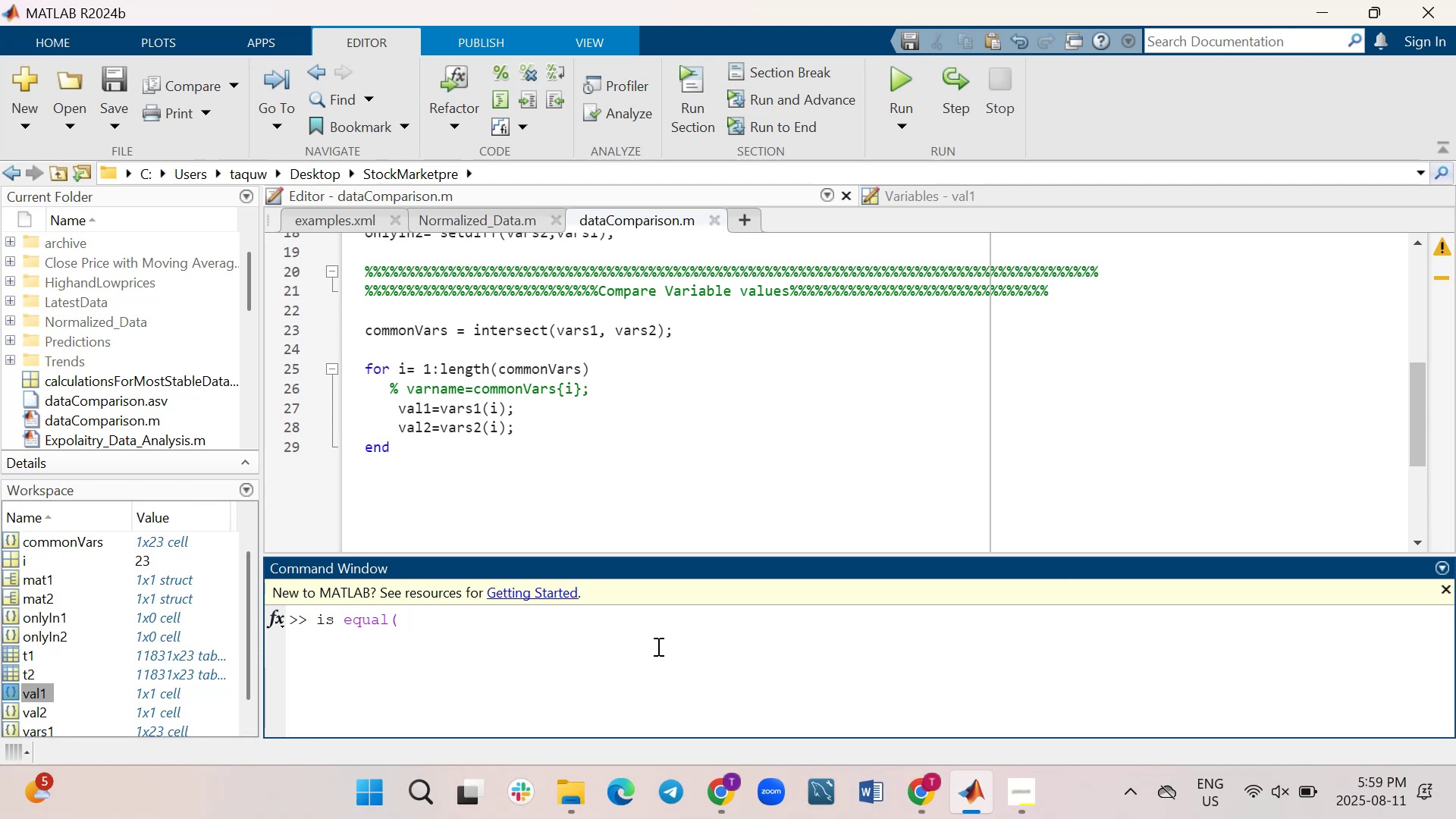 
key(Backspace)
 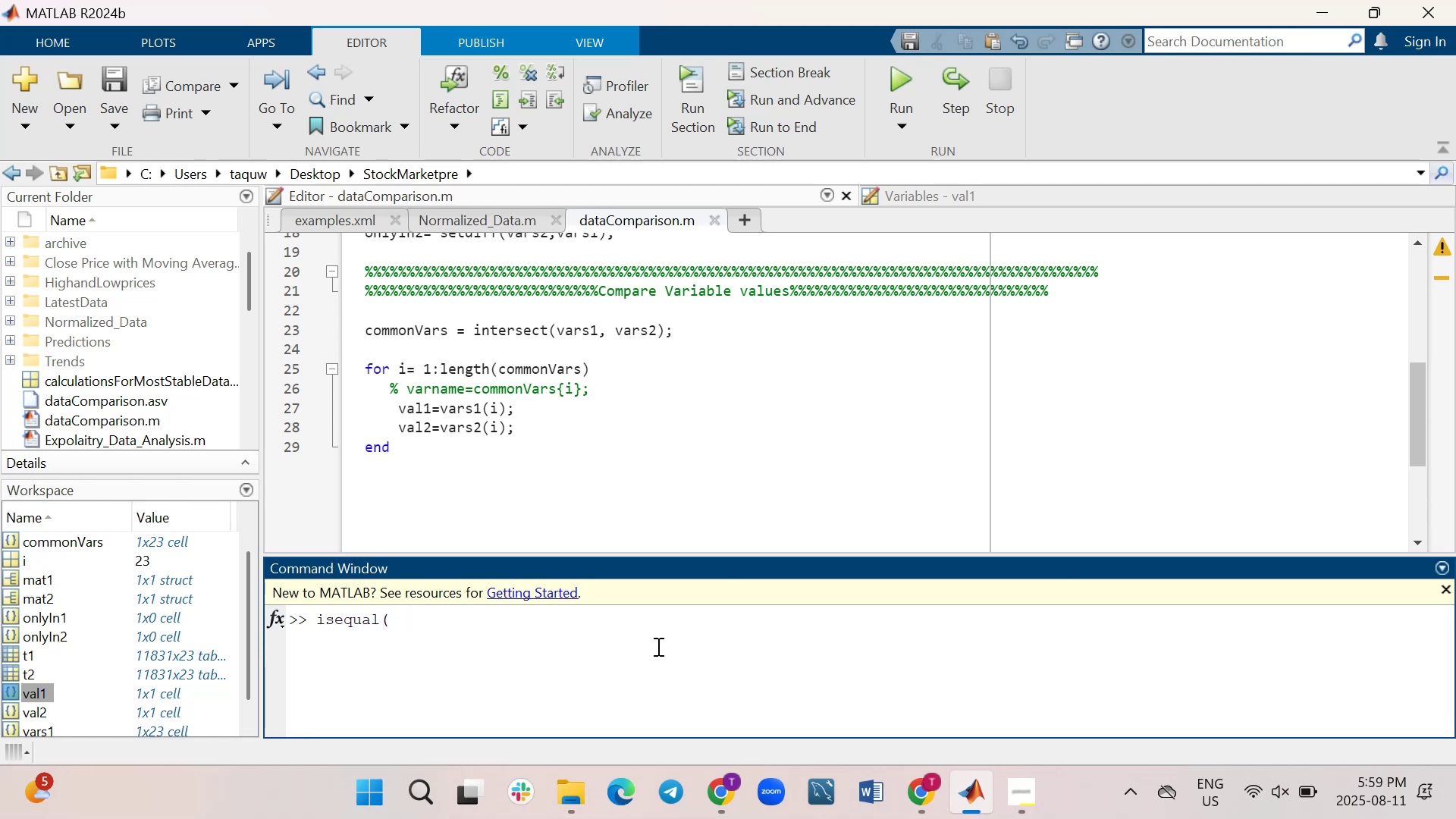 
key(ArrowRight)
 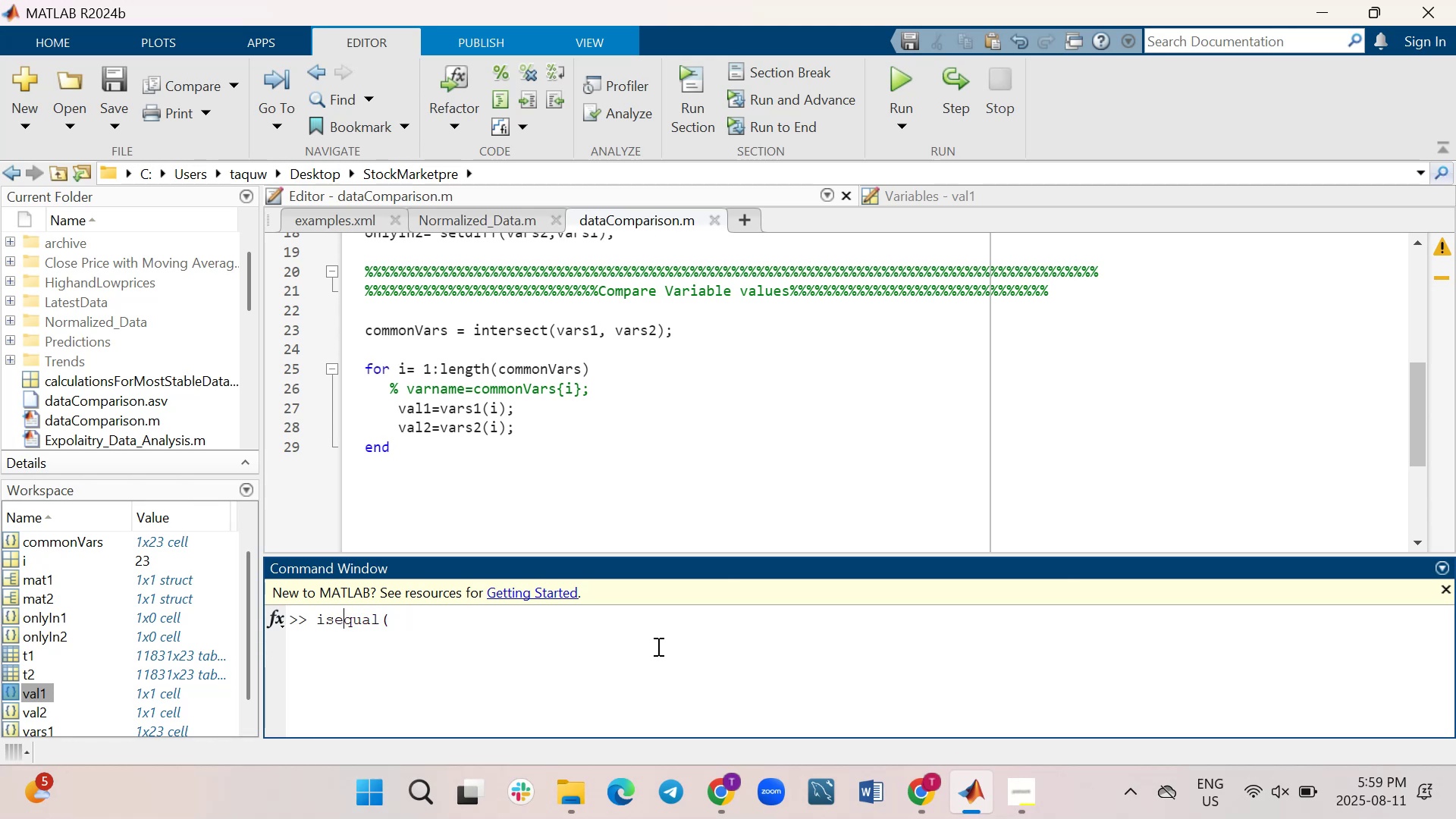 
key(ArrowRight)
 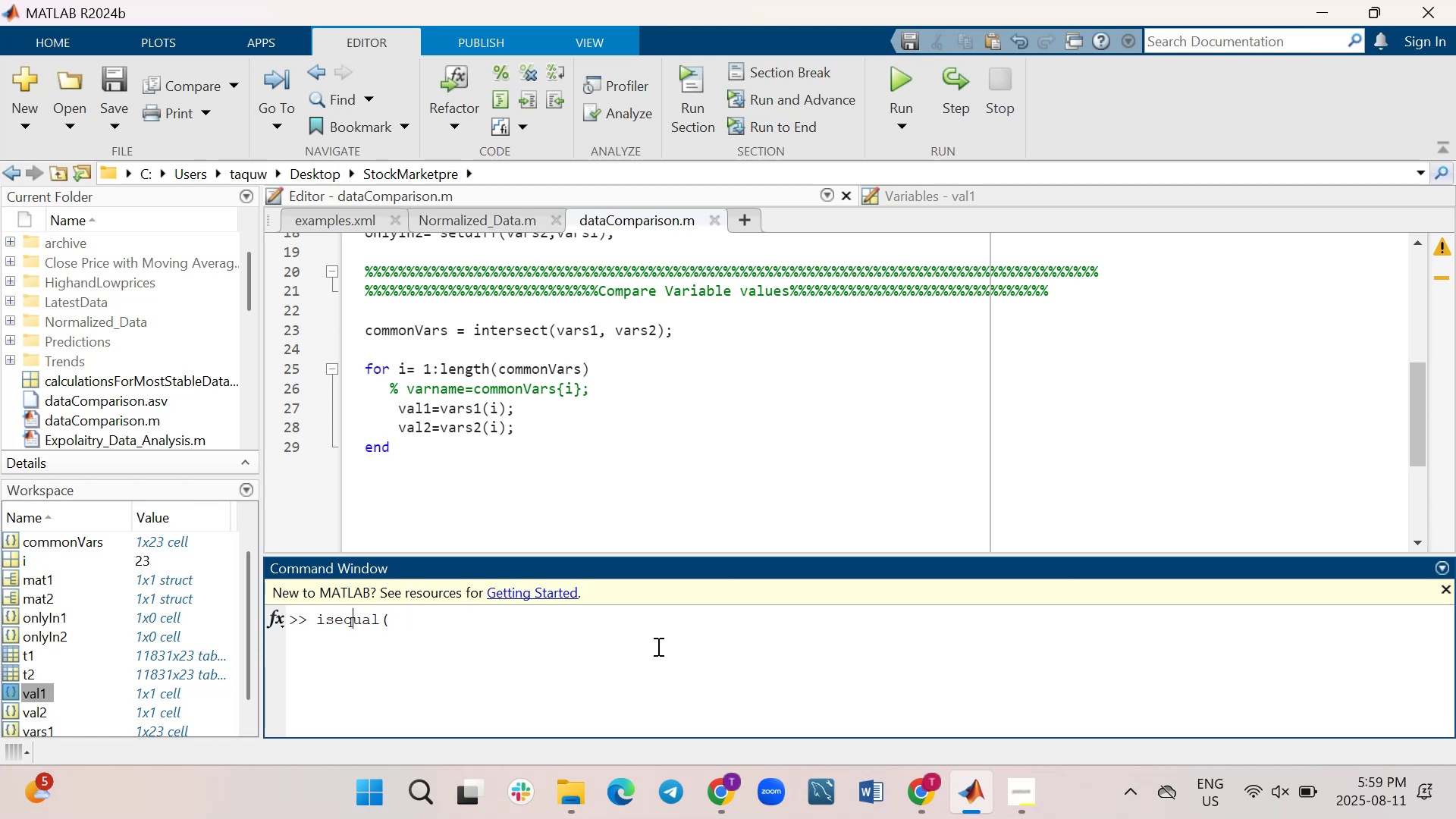 
key(ArrowRight)
 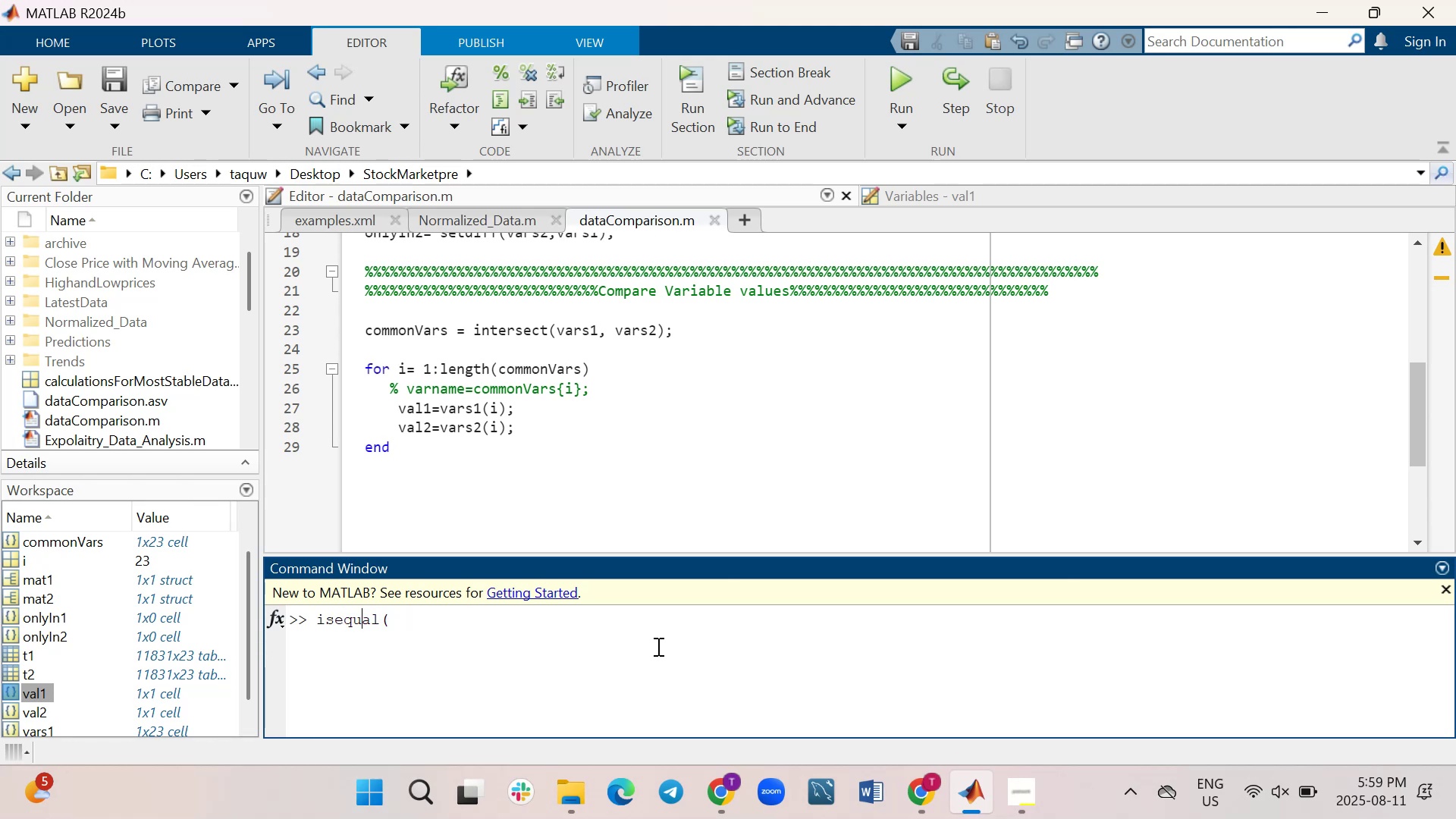 
key(ArrowRight)
 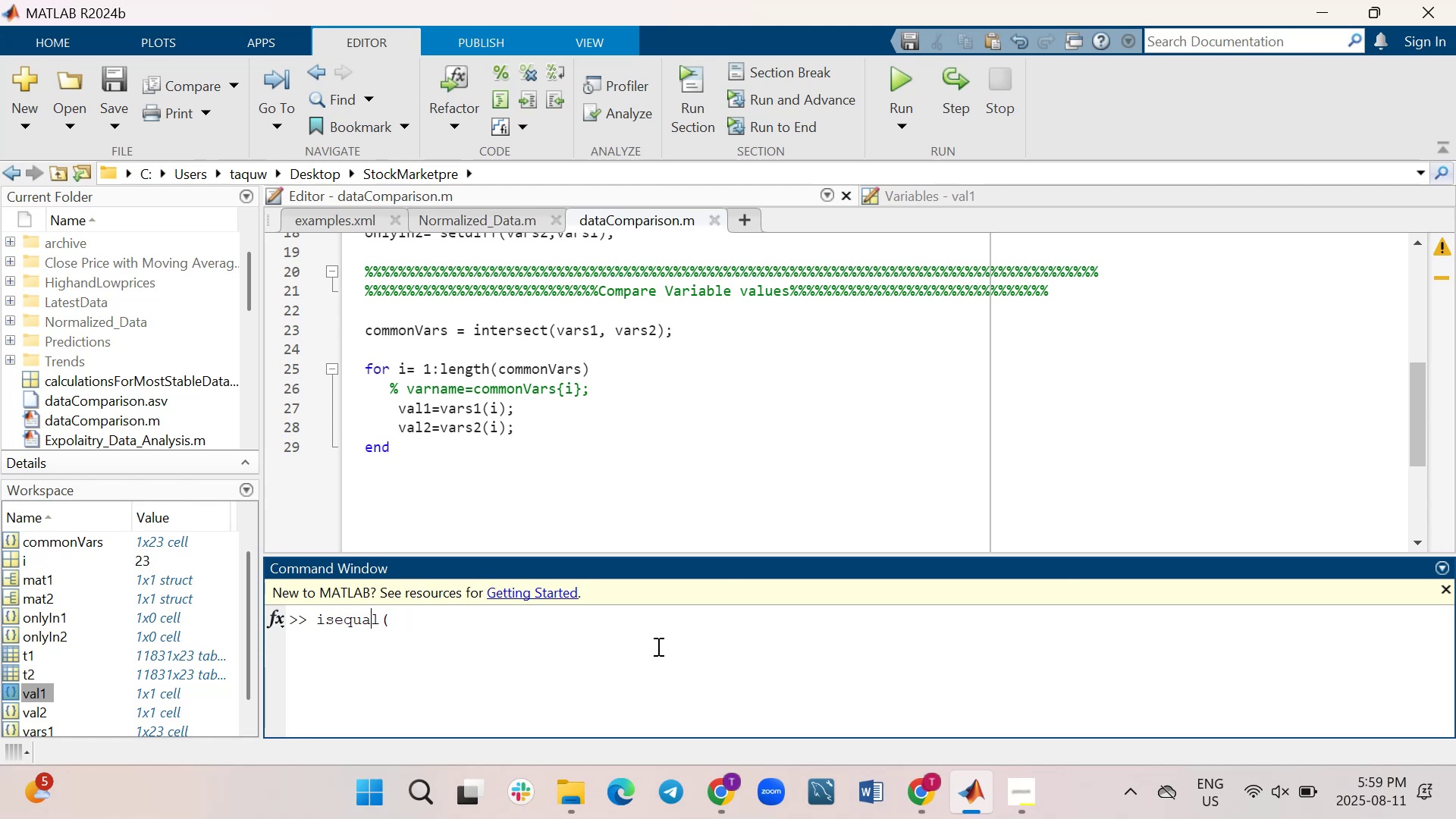 
key(ArrowRight)
 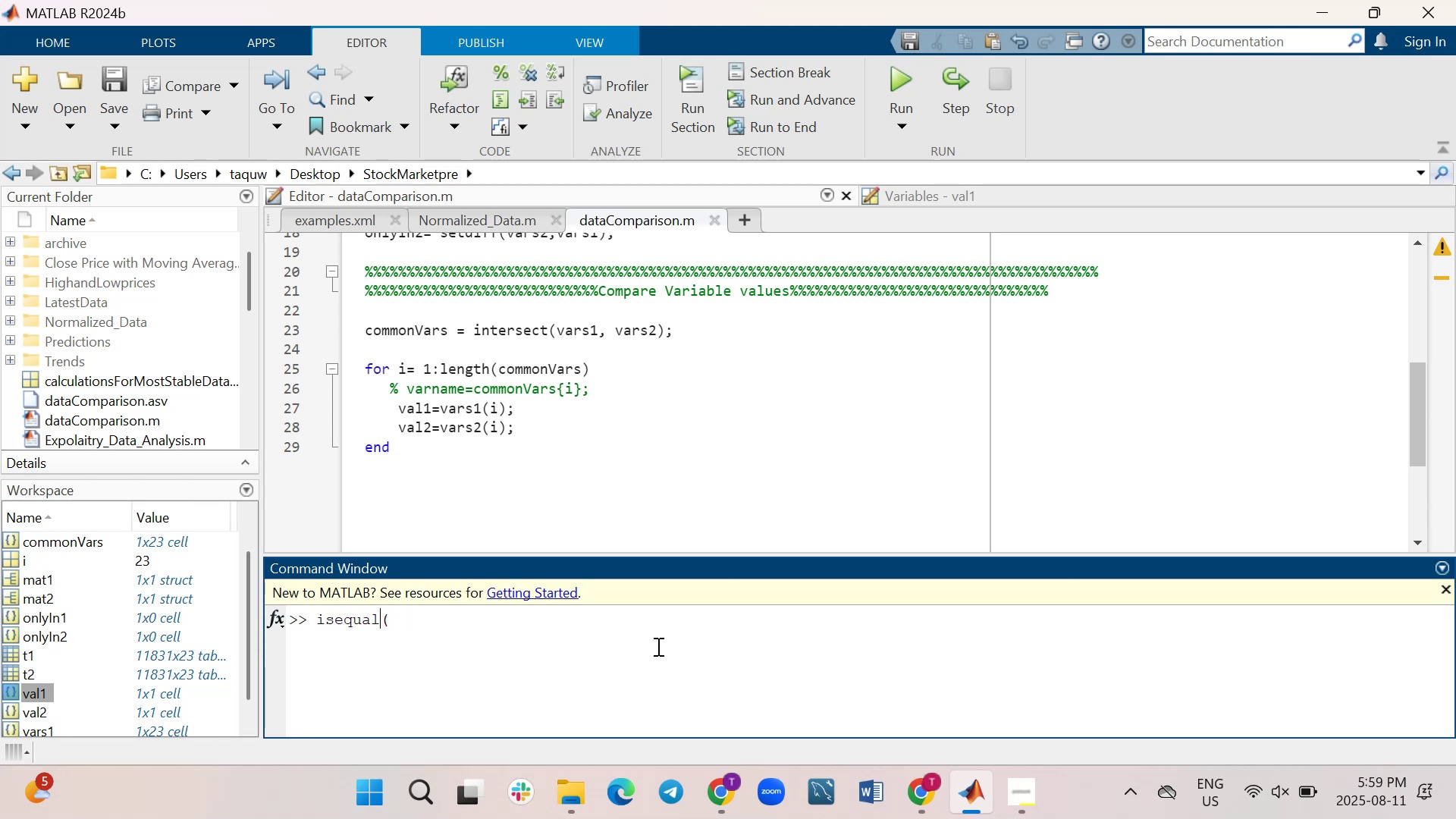 
key(ArrowRight)
 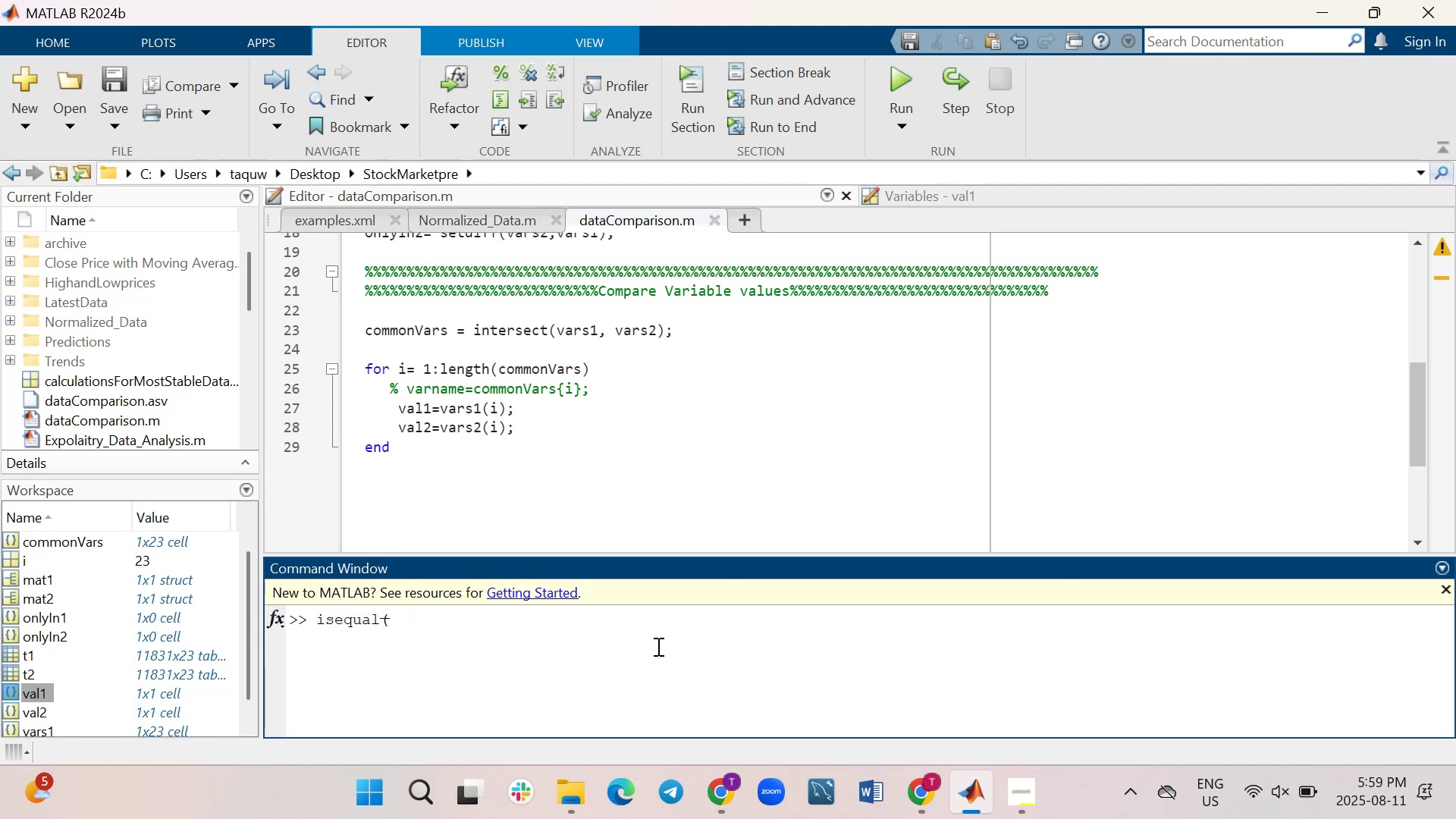 
type(val1,val2))
 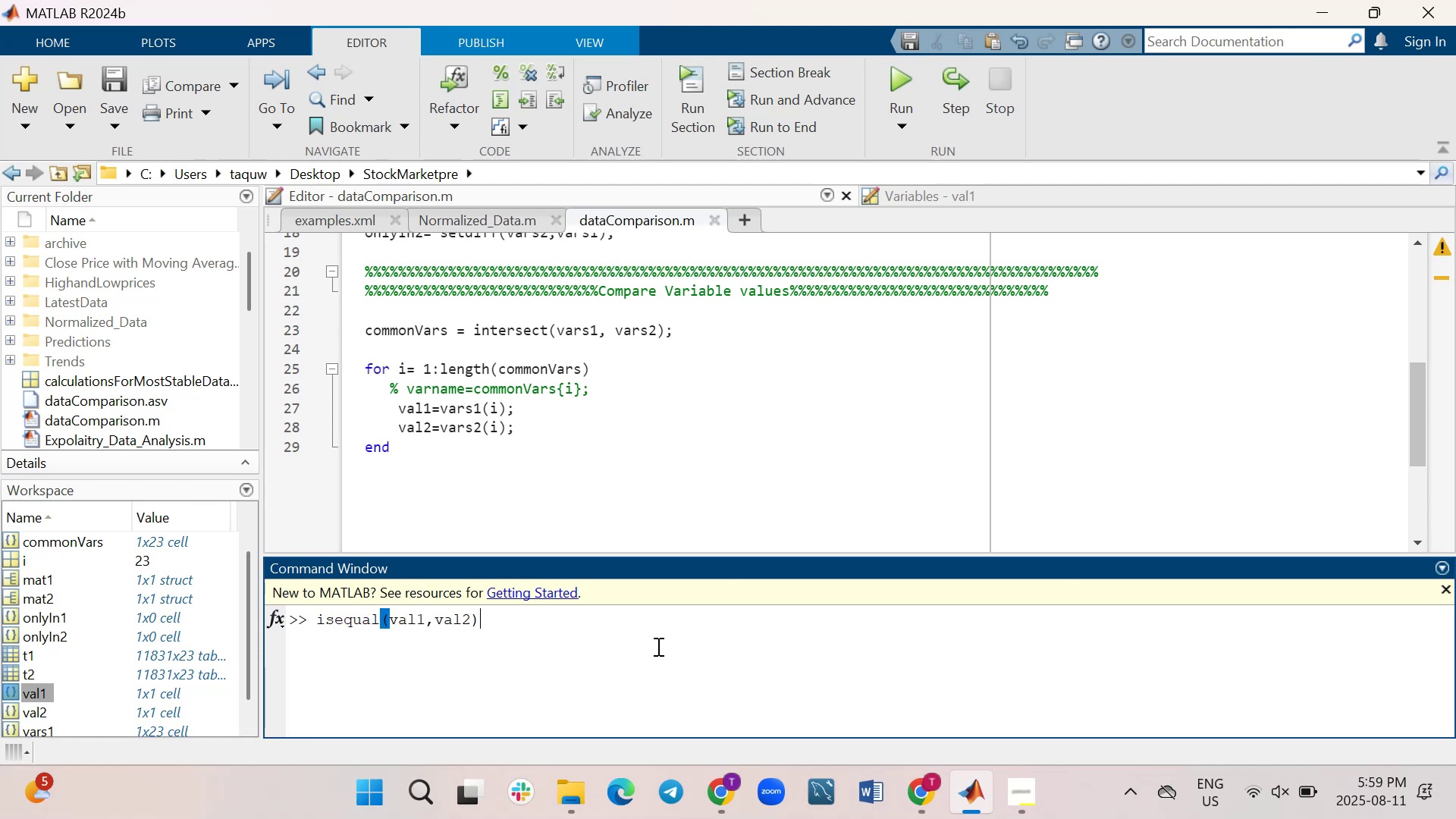 
key(Enter)
 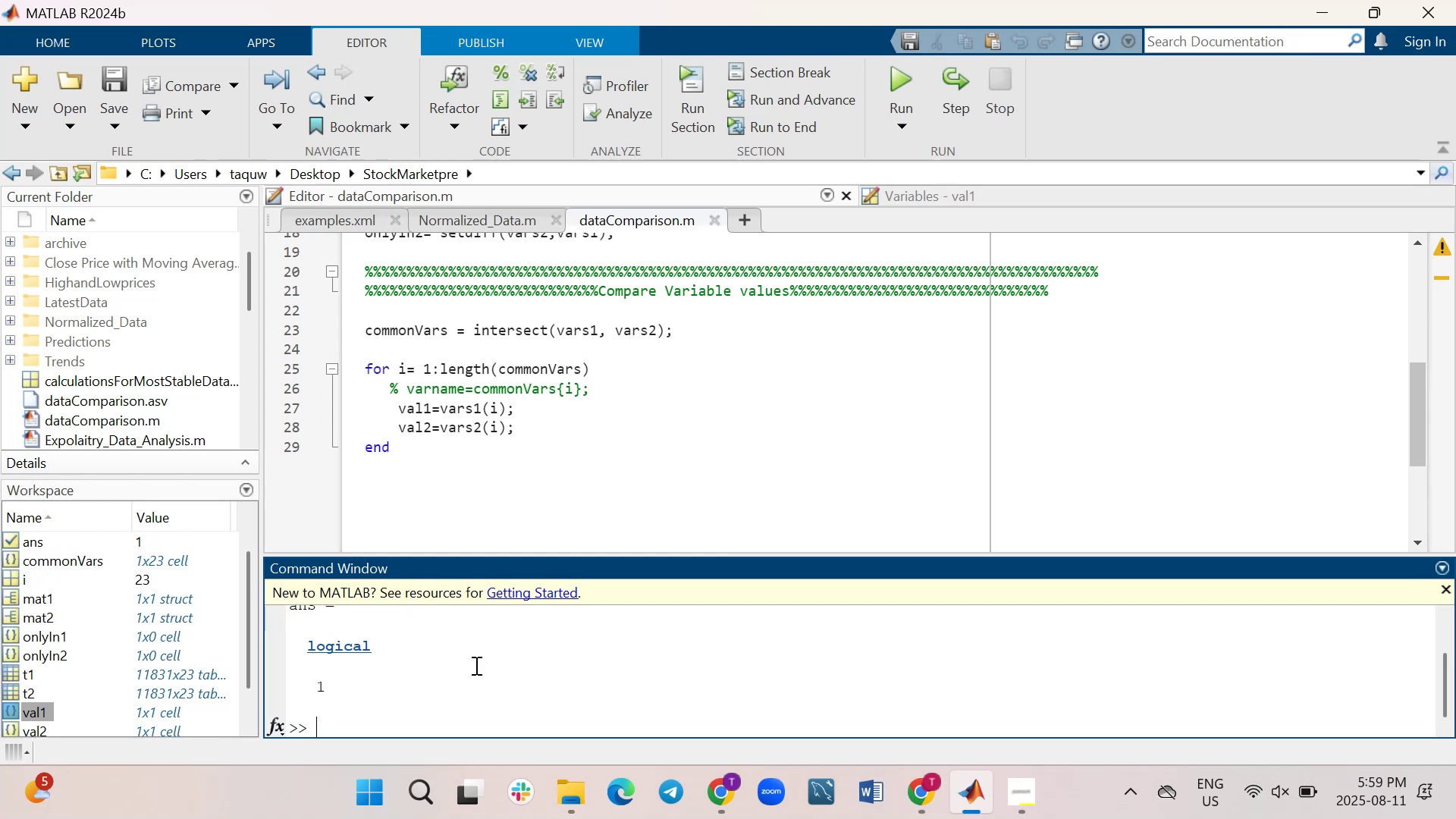 
wait(6.27)
 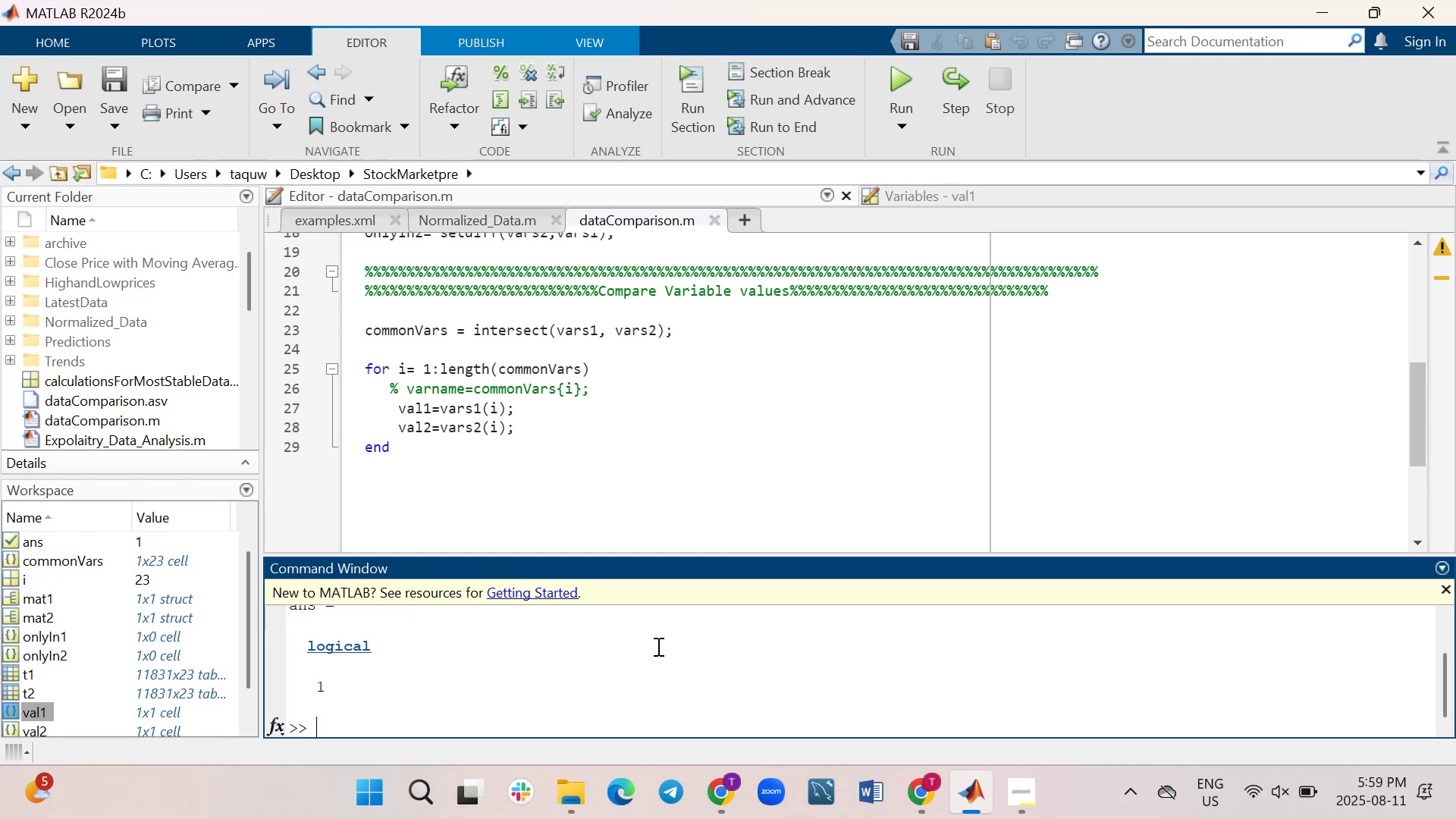 
scroll: coordinate [475, 665], scroll_direction: up, amount: 3.0
 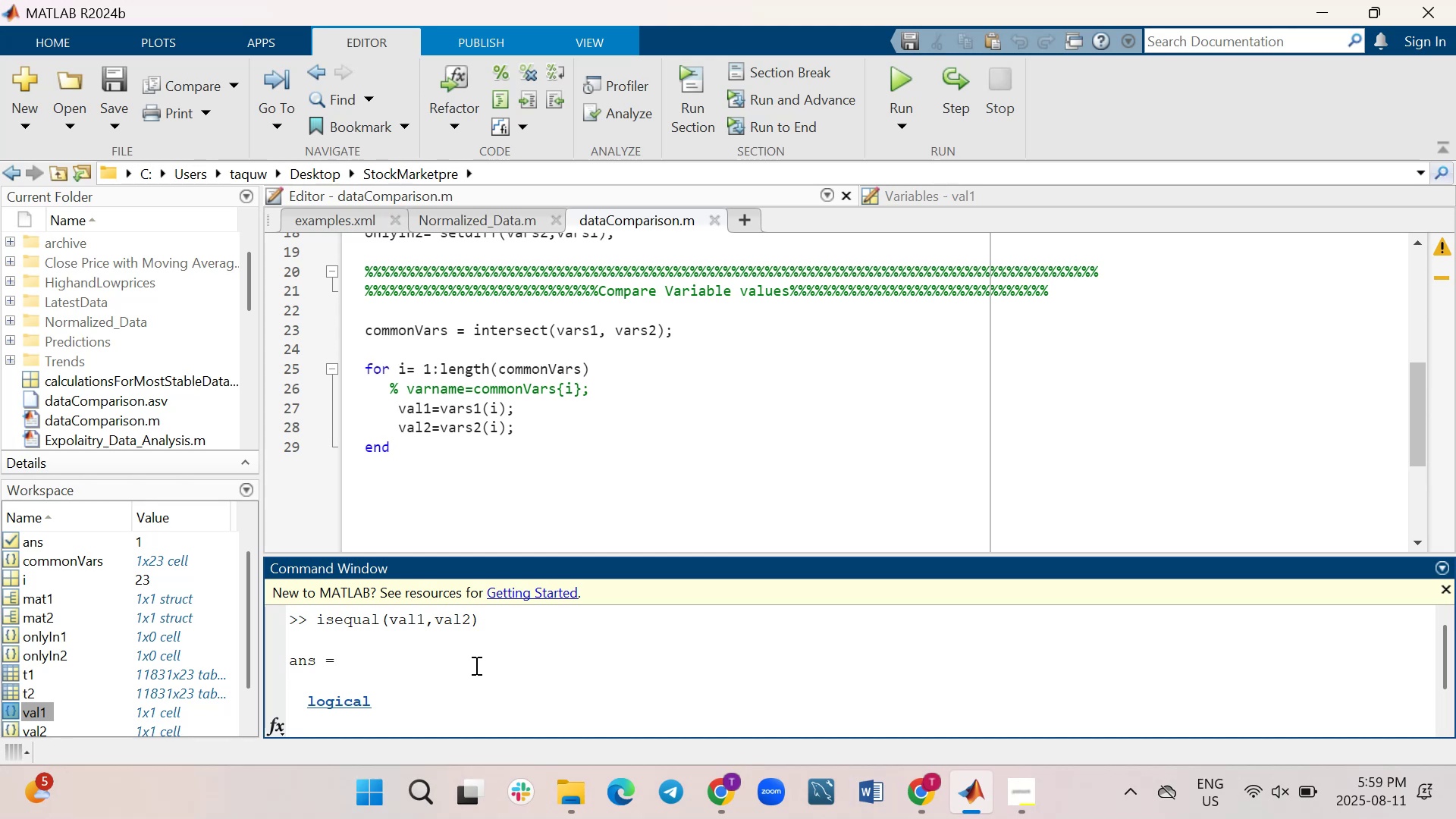 
scroll: coordinate [475, 665], scroll_direction: none, amount: 0.0
 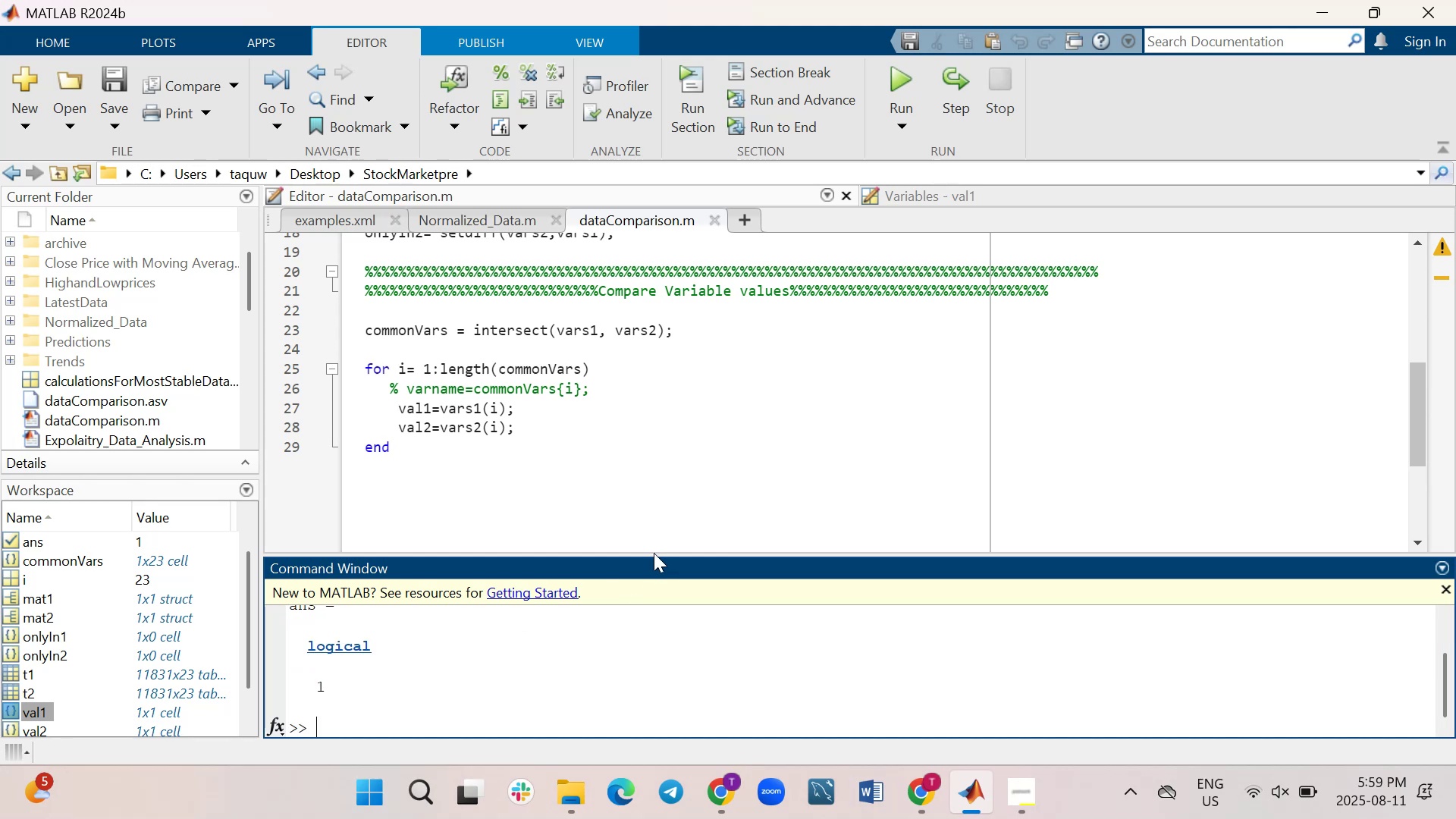 
left_click([653, 557])
 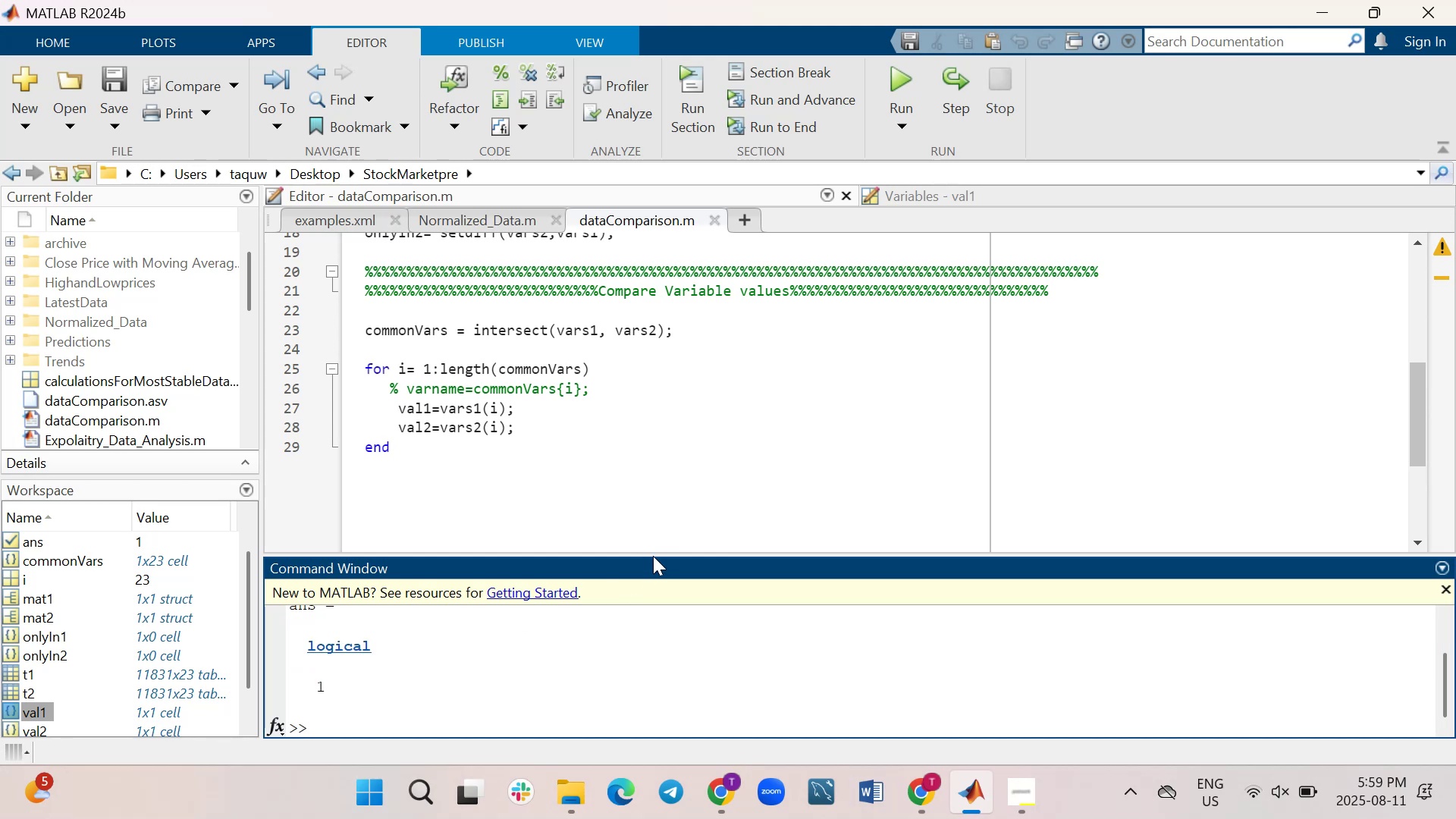 
left_click_drag(start_coordinate=[654, 555], to_coordinate=[658, 500])
 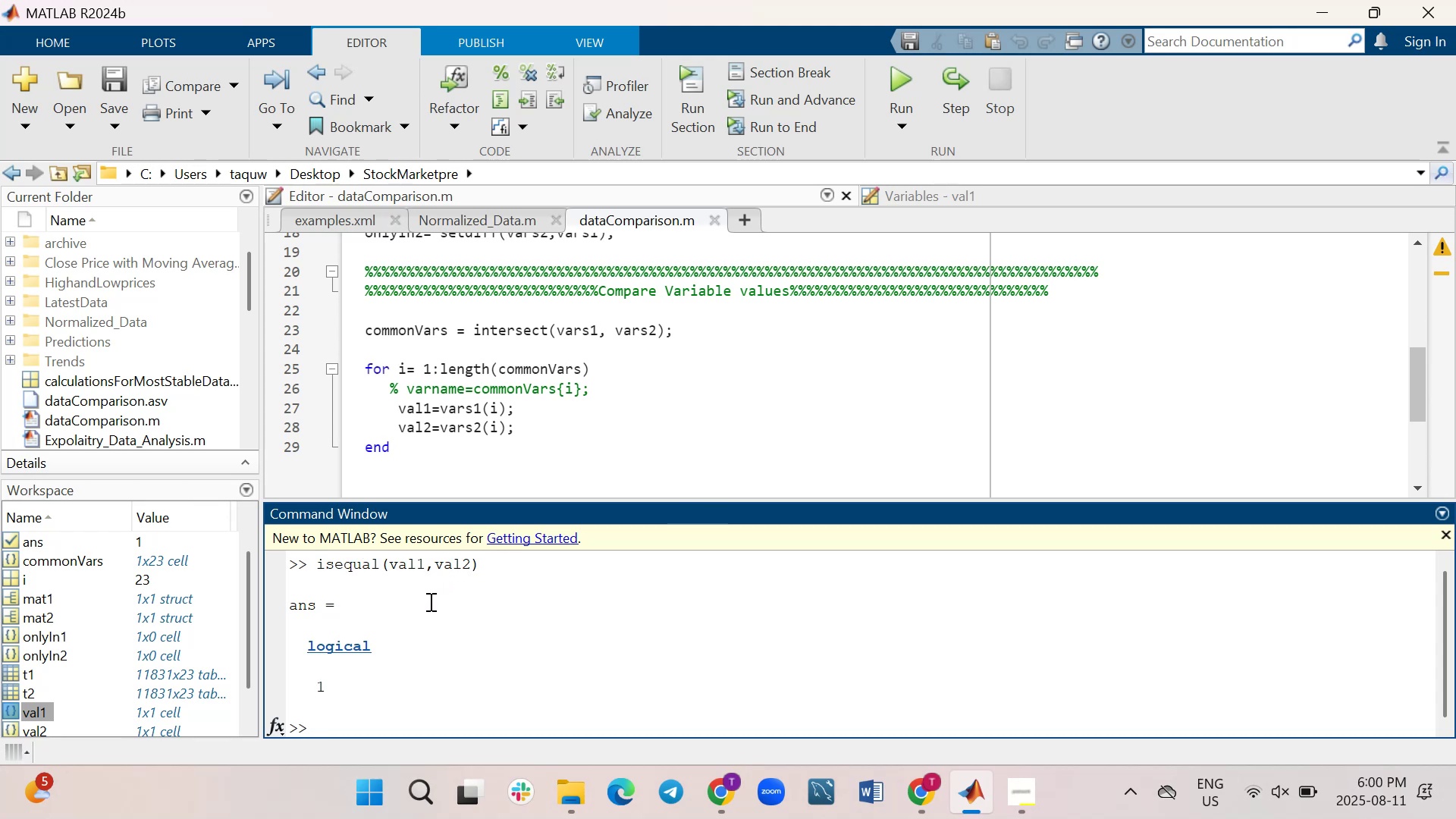 
wait(10.22)
 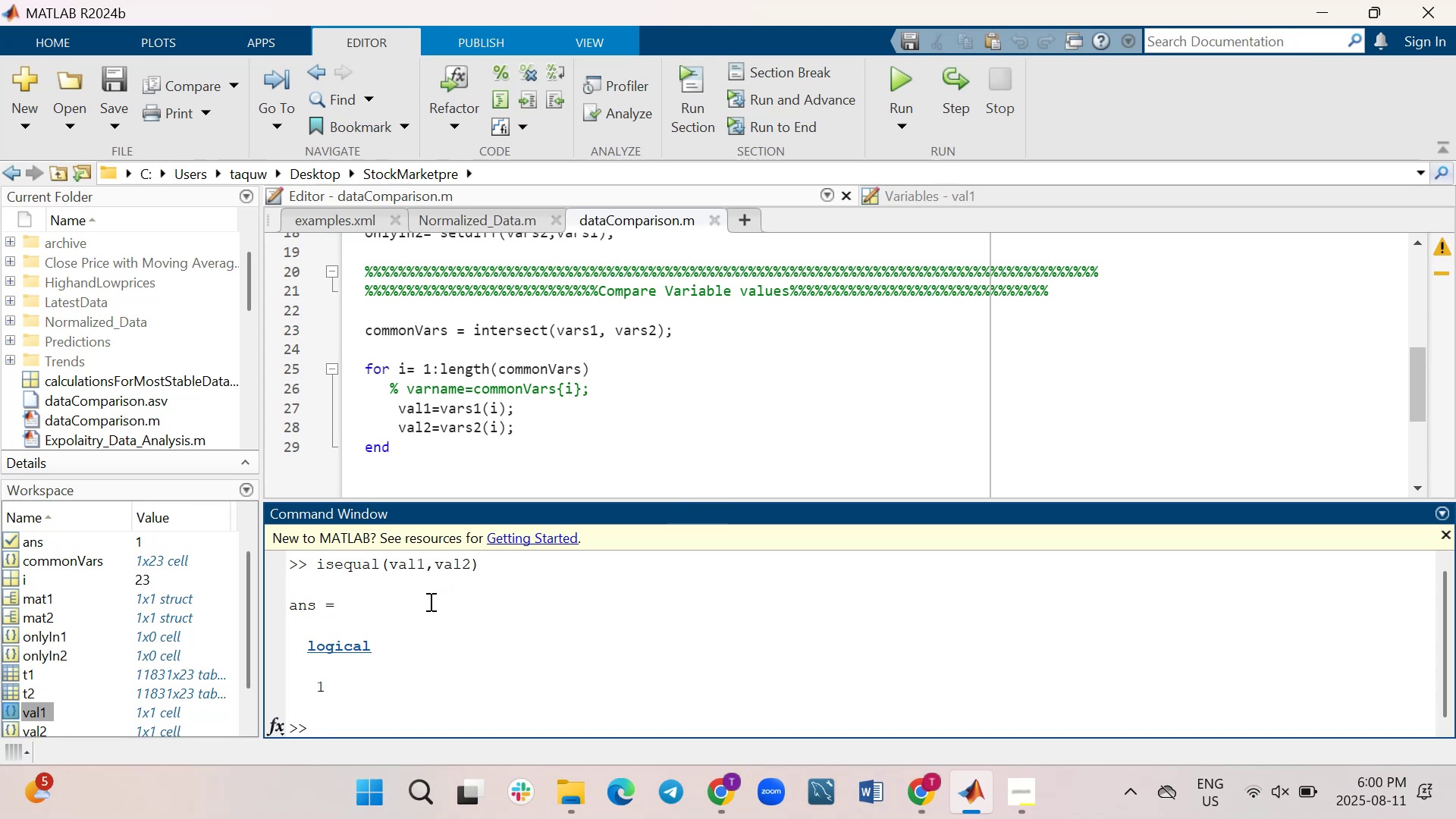 
key(ArrowUp)
 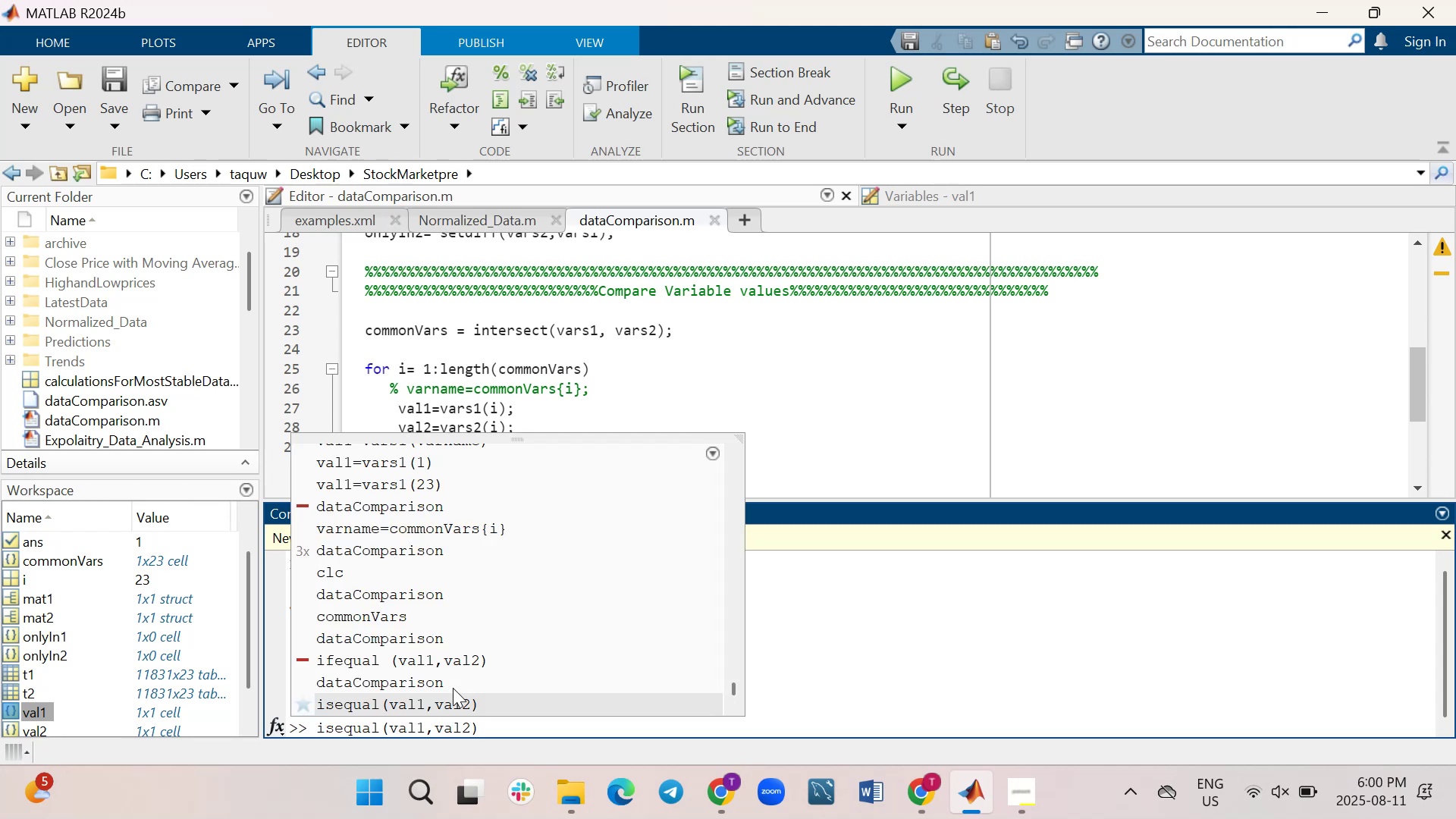 
key(ArrowLeft)
 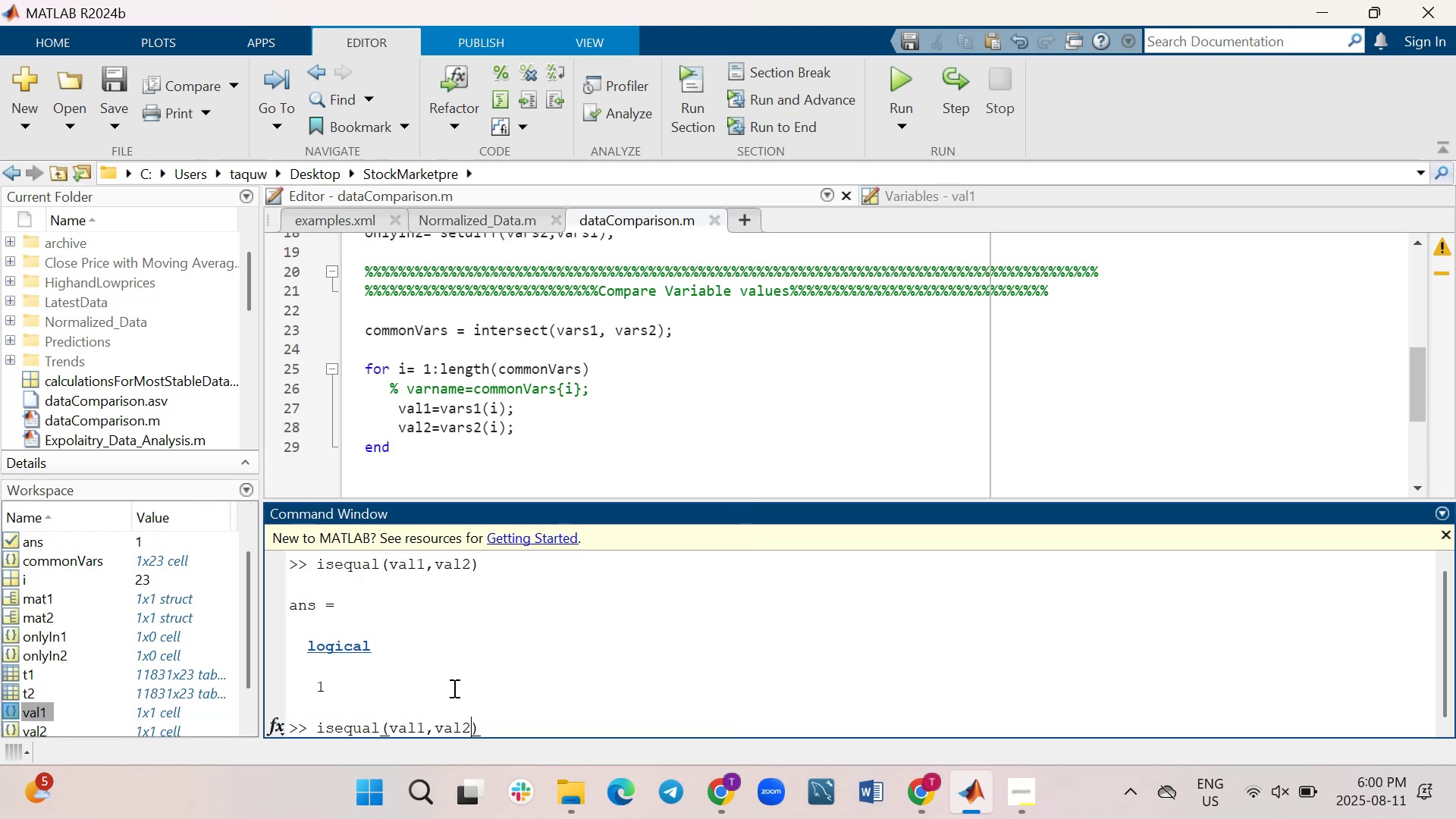 
key(ArrowLeft)
 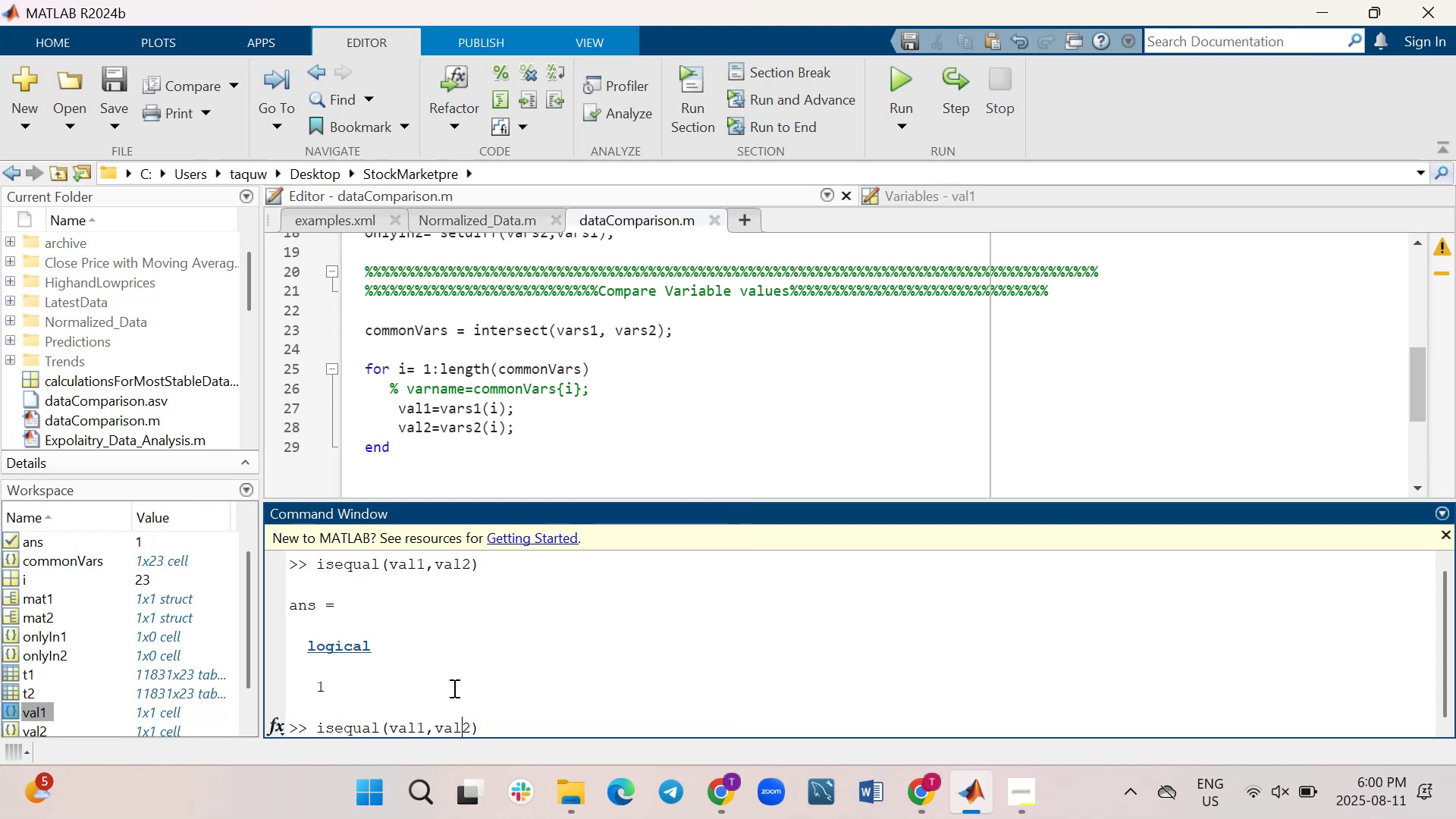 
key(ArrowLeft)
 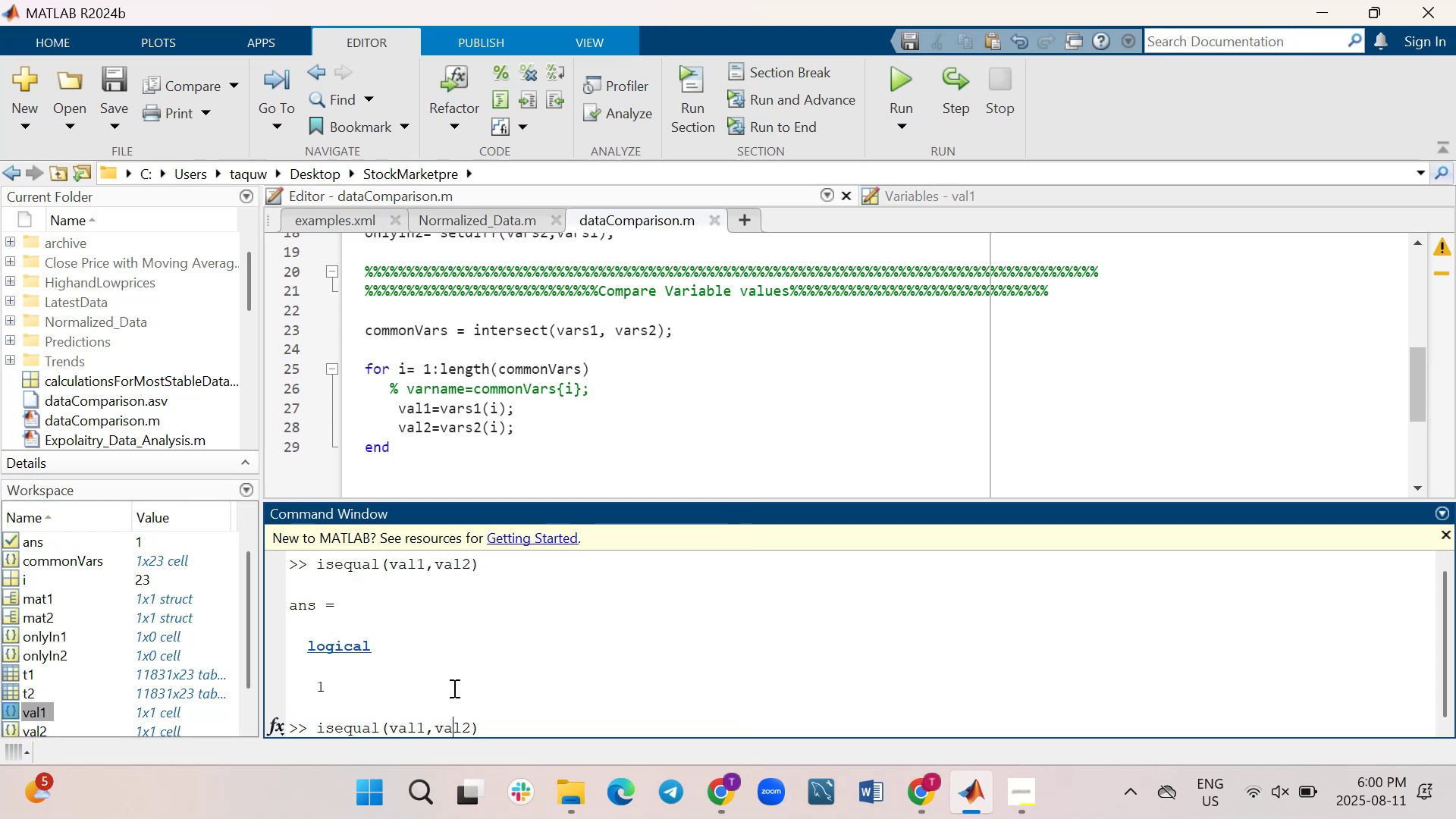 
key(ArrowLeft)
 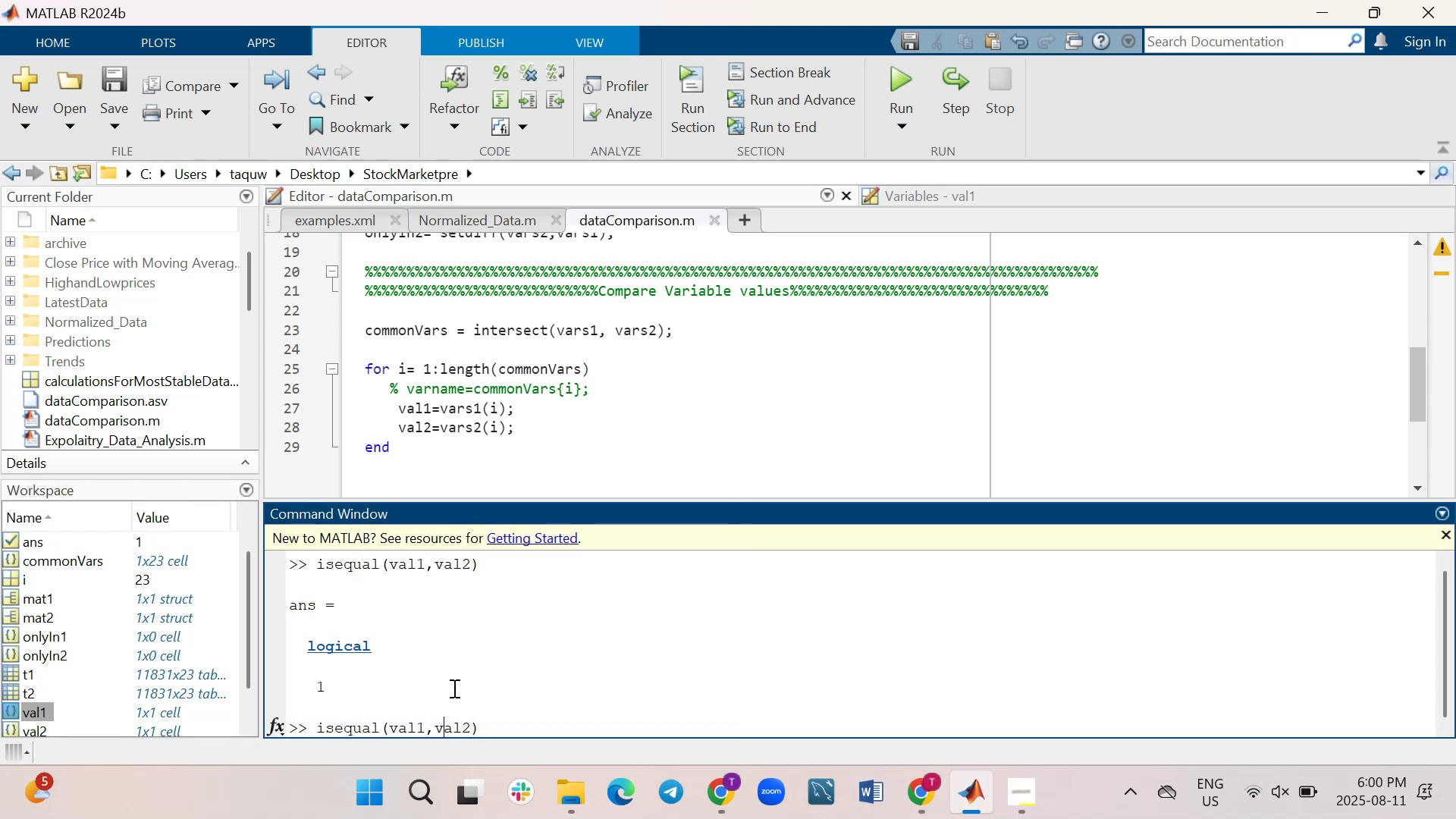 
key(ArrowLeft)
 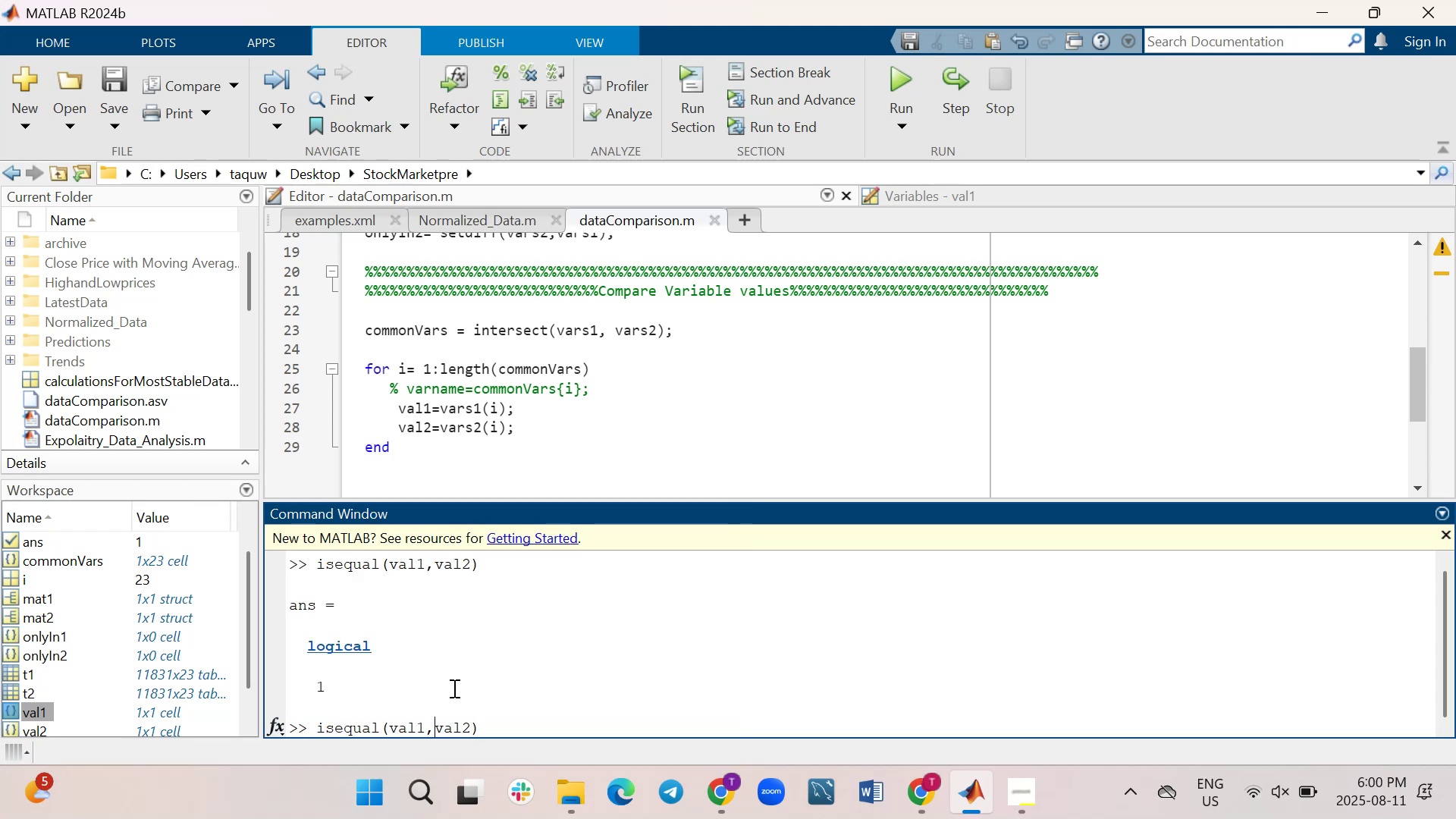 
key(ArrowLeft)
 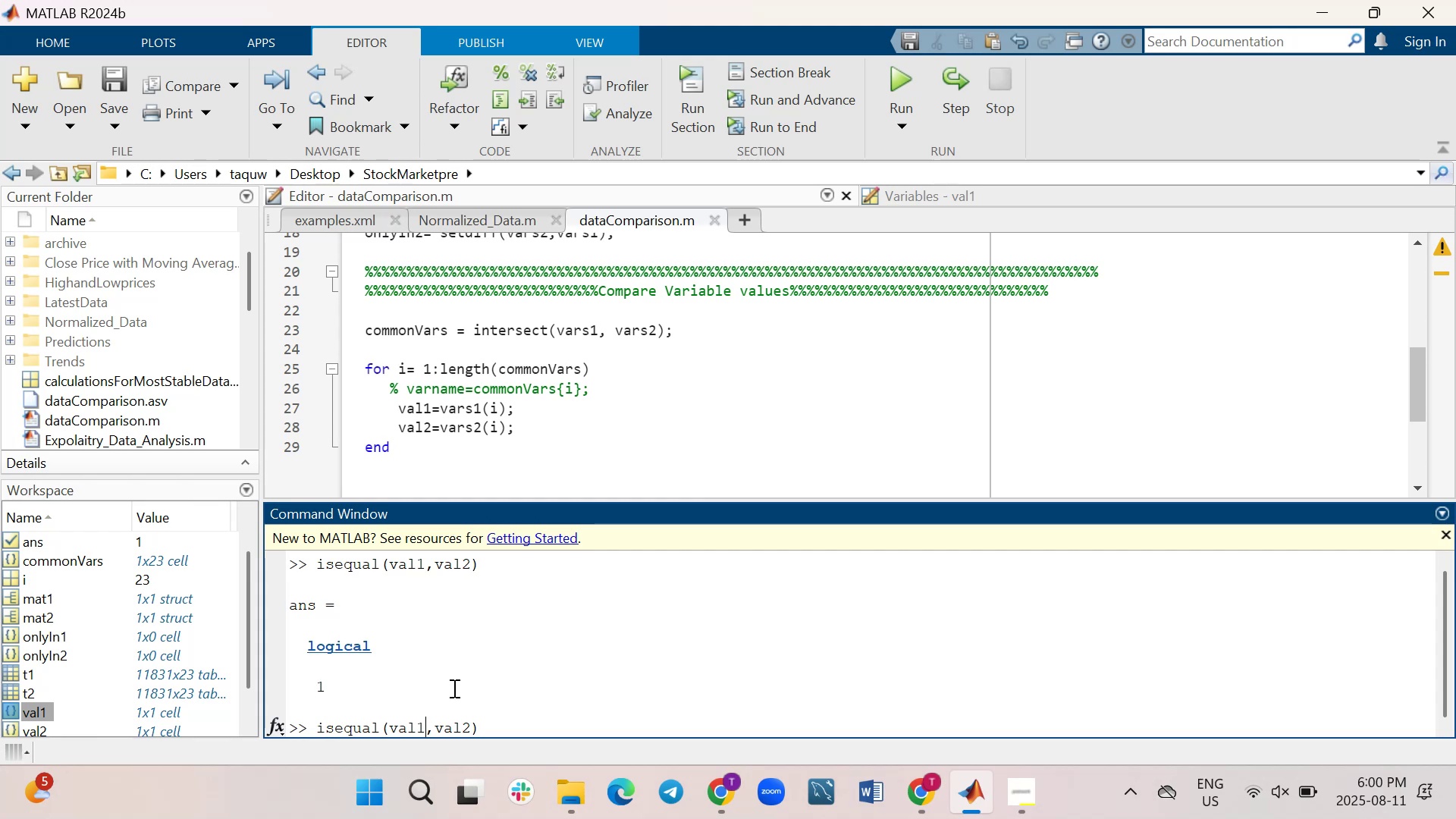 
key(Backspace)
key(Backspace)
key(Backspace)
type(ars1)
 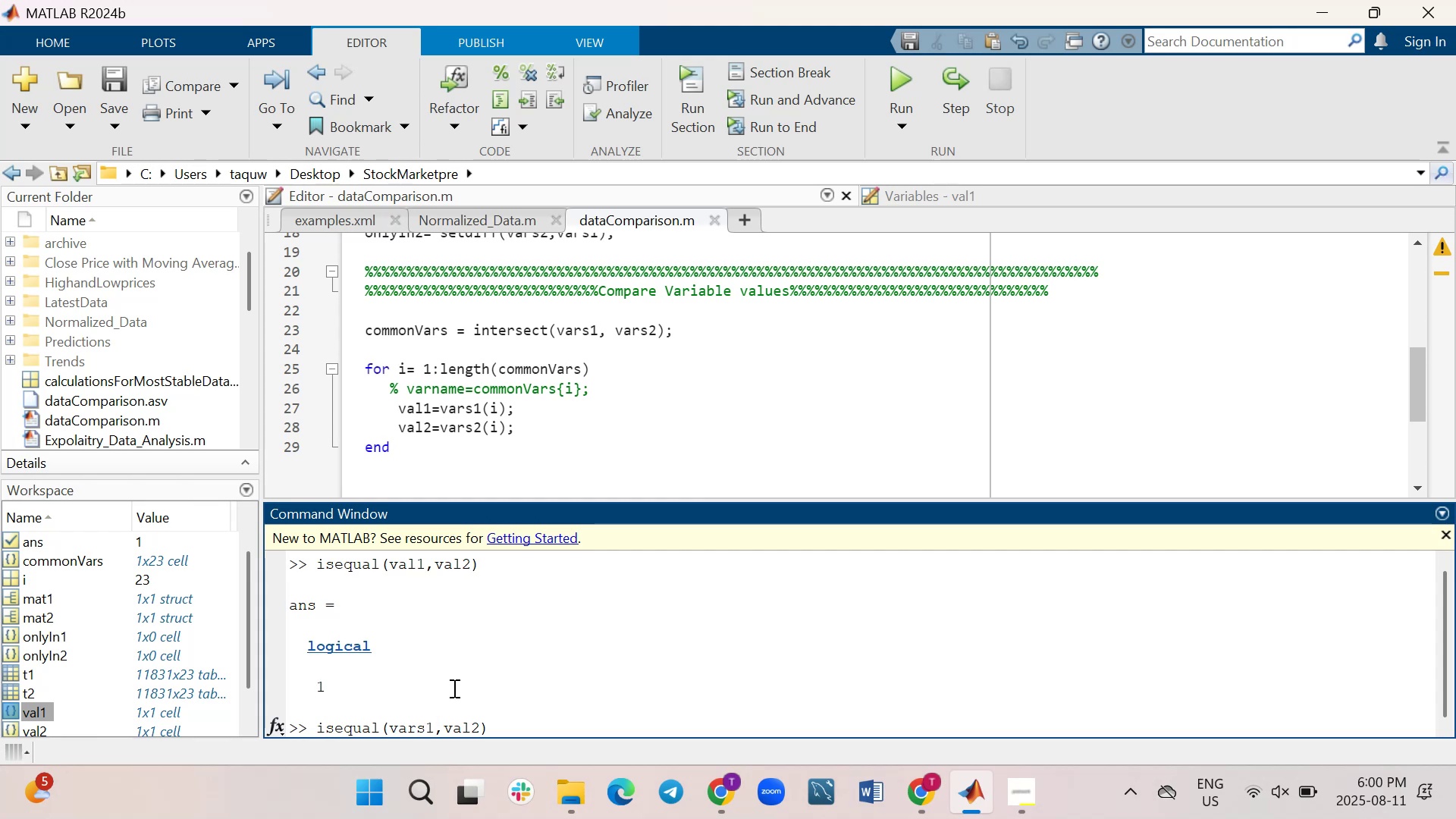 
key(ArrowRight)
 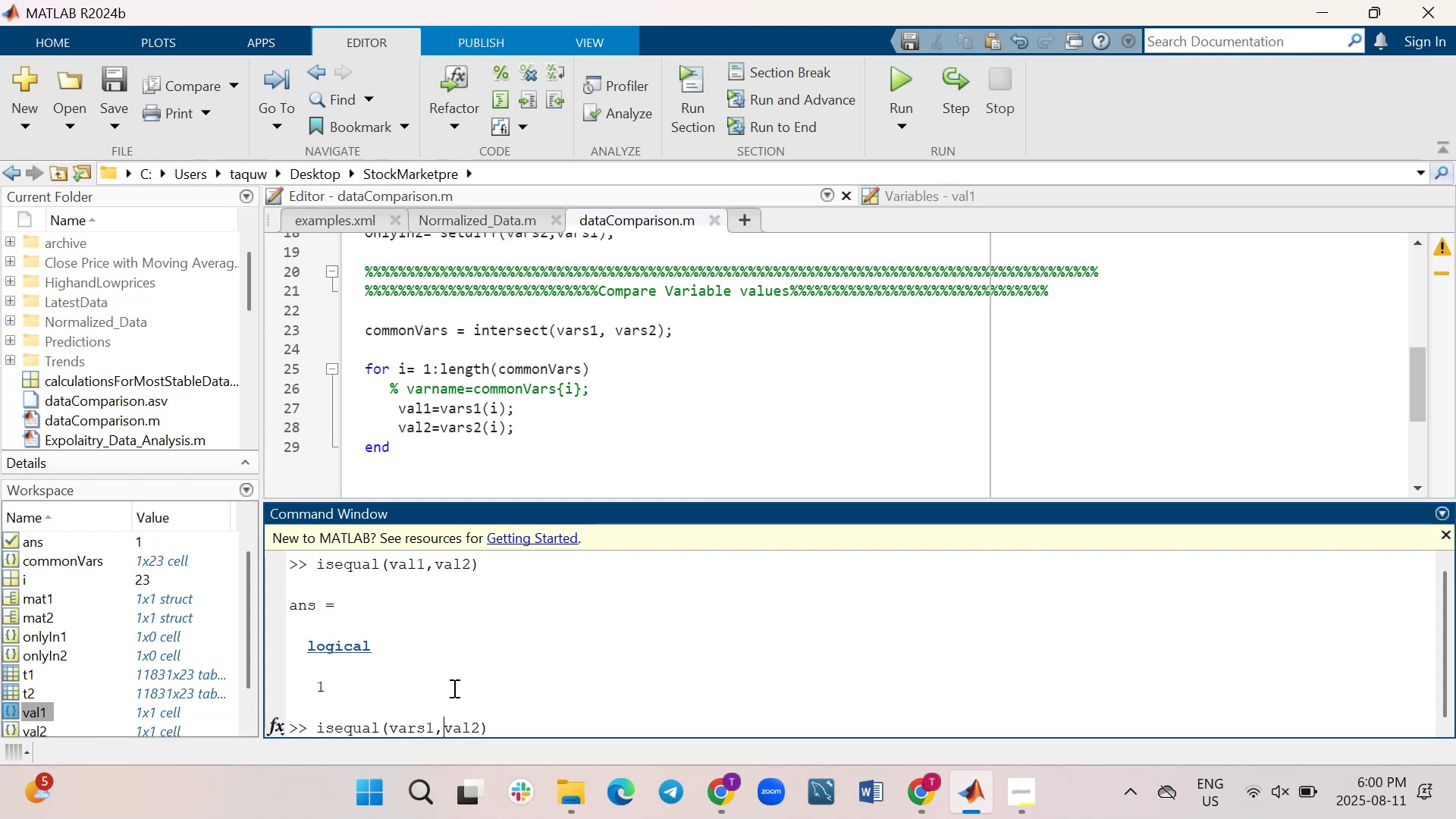 
key(ArrowRight)
 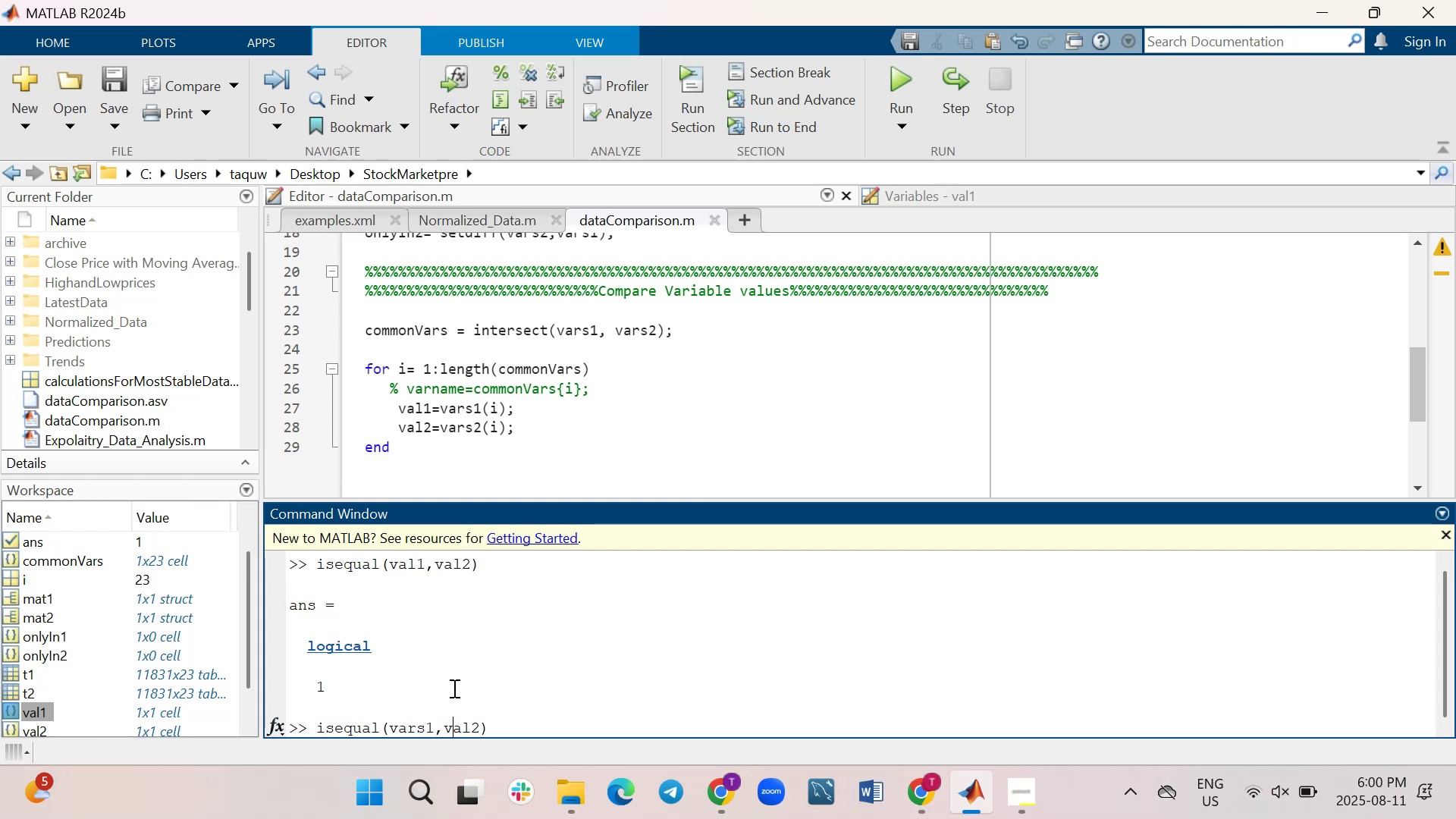 
key(ArrowRight)
 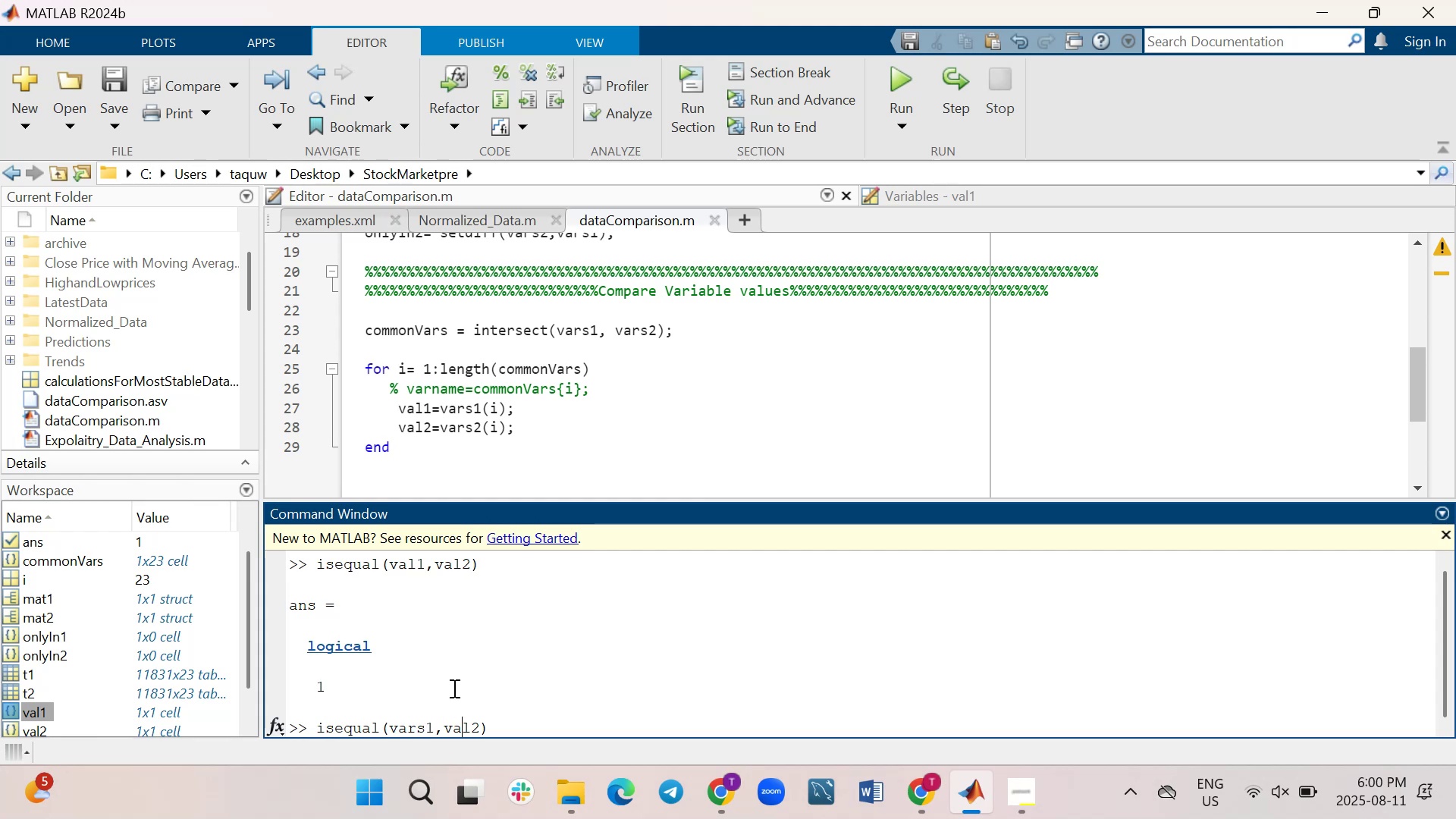 
key(ArrowRight)
 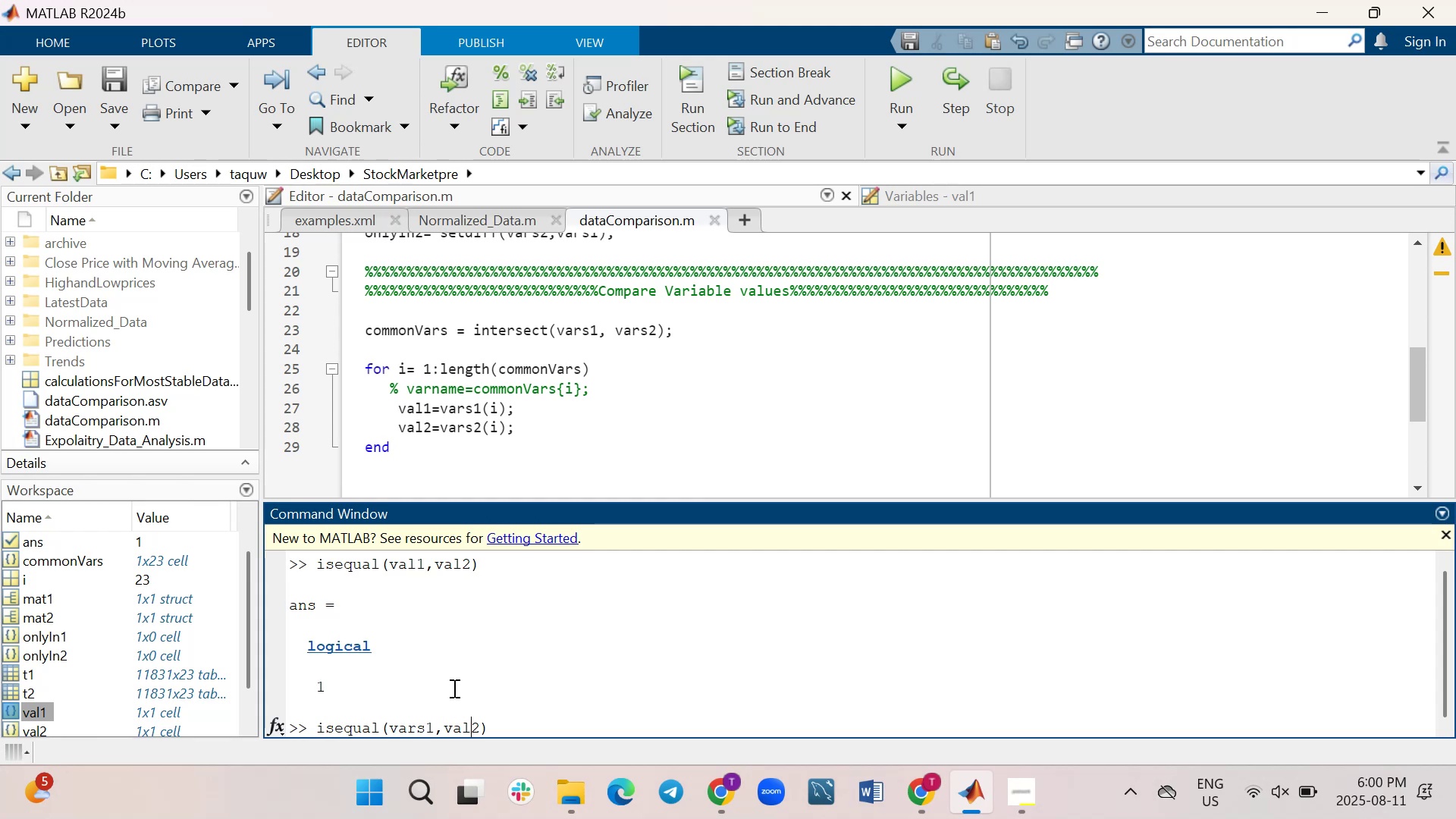 
key(ArrowRight)
 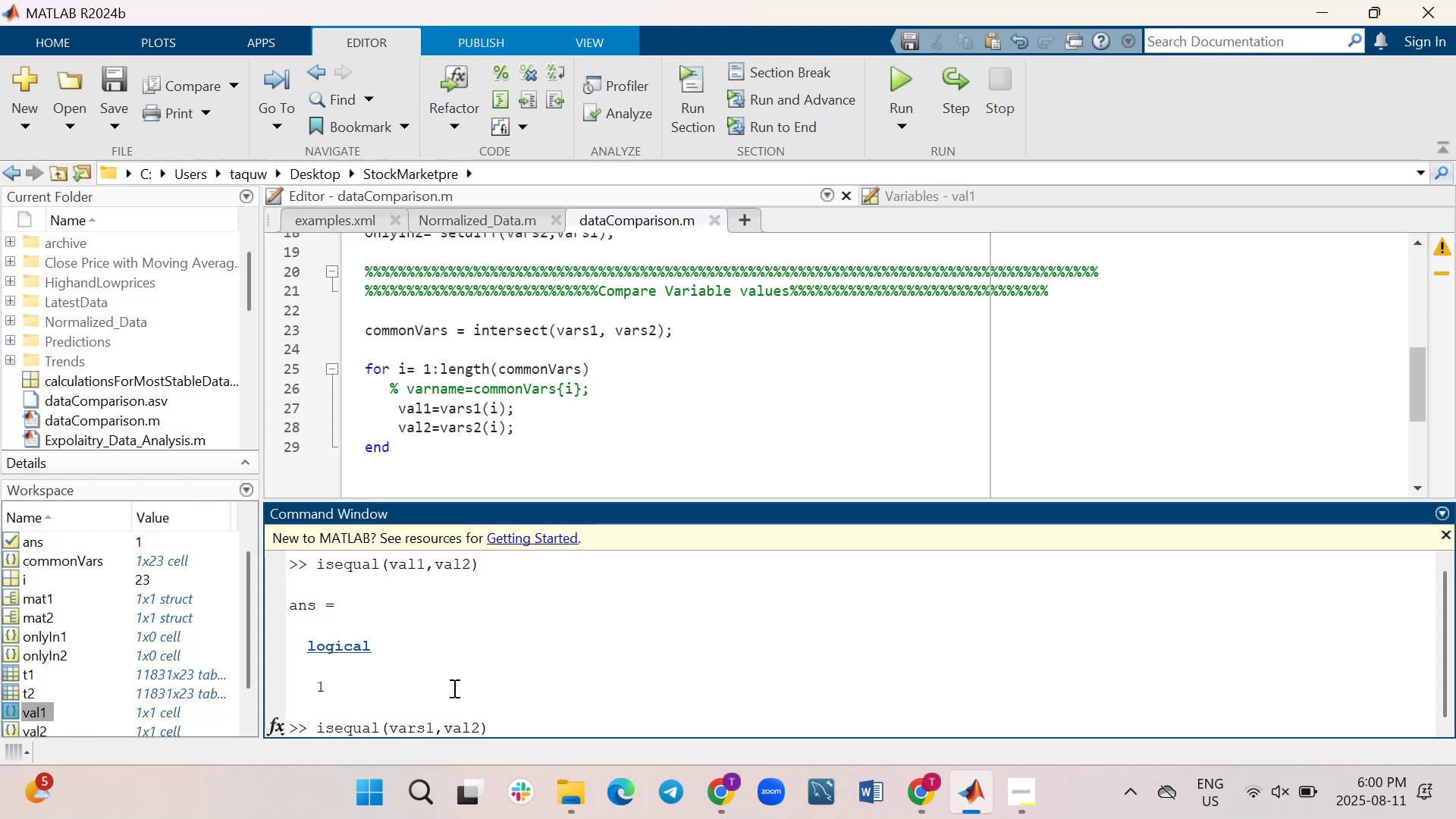 
key(Backspace)
key(Backspace)
type(rs2)
 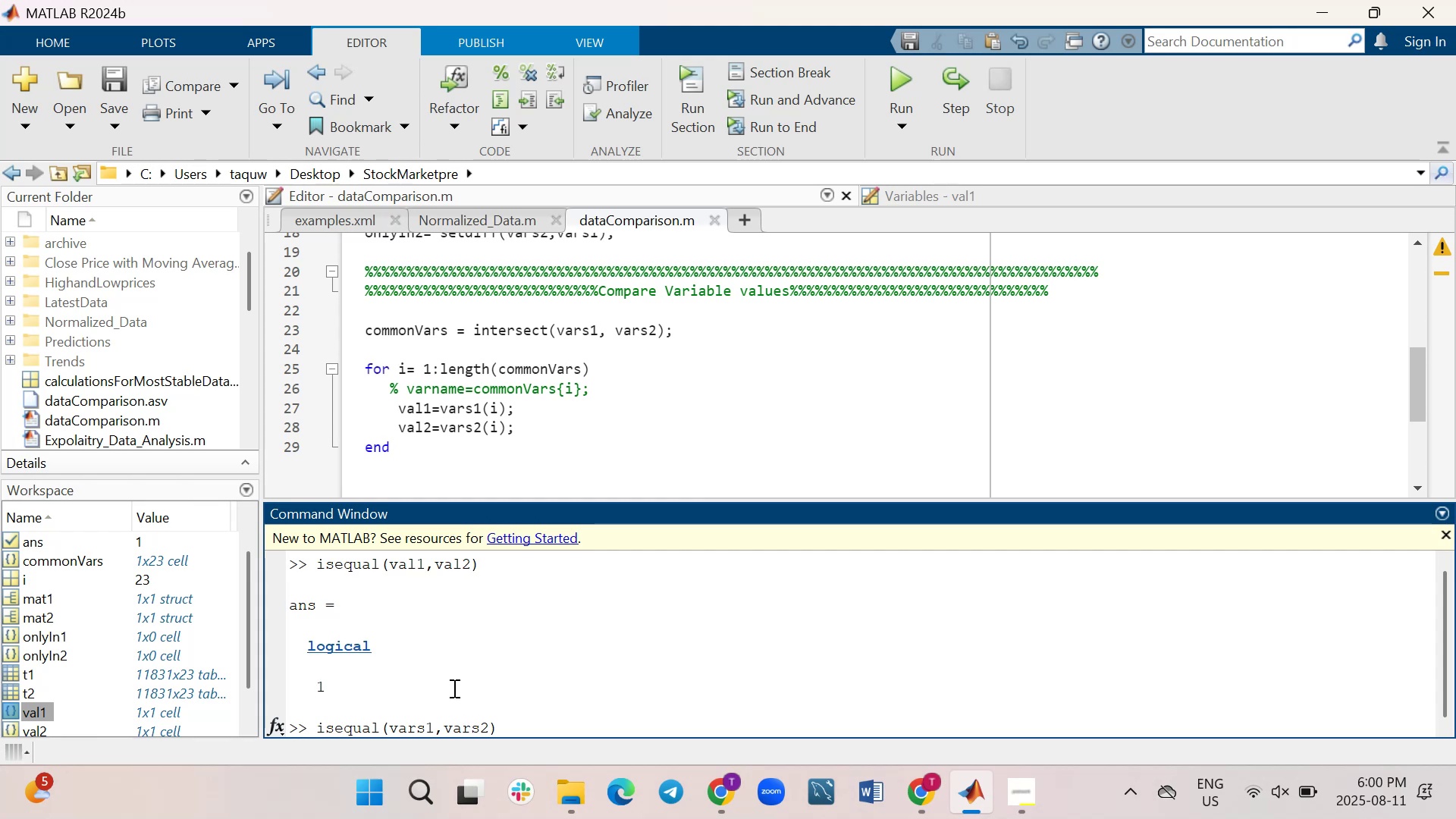 
key(Enter)
 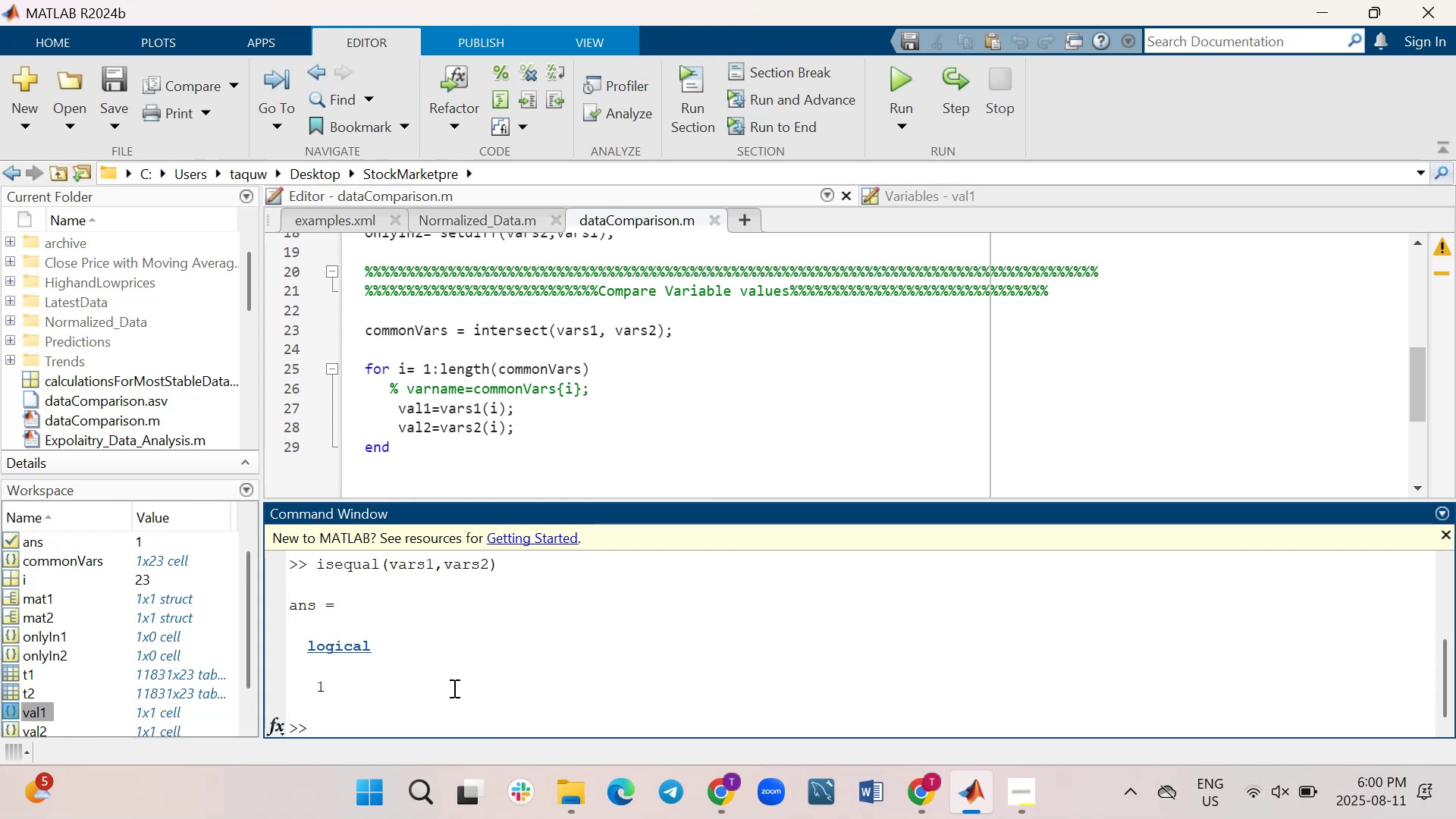 
key(ArrowUp)
 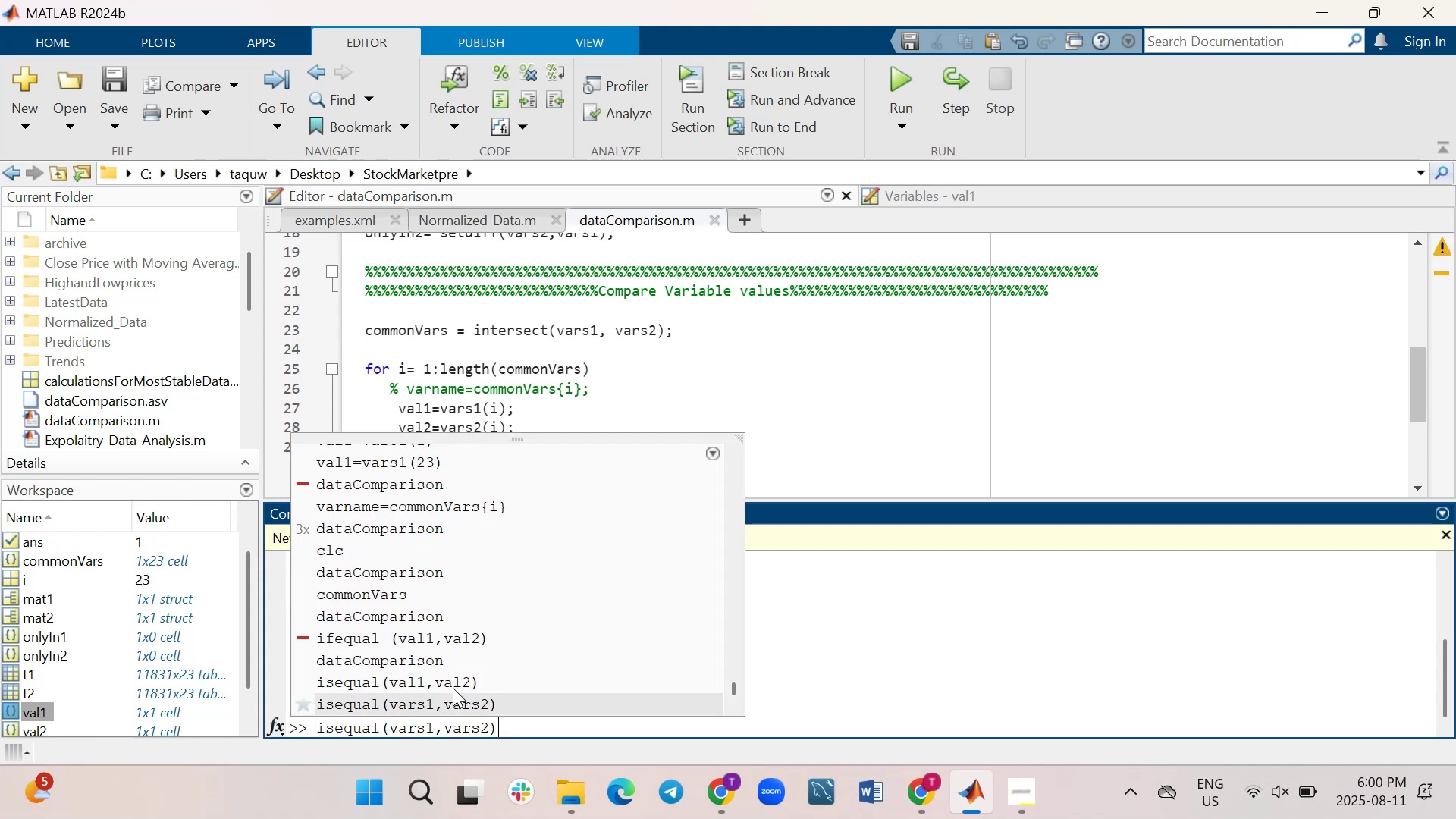 
key(ArrowLeft)
 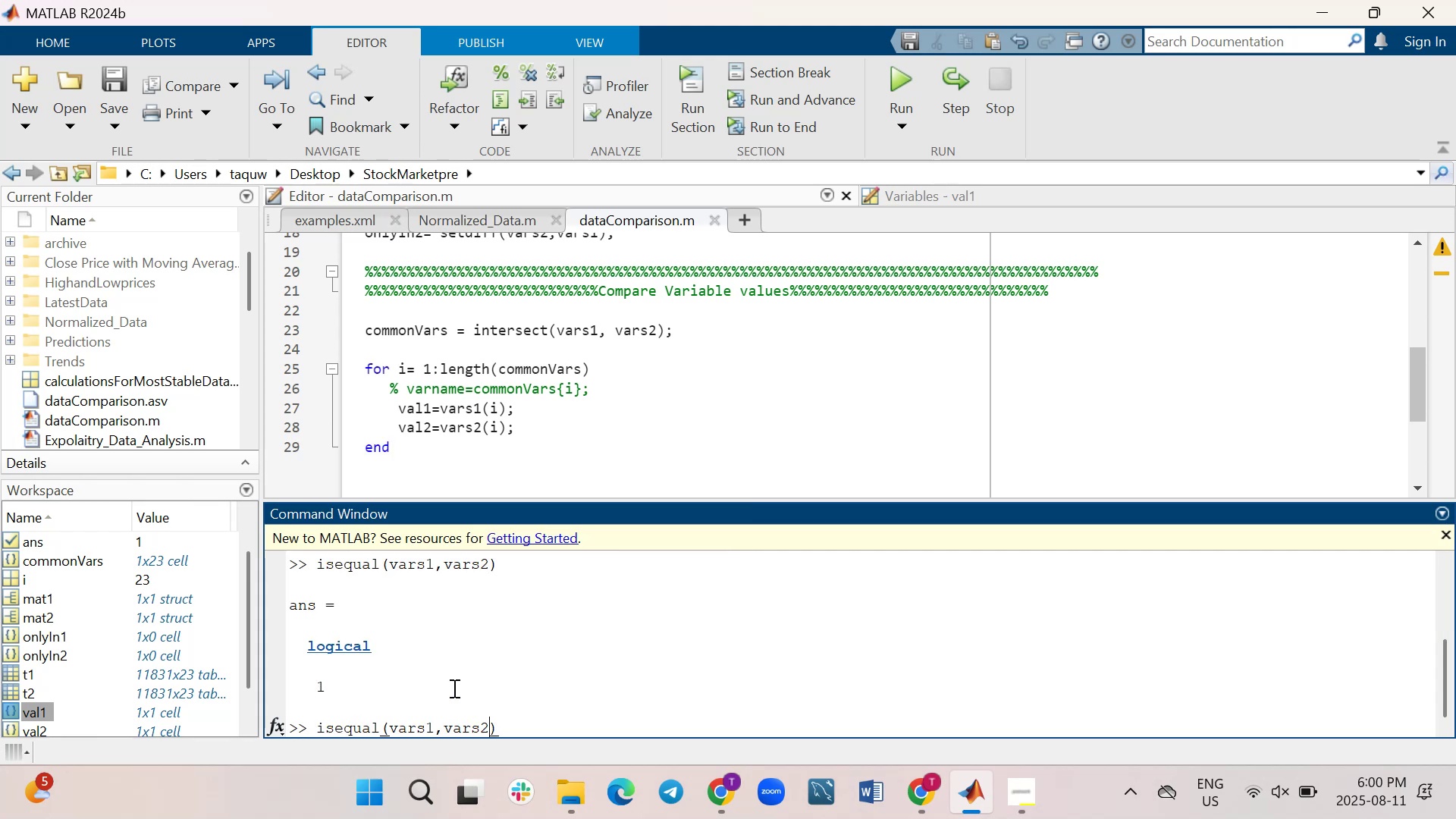 
key(ArrowLeft)
 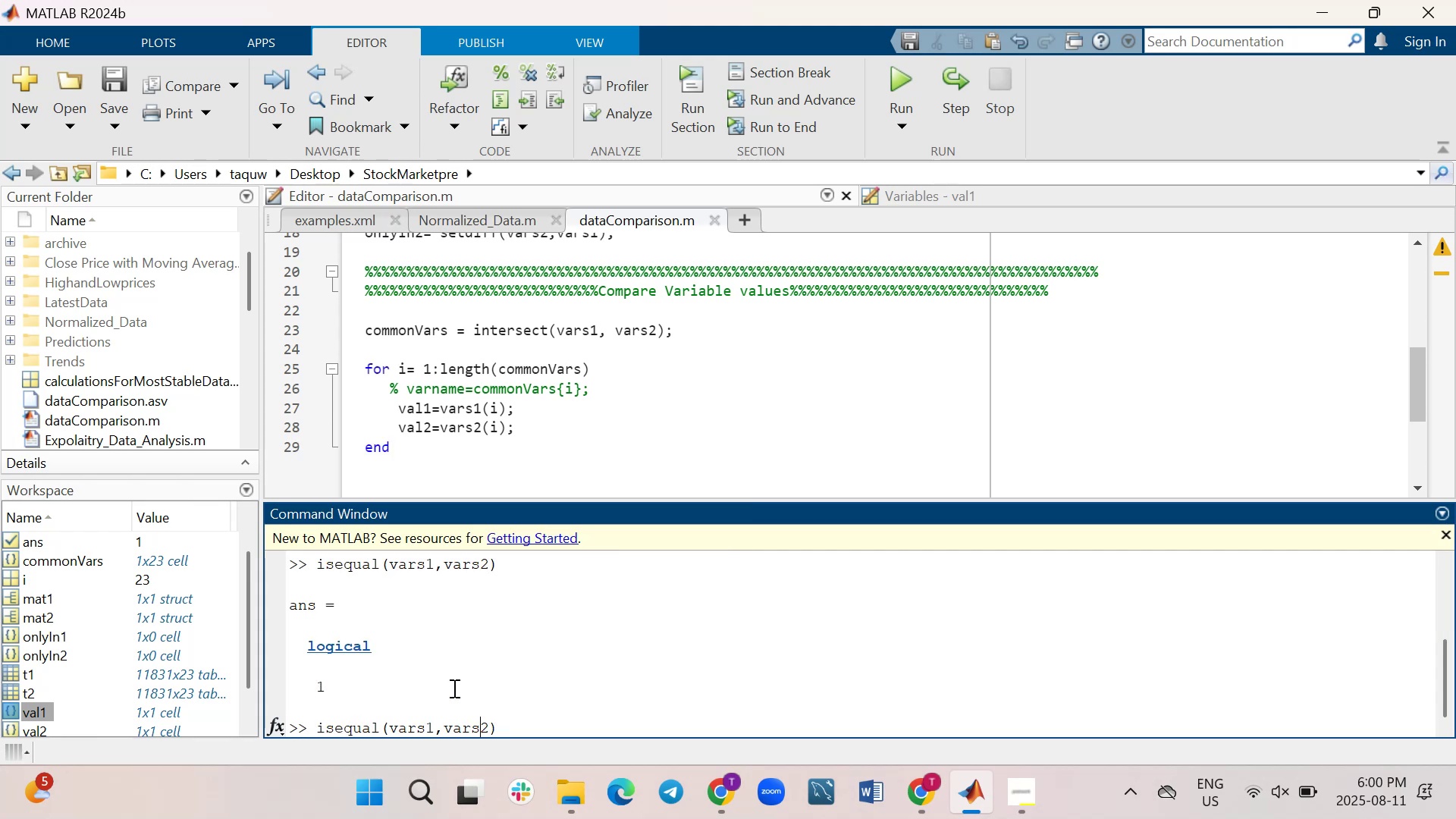 
key(ArrowLeft)
 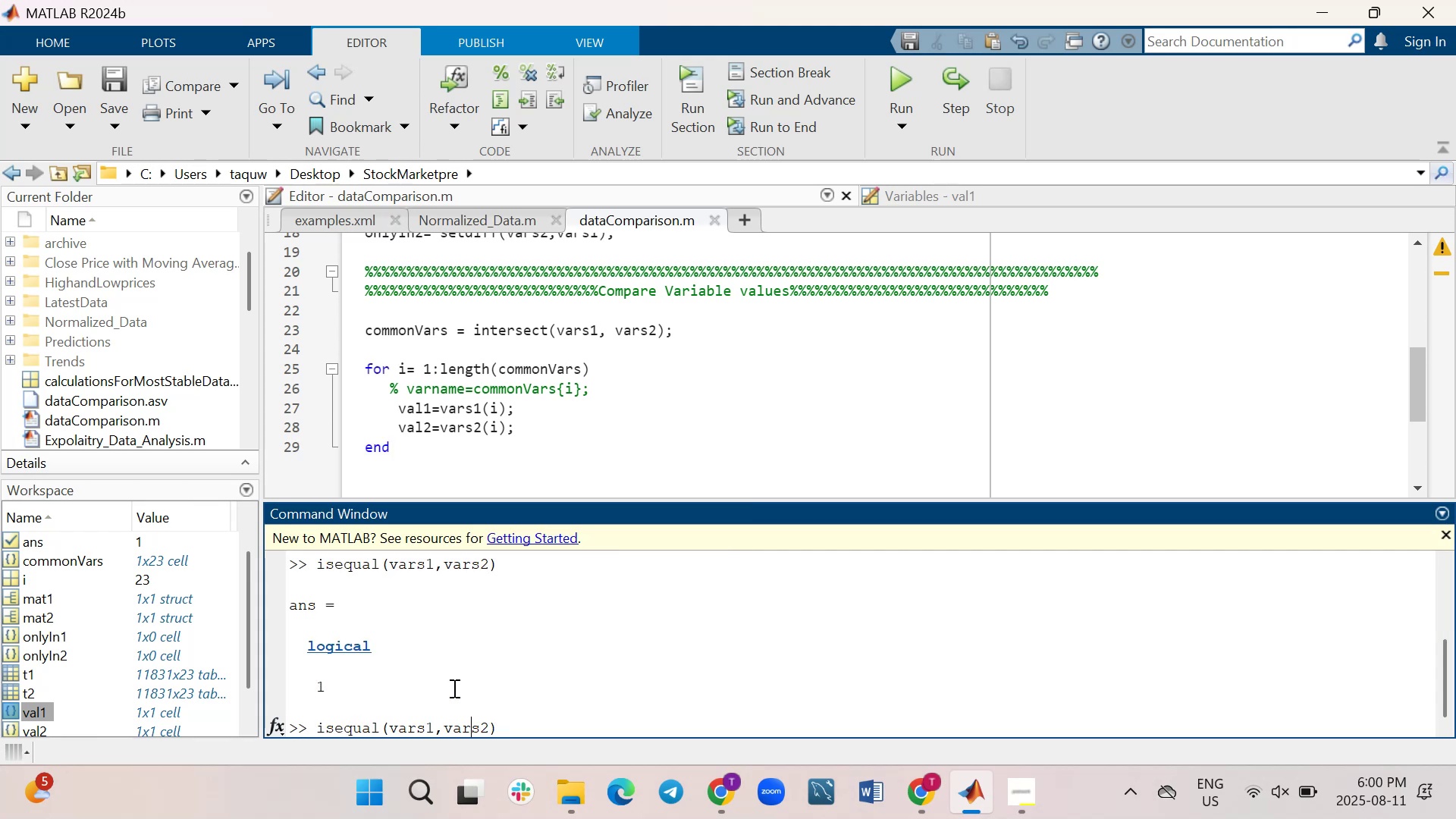 
key(ArrowLeft)
 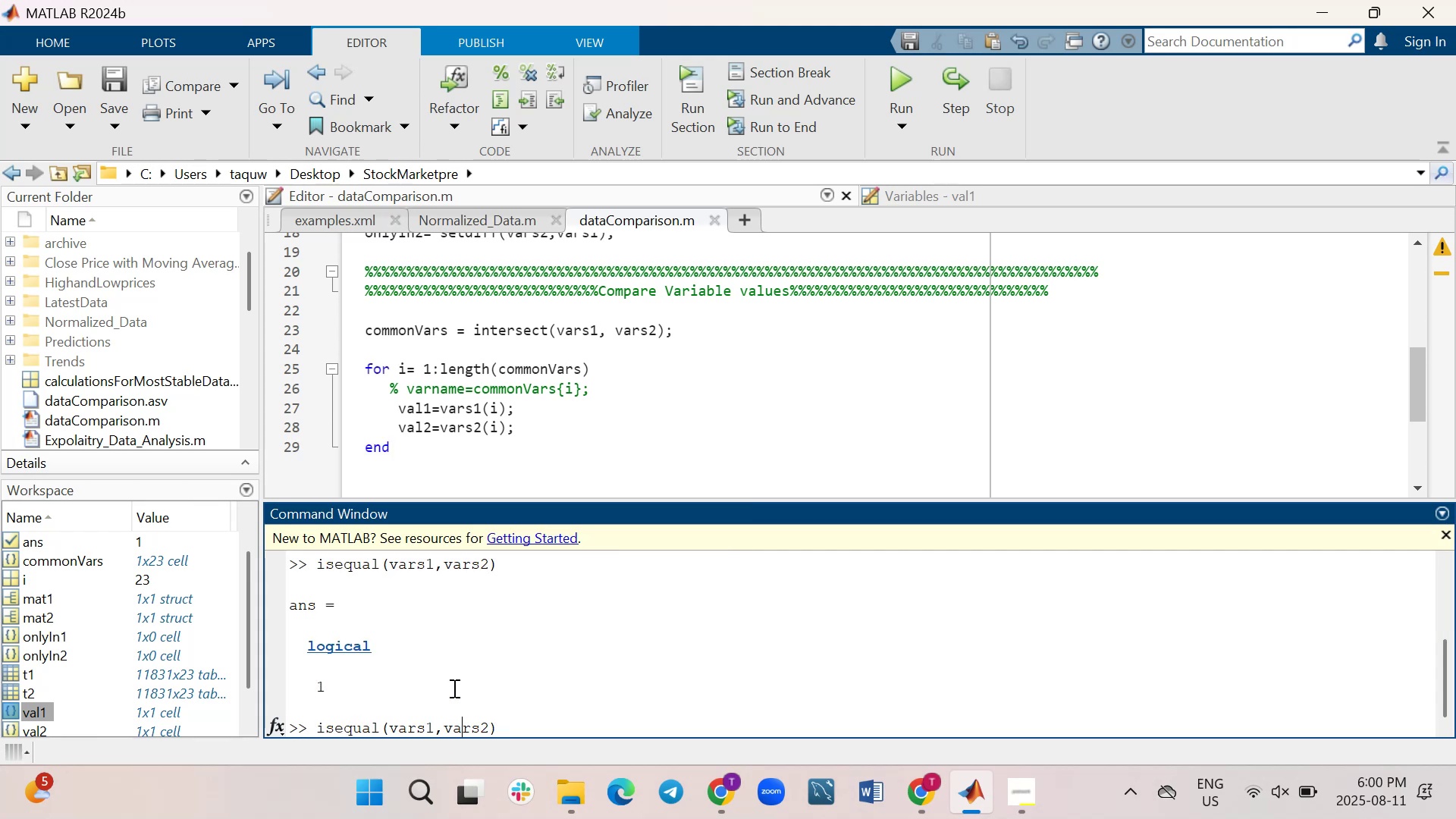 
key(ArrowLeft)
 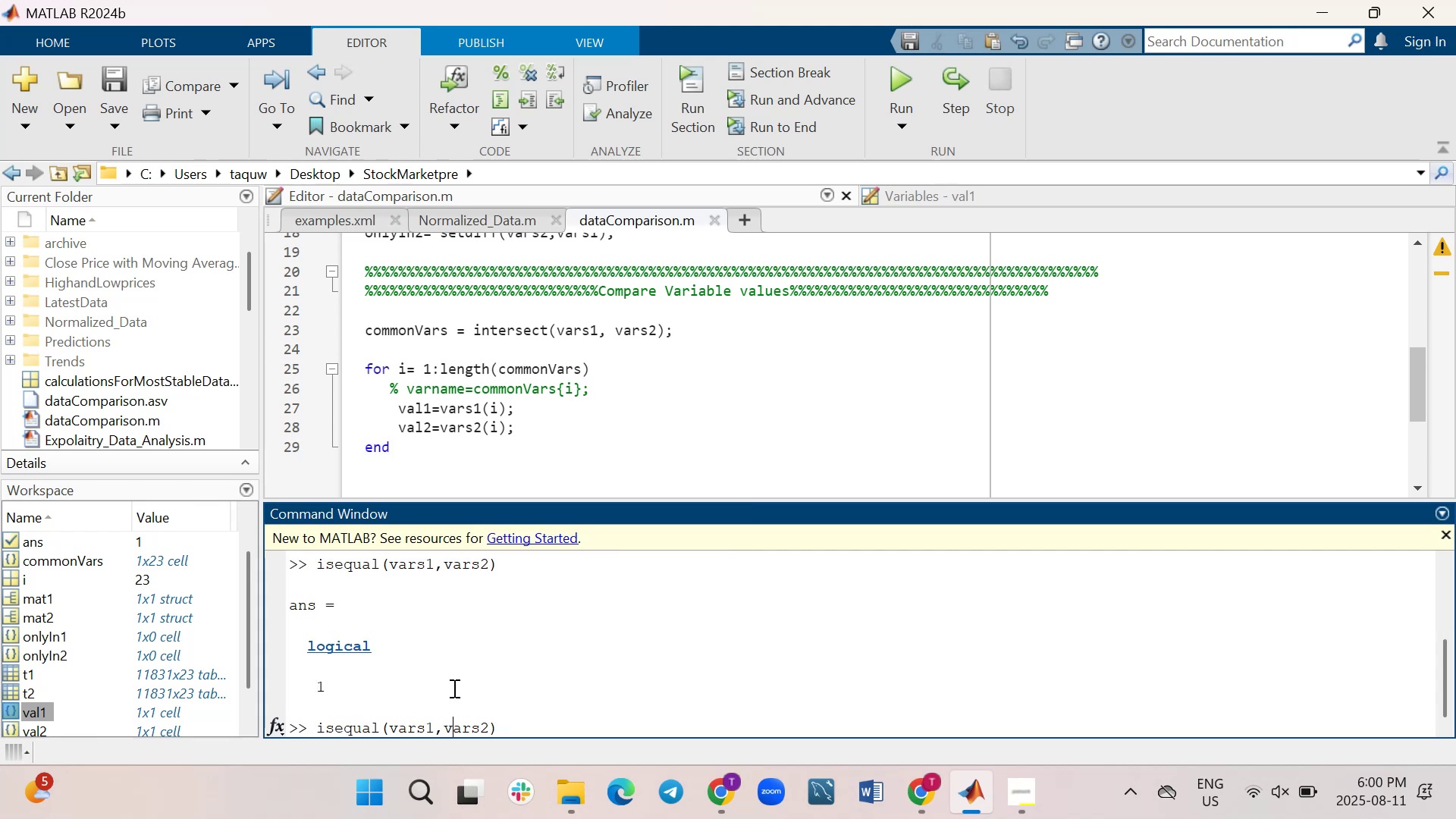 
key(ArrowLeft)
 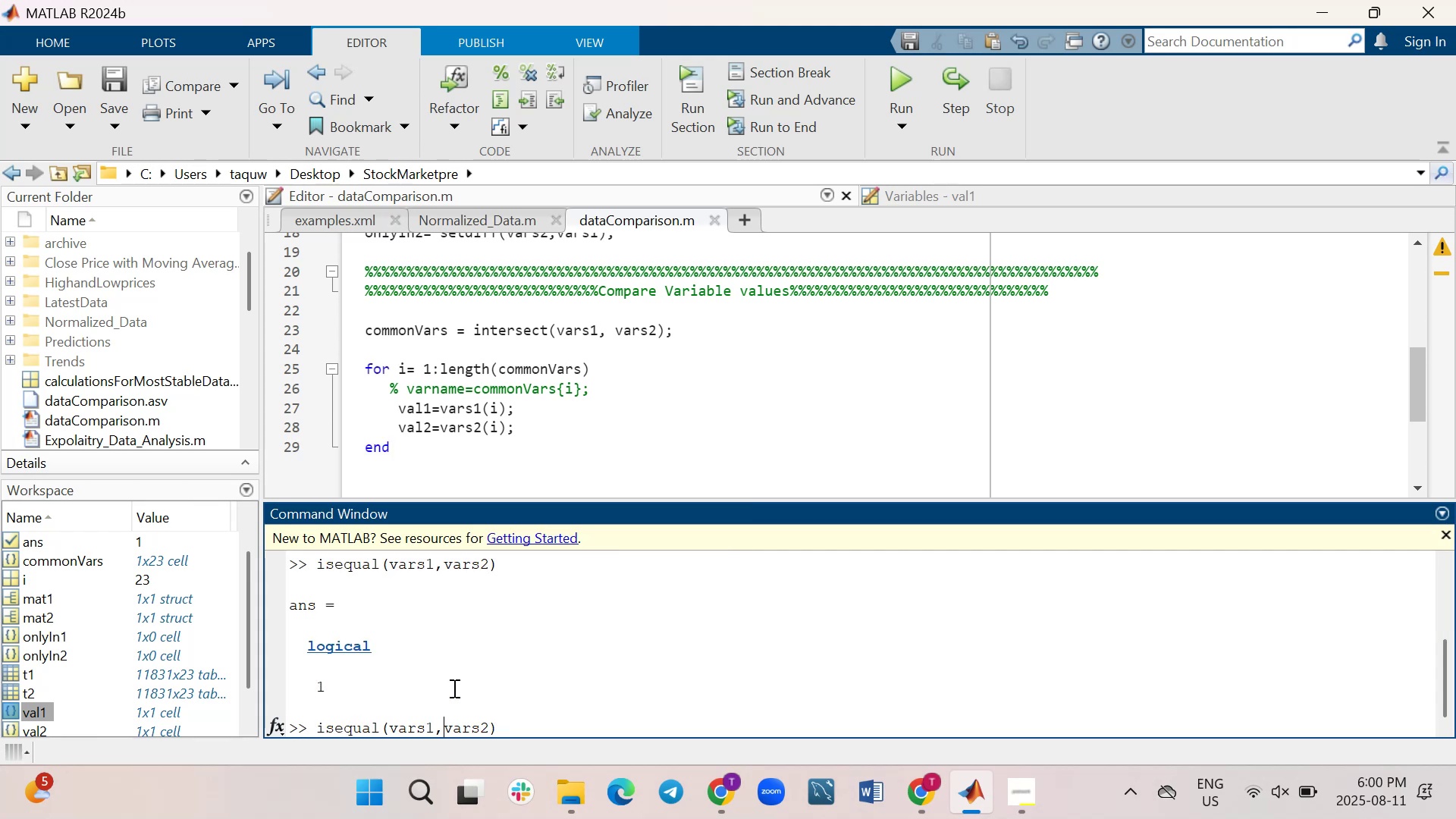 
key(ArrowLeft)
 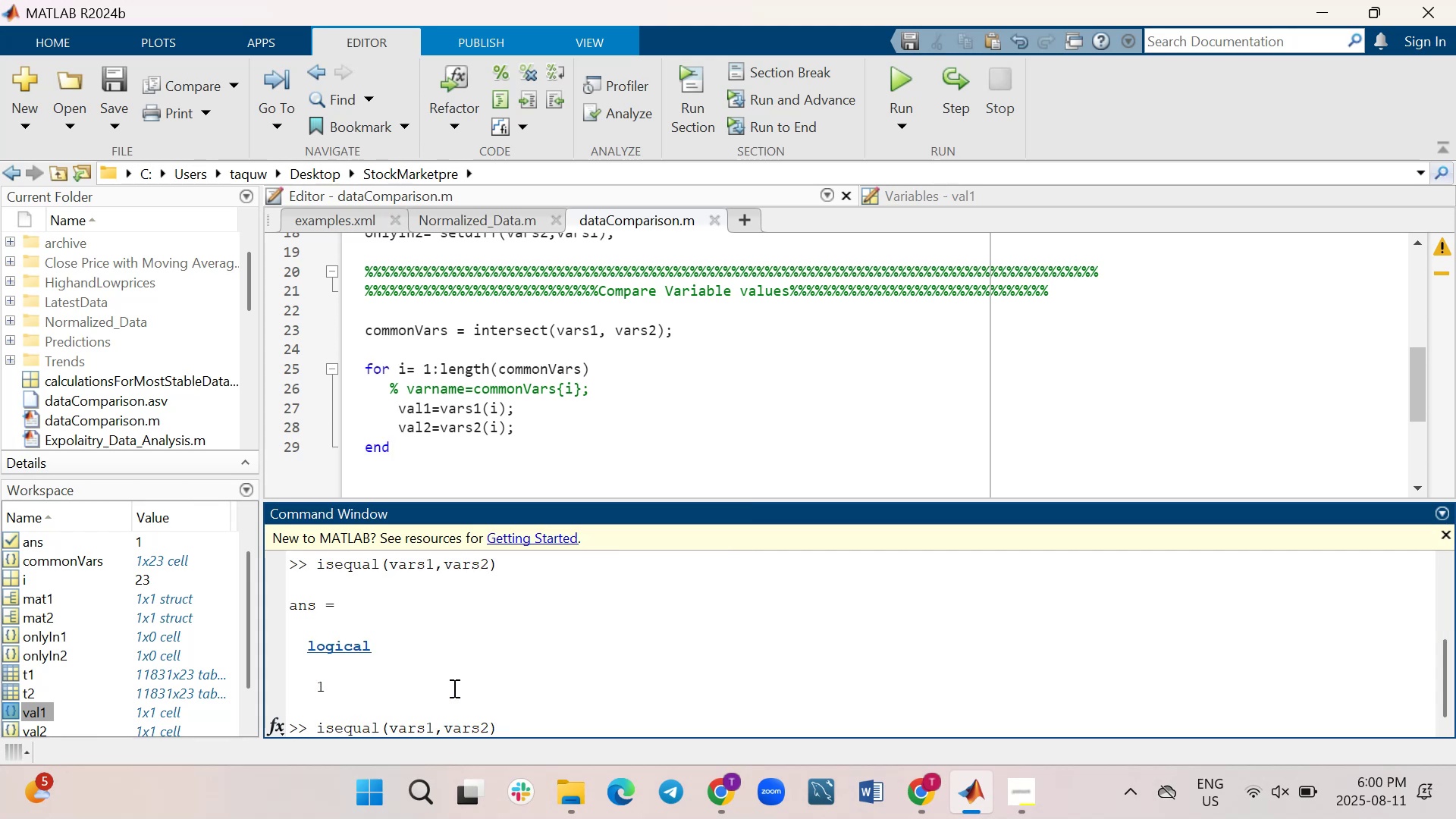 
type((1))
 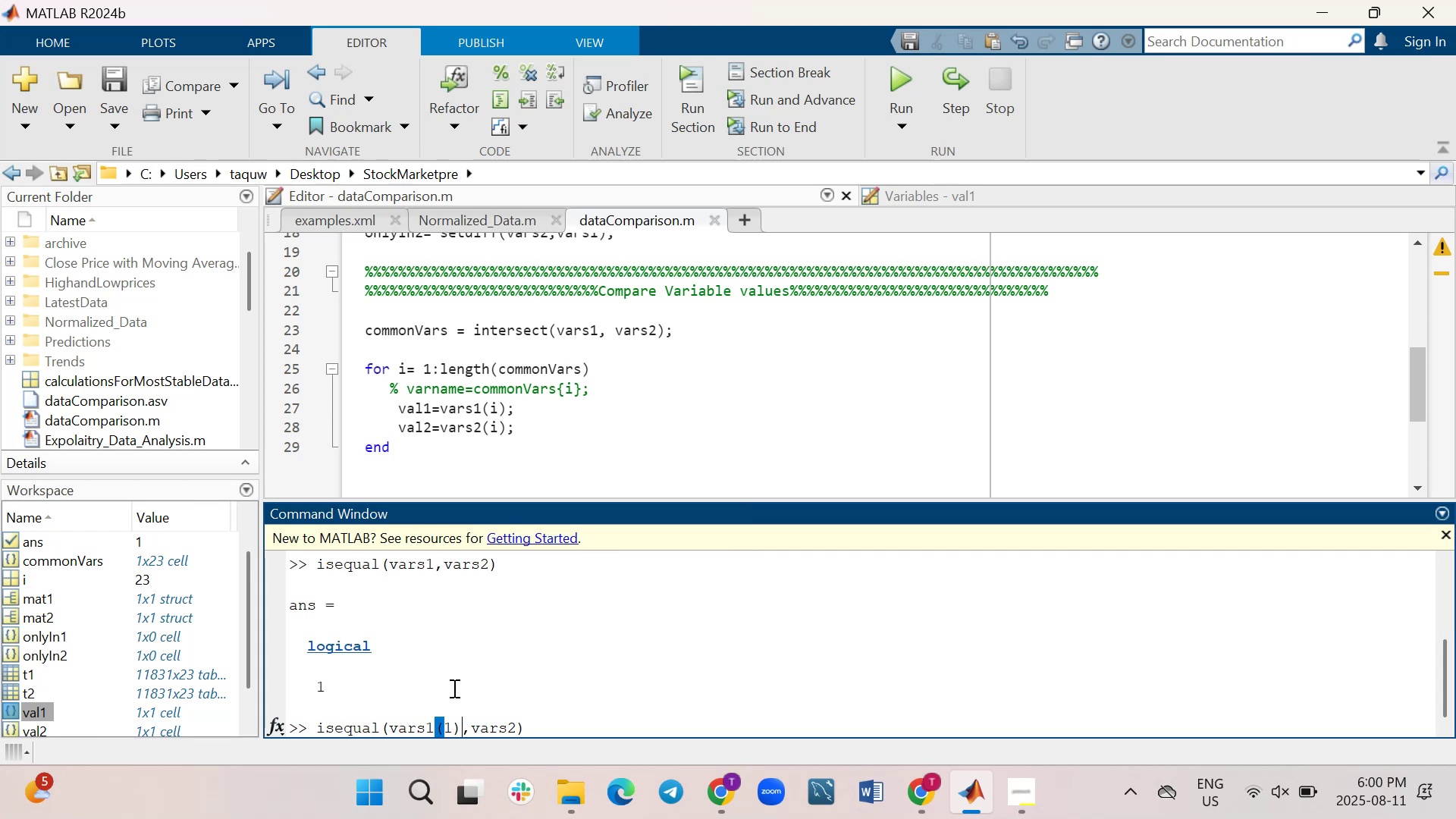 
key(ArrowRight)
 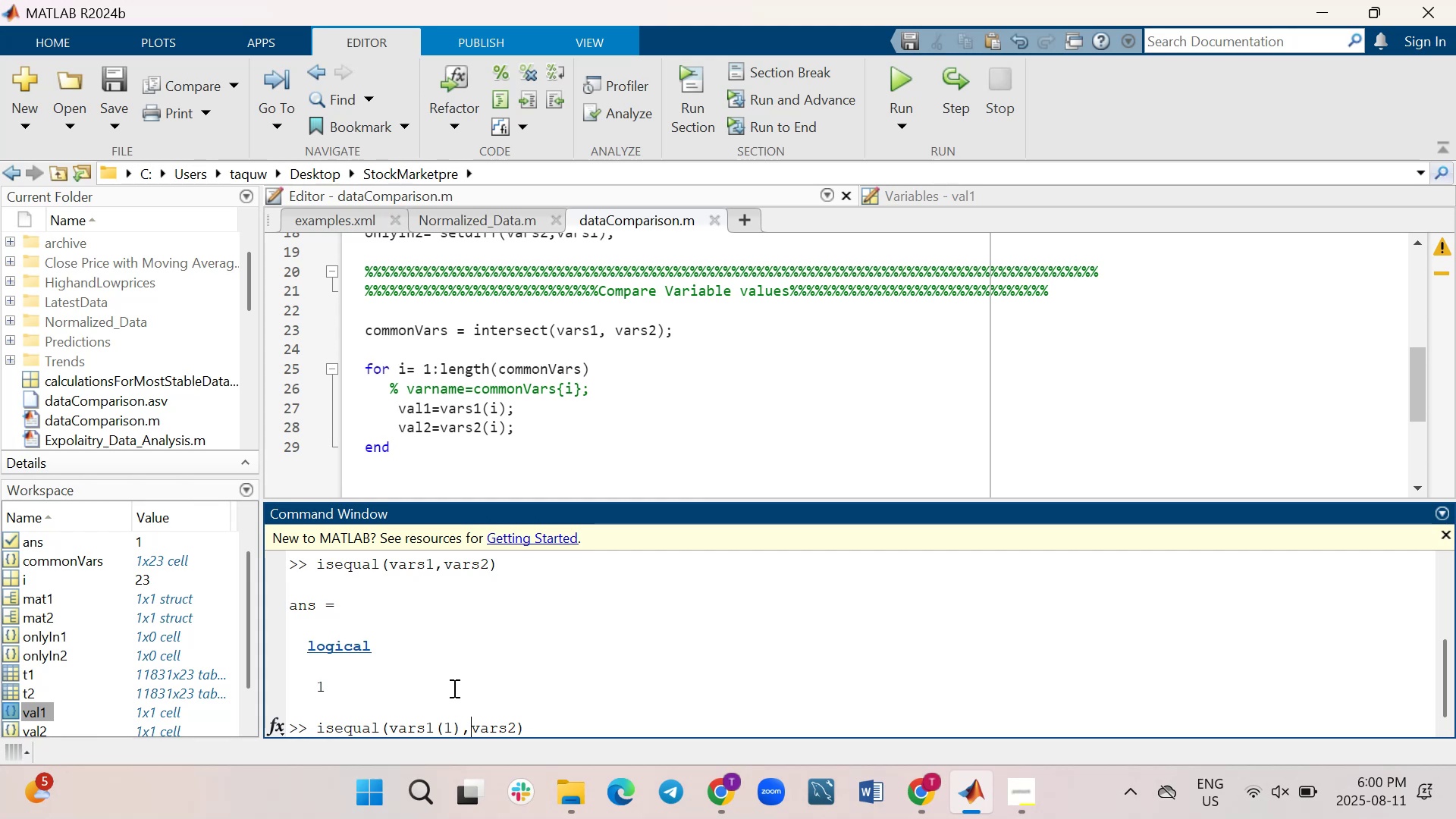 
key(ArrowRight)
 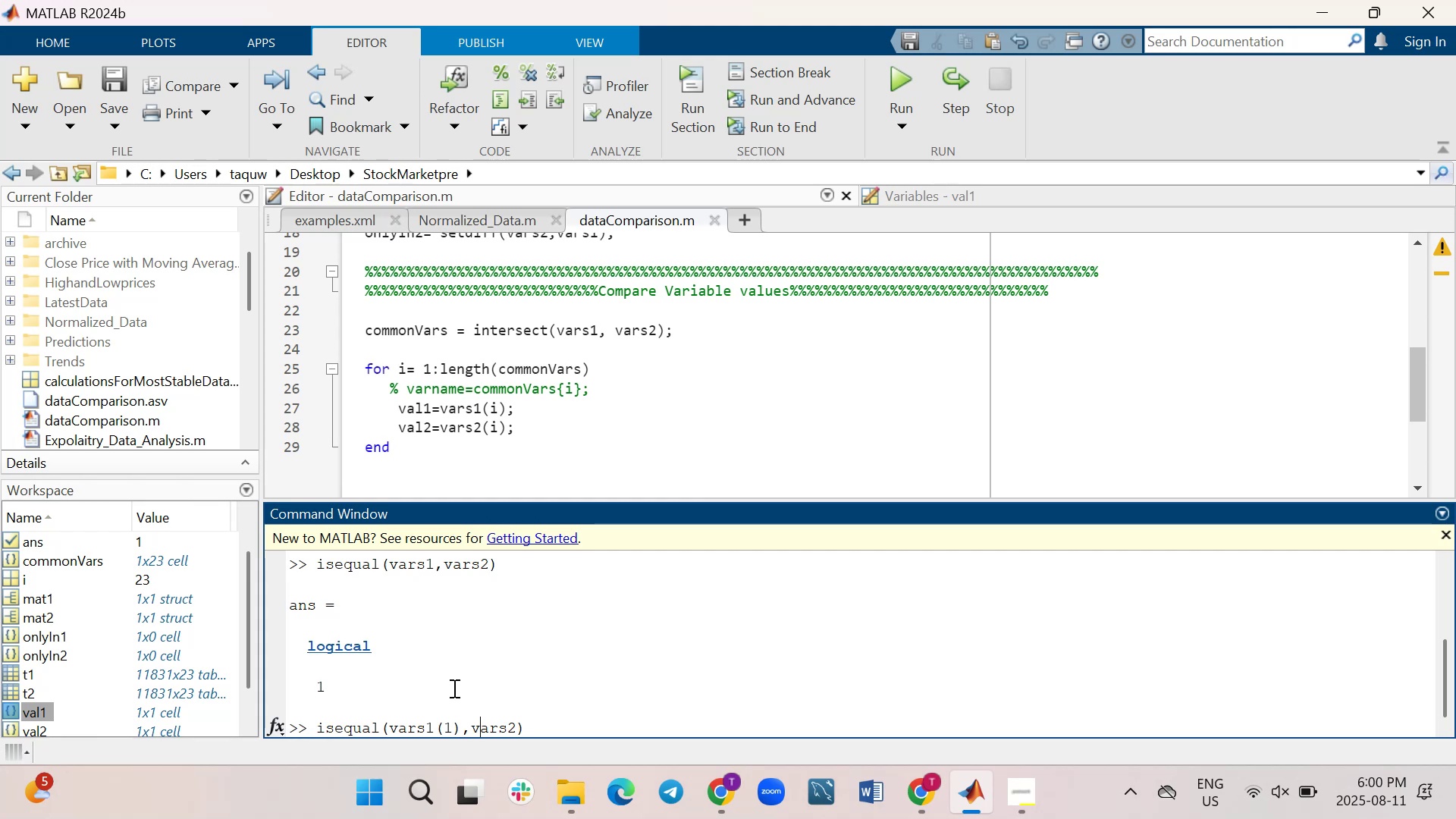 
key(ArrowRight)
 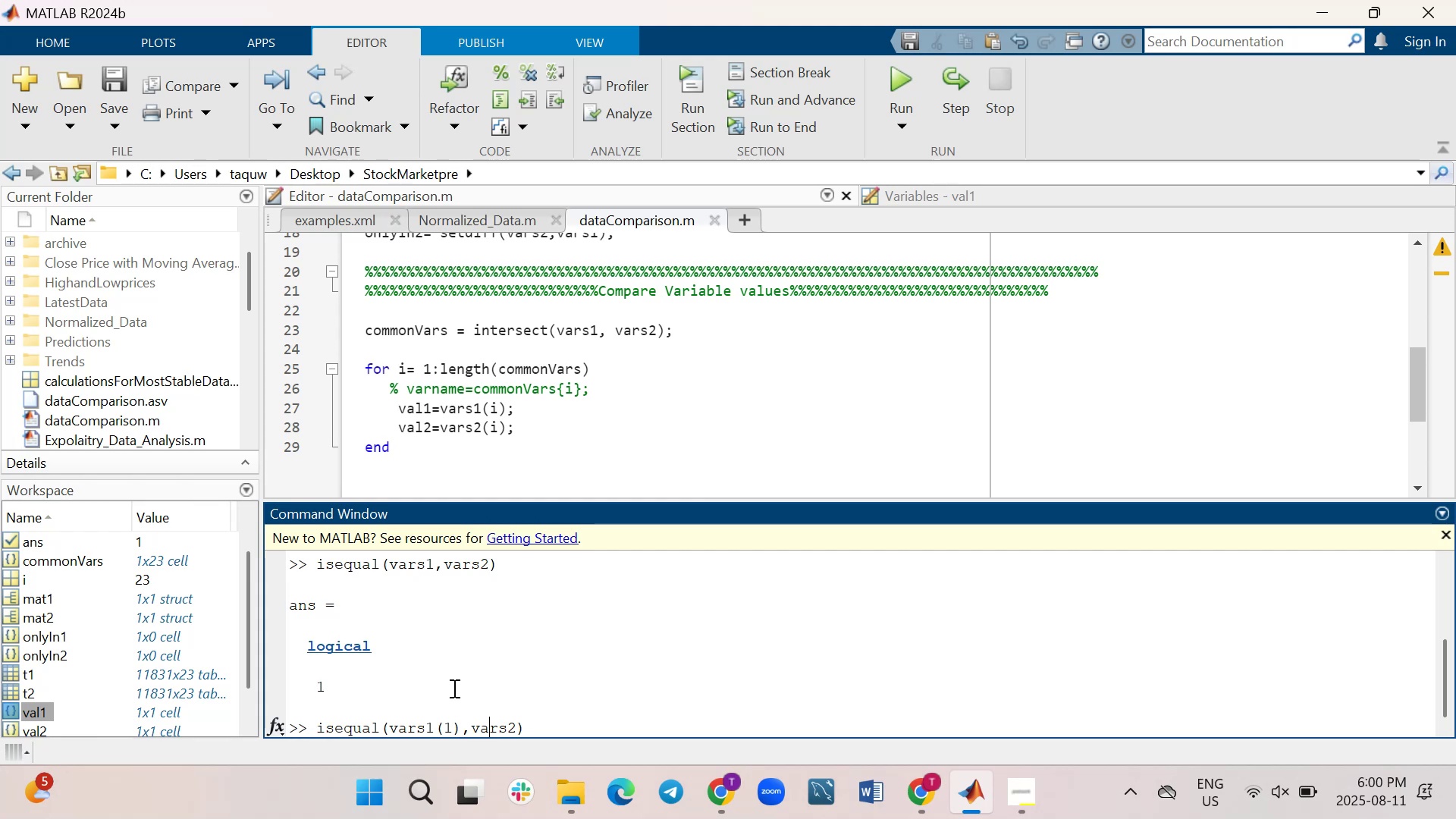 
key(ArrowRight)
 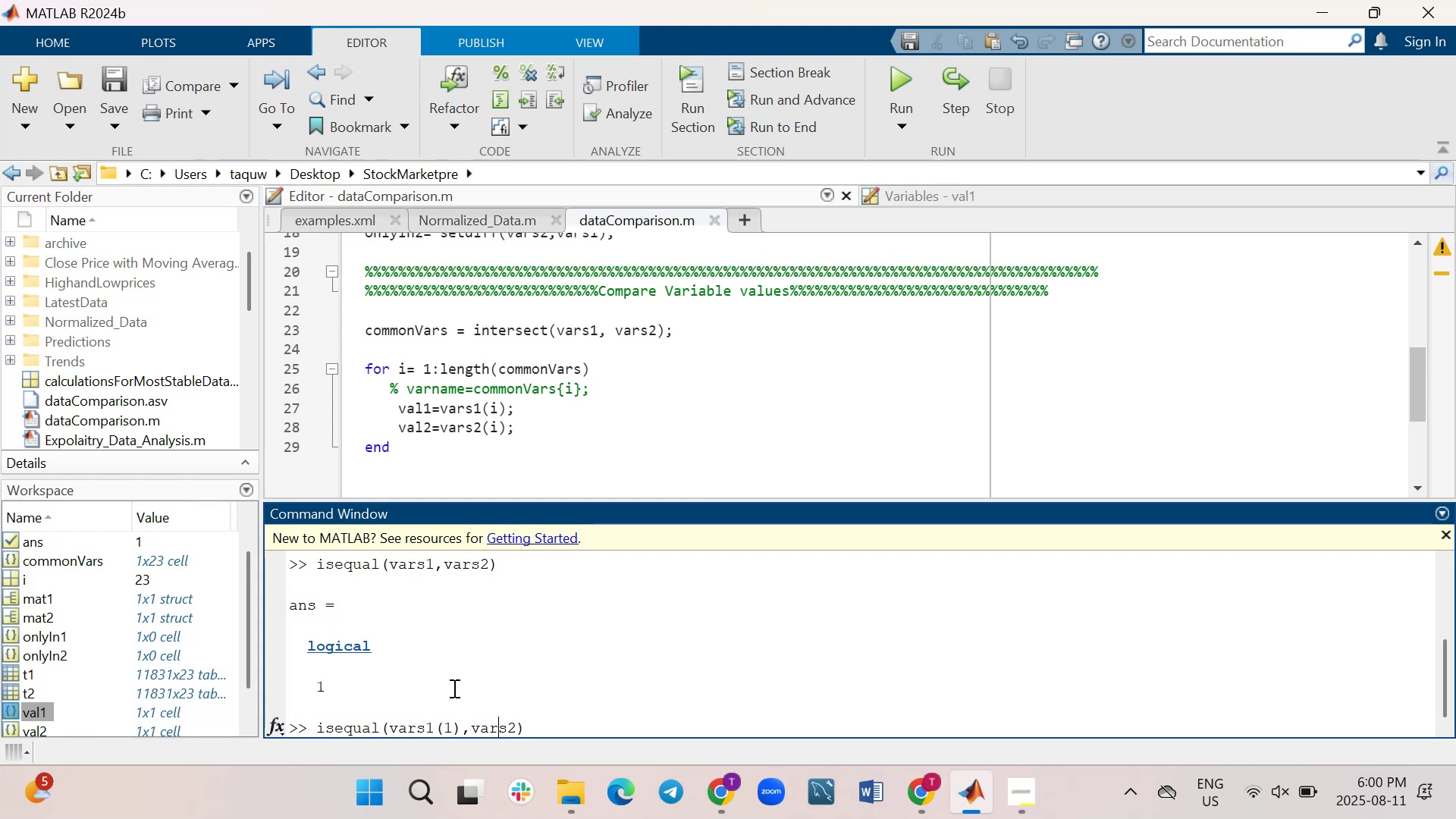 
key(ArrowRight)
 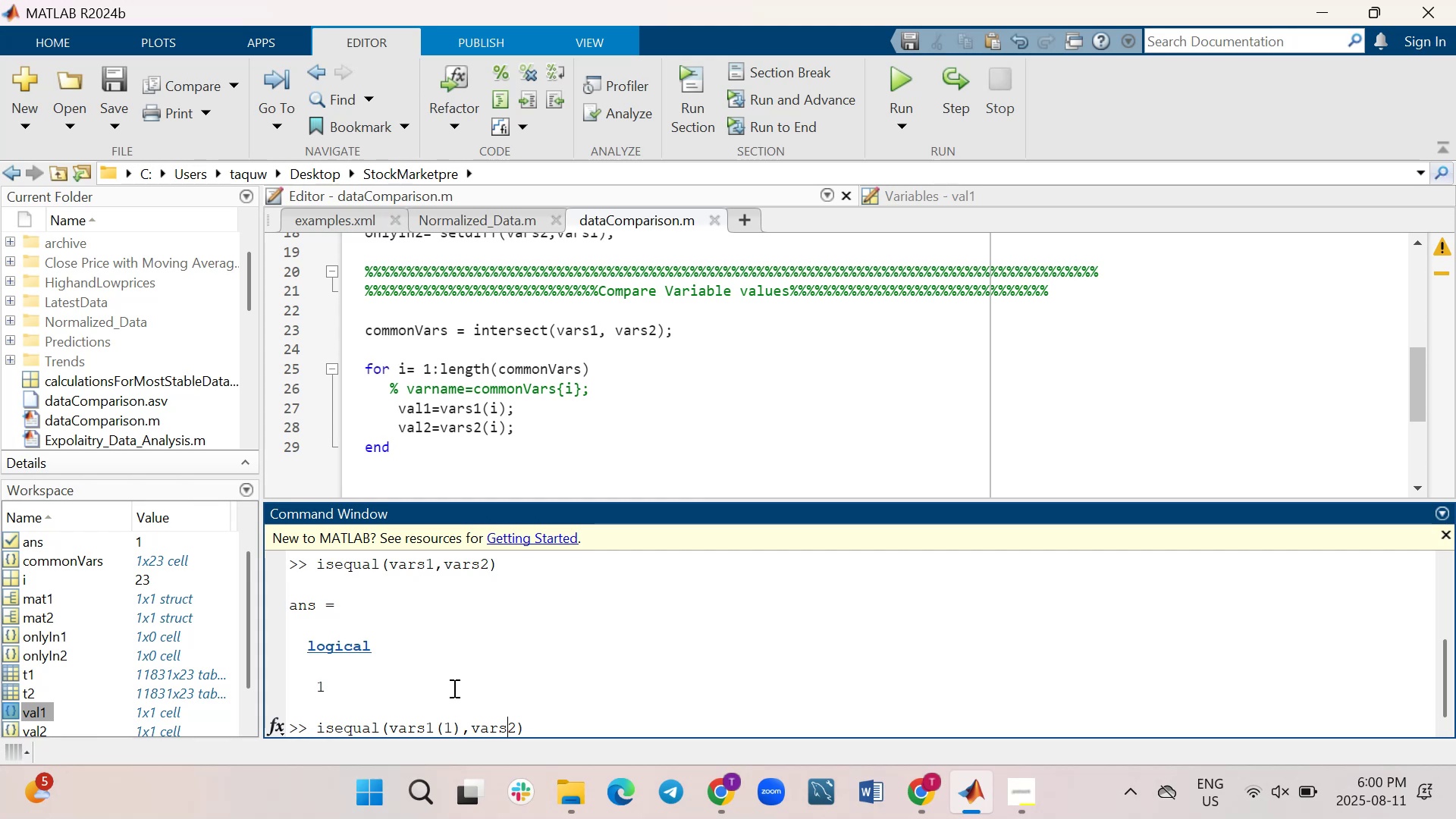 
key(ArrowRight)
 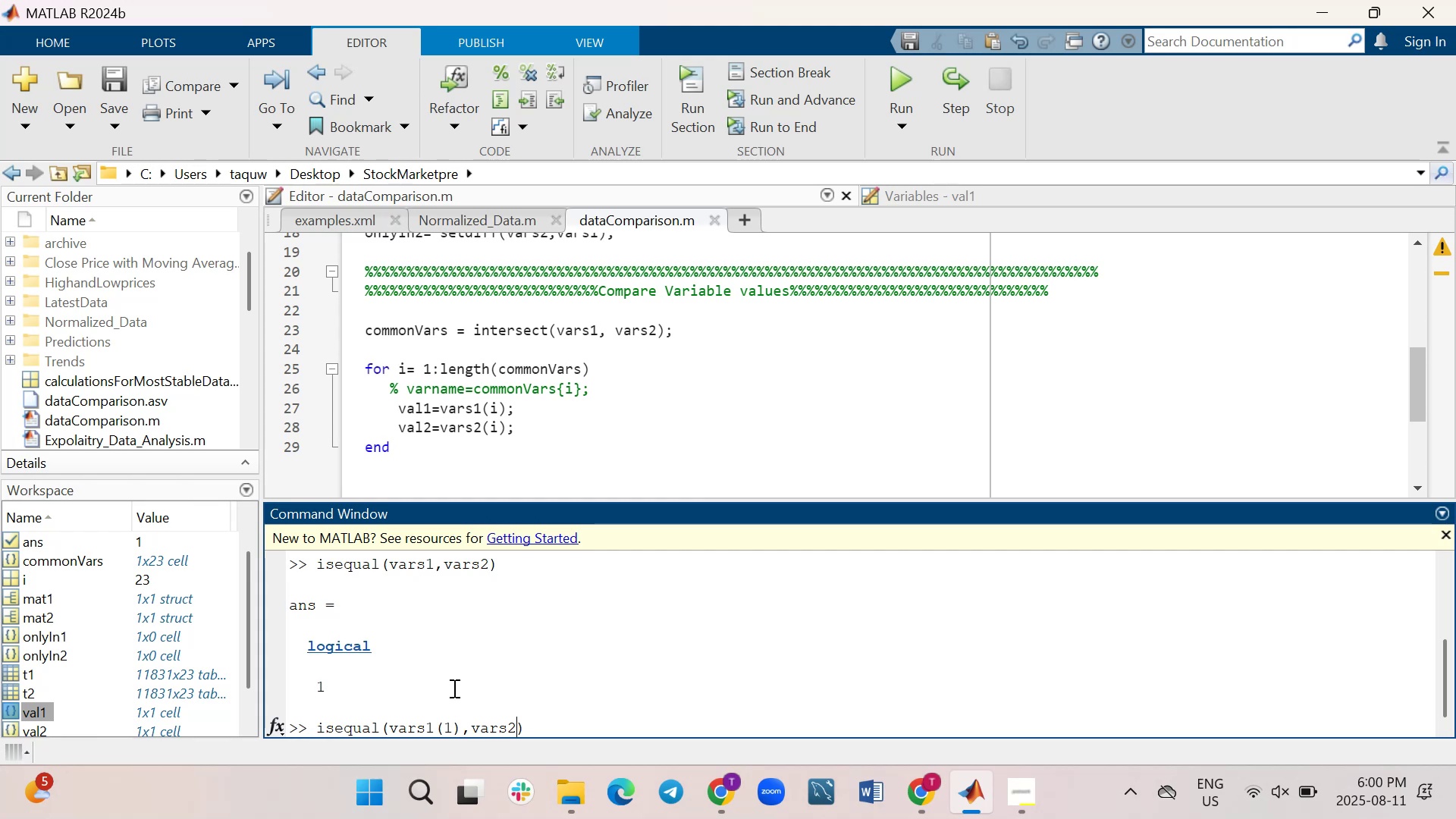 
type((1))
 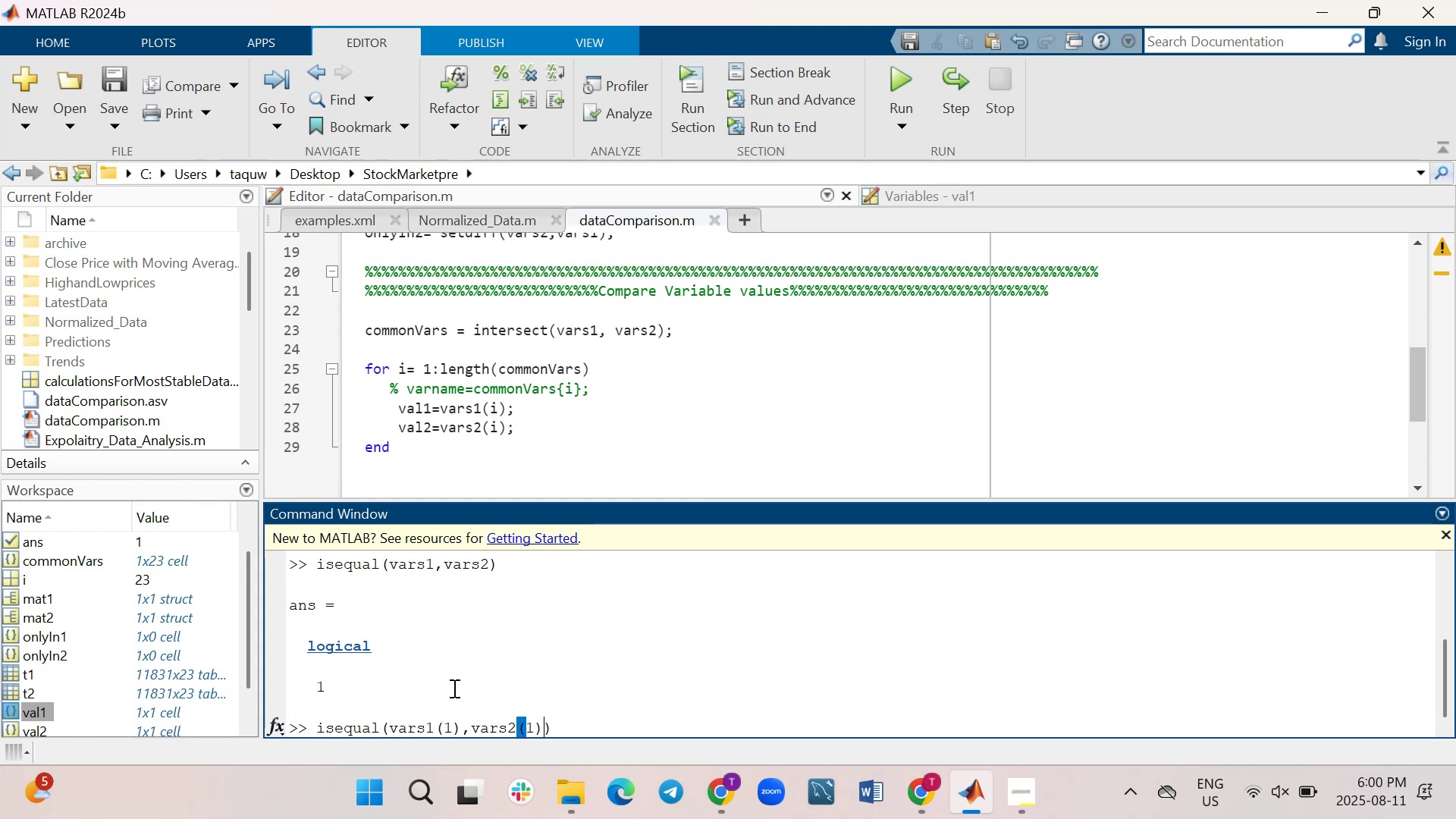 
key(Enter)
 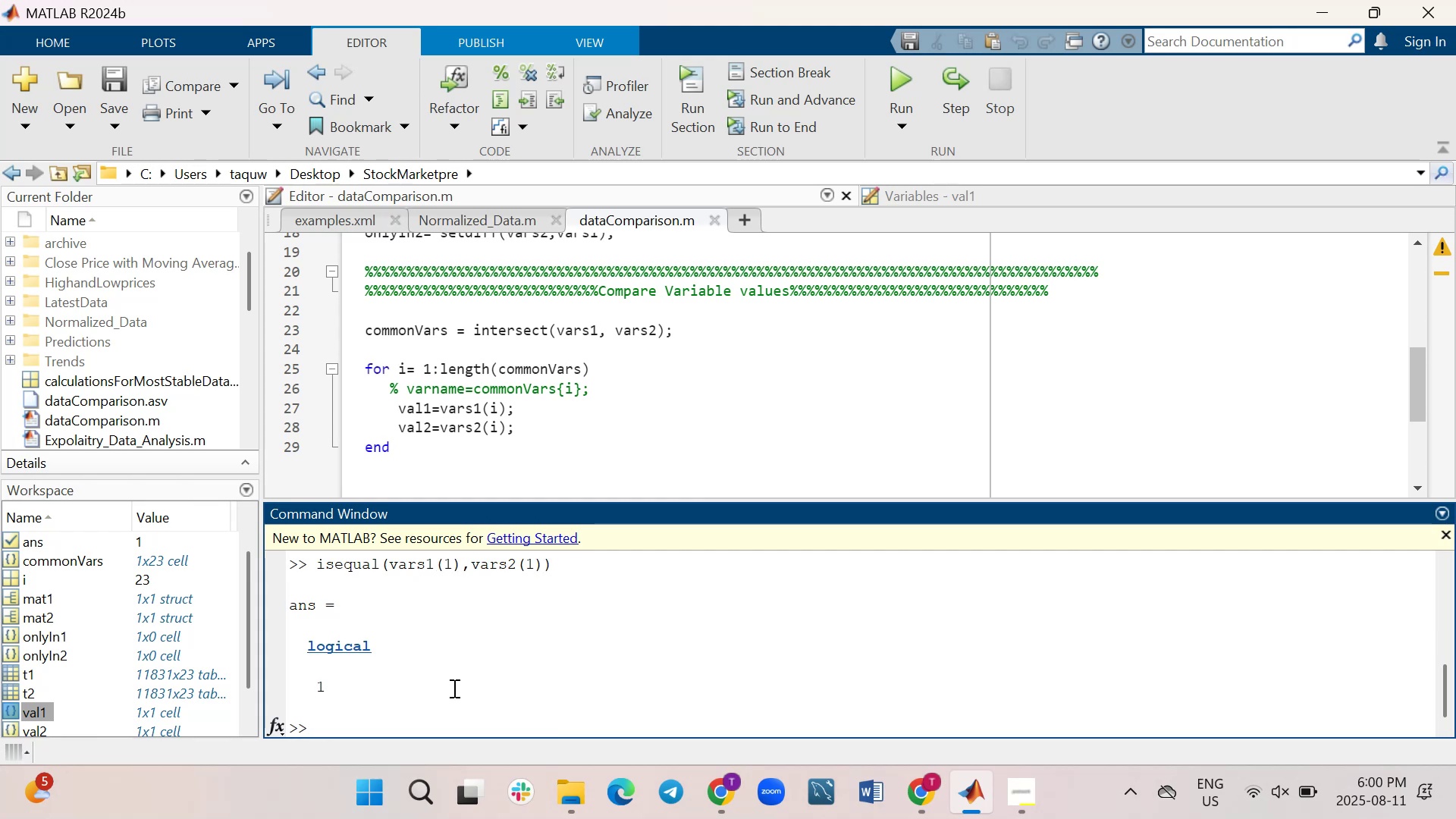 
key(ArrowUp)
 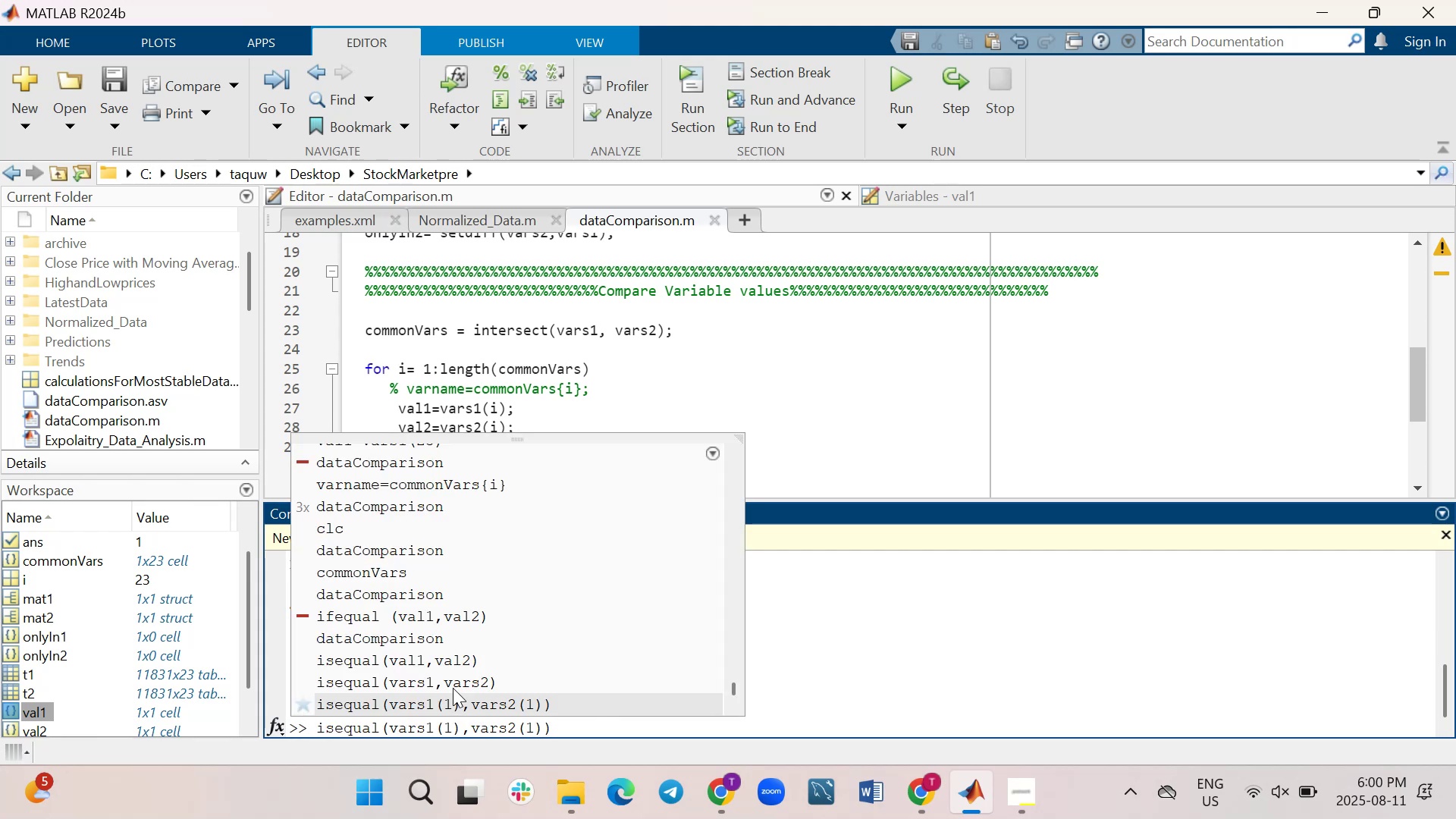 
key(ArrowLeft)
 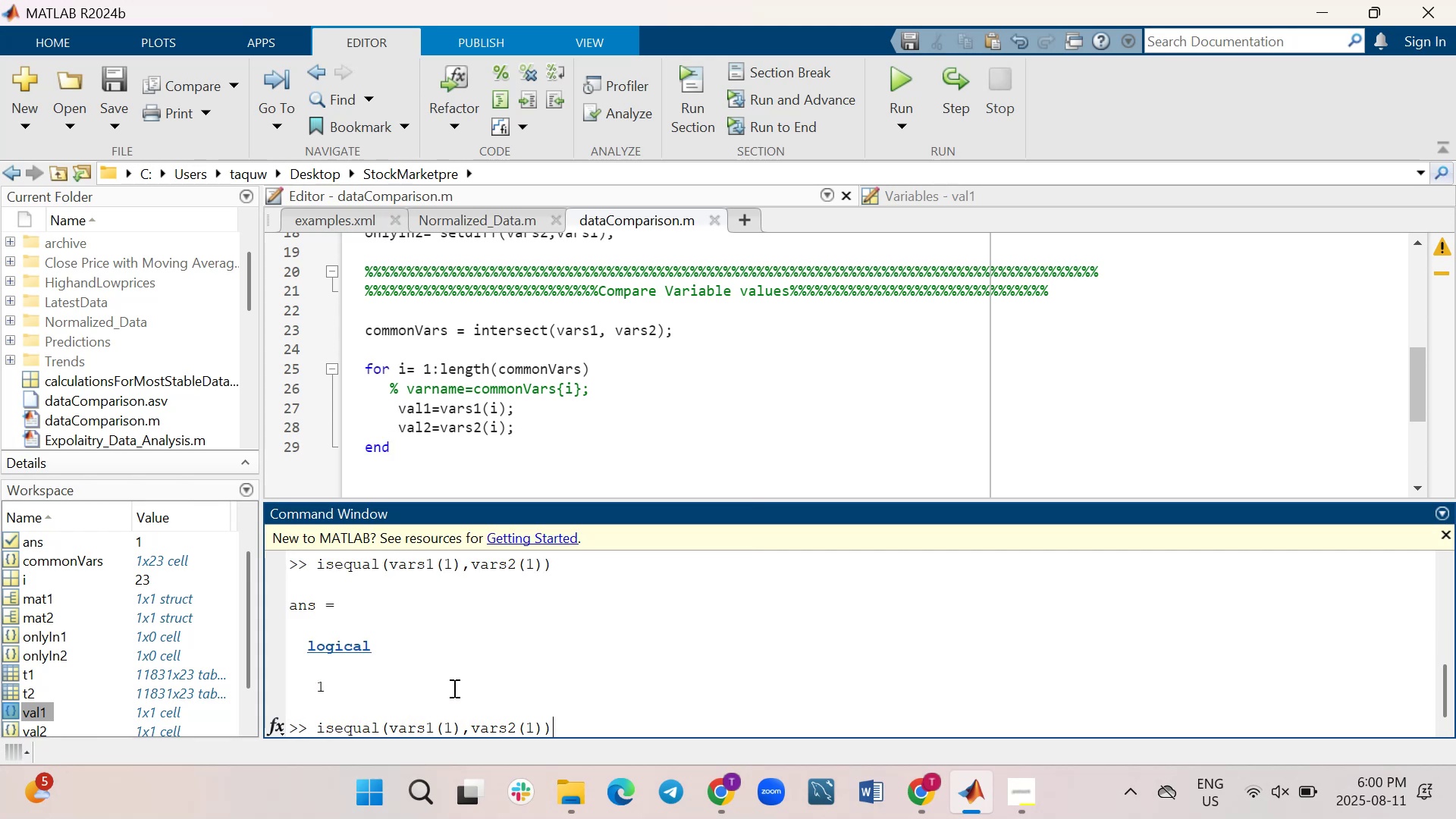 
key(ArrowLeft)
 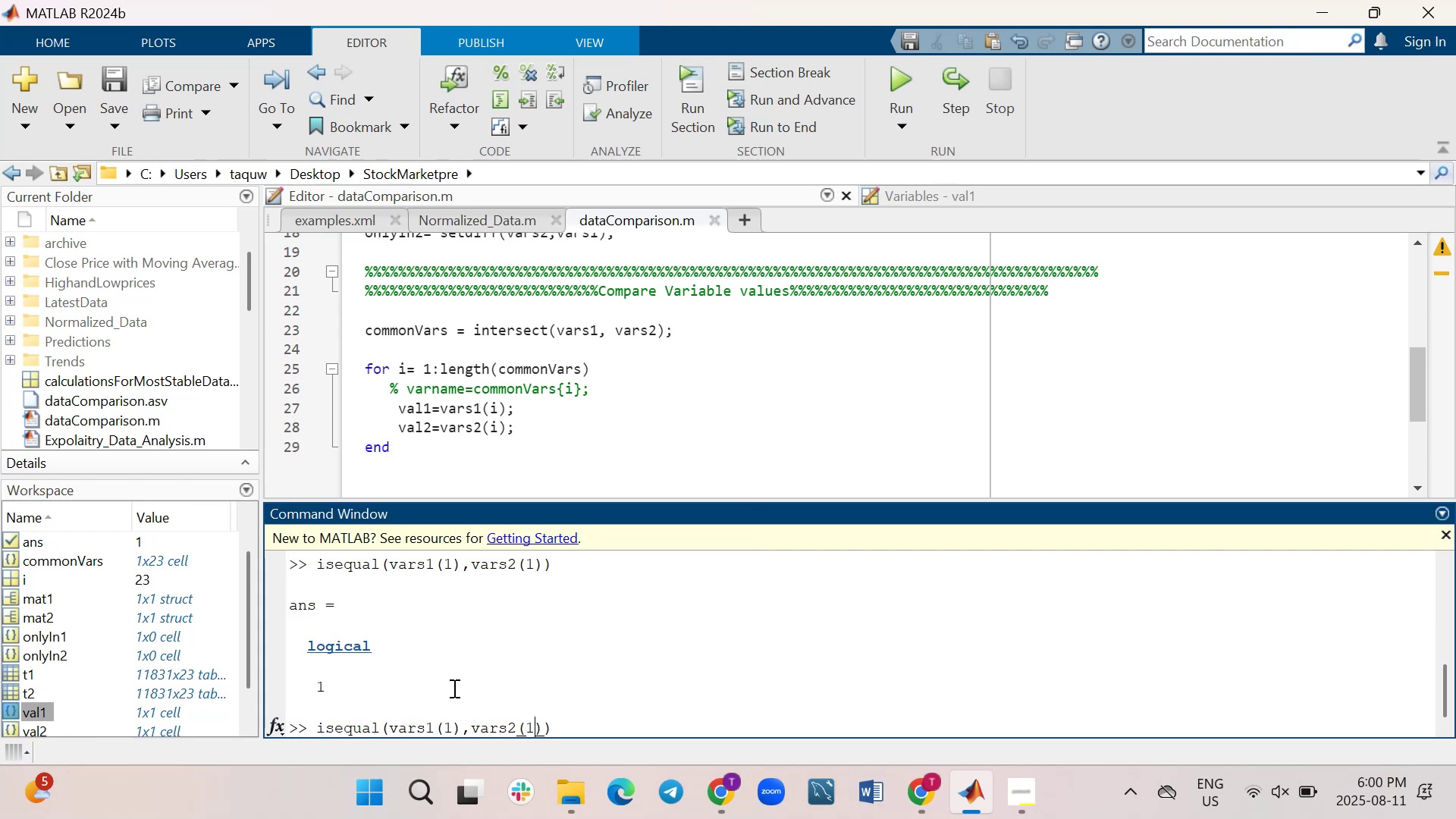 
key(ArrowLeft)
 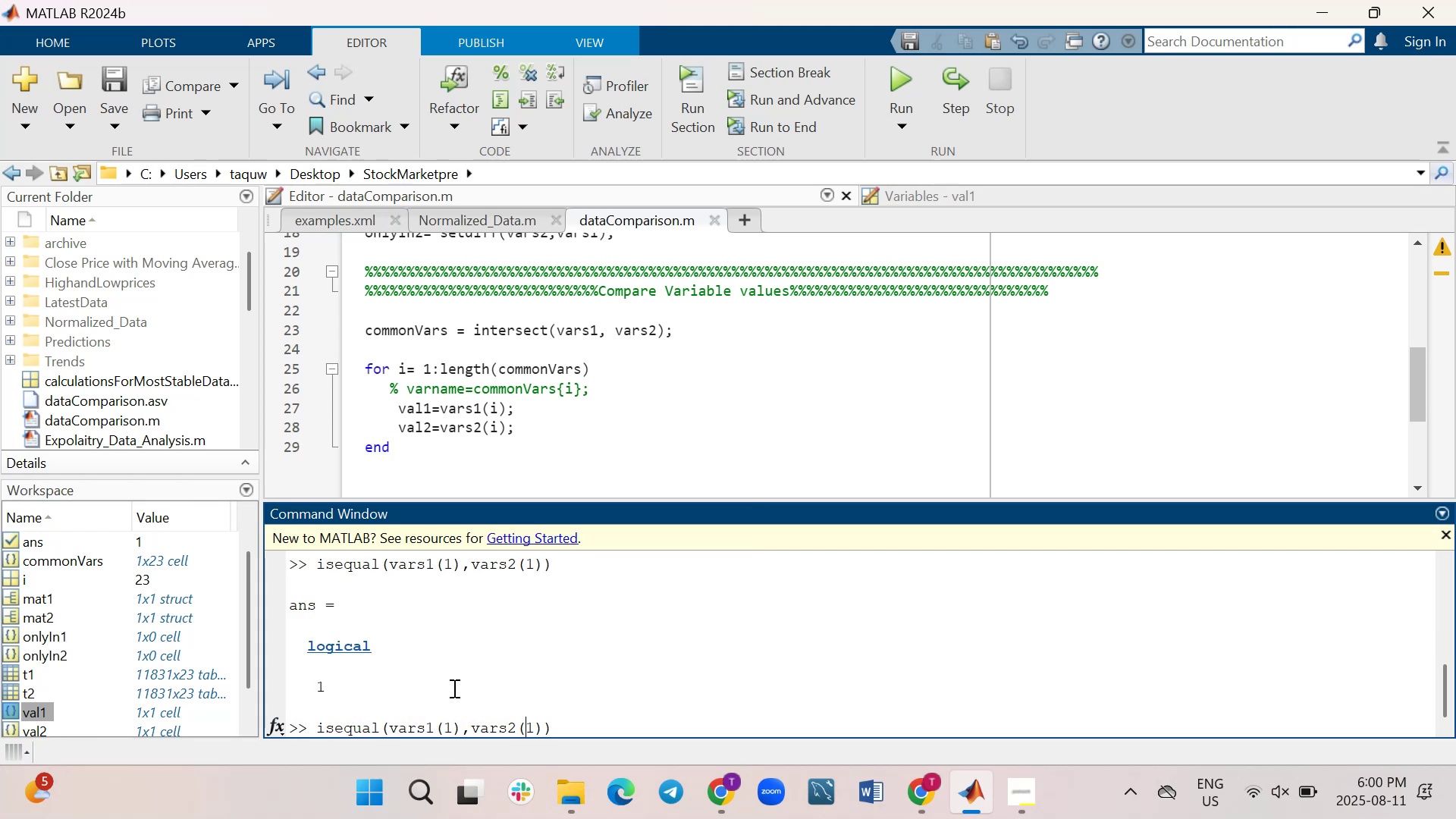 
key(ArrowLeft)
 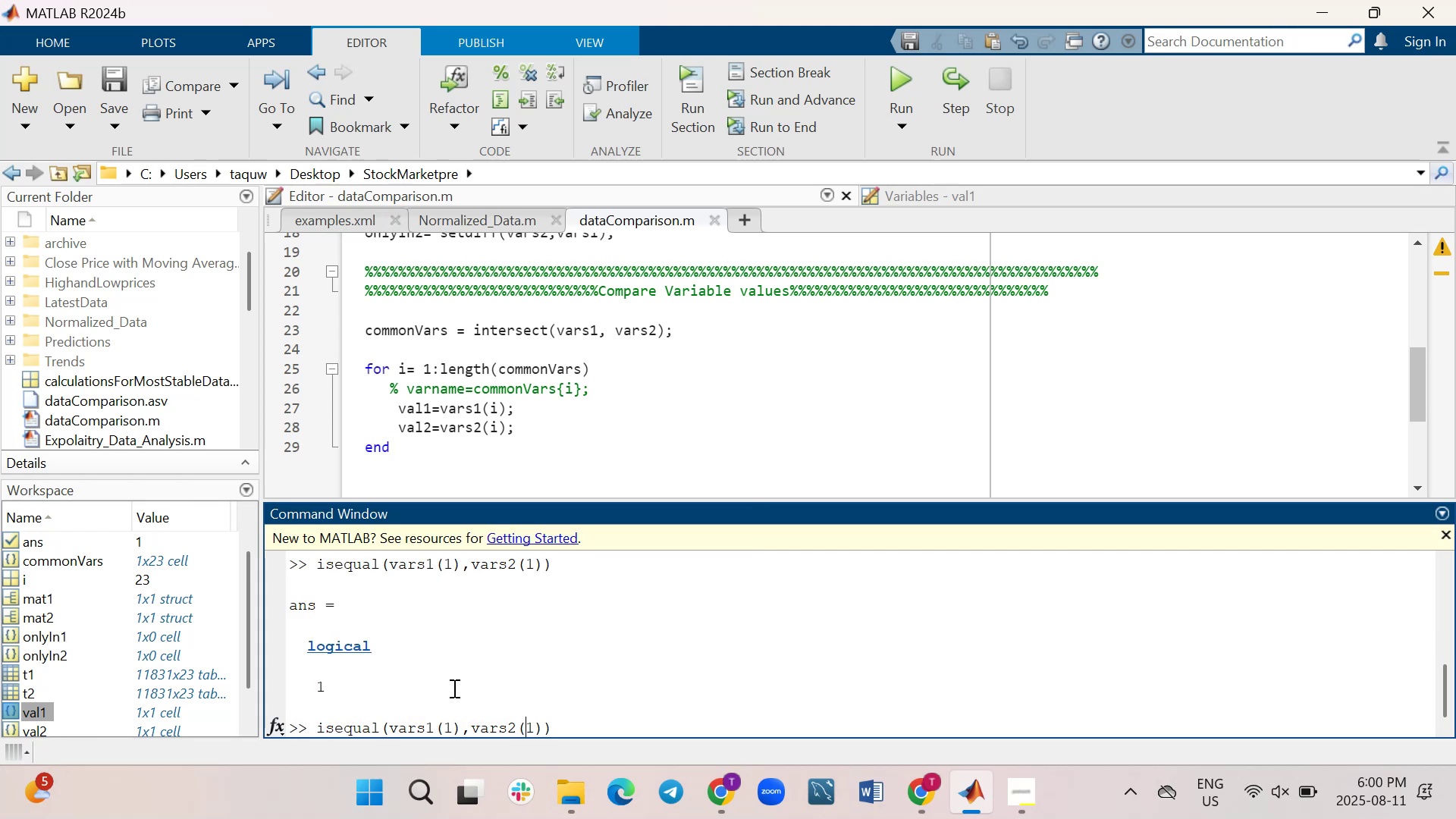 
key(ArrowLeft)
 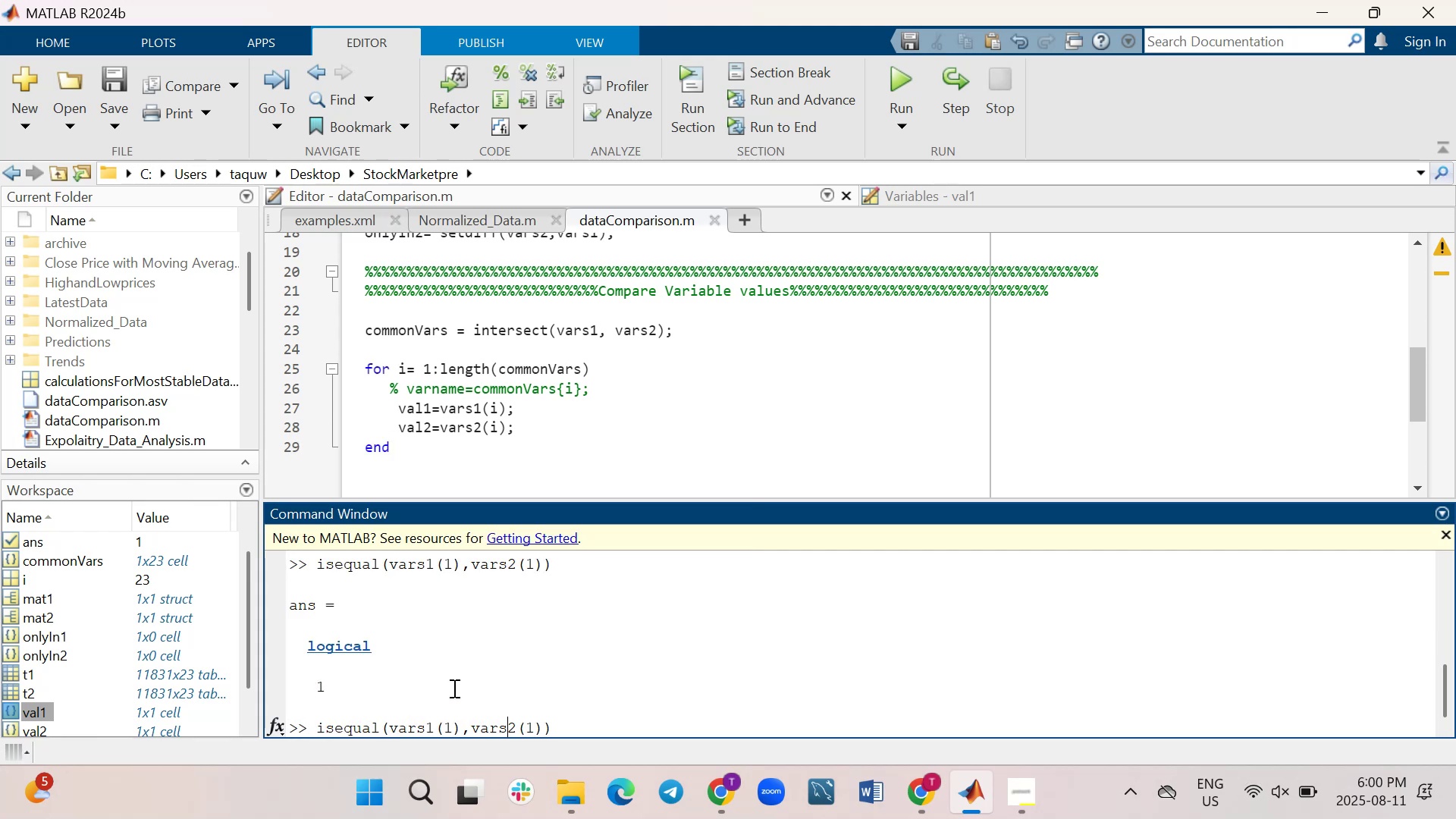 
key(ArrowLeft)
 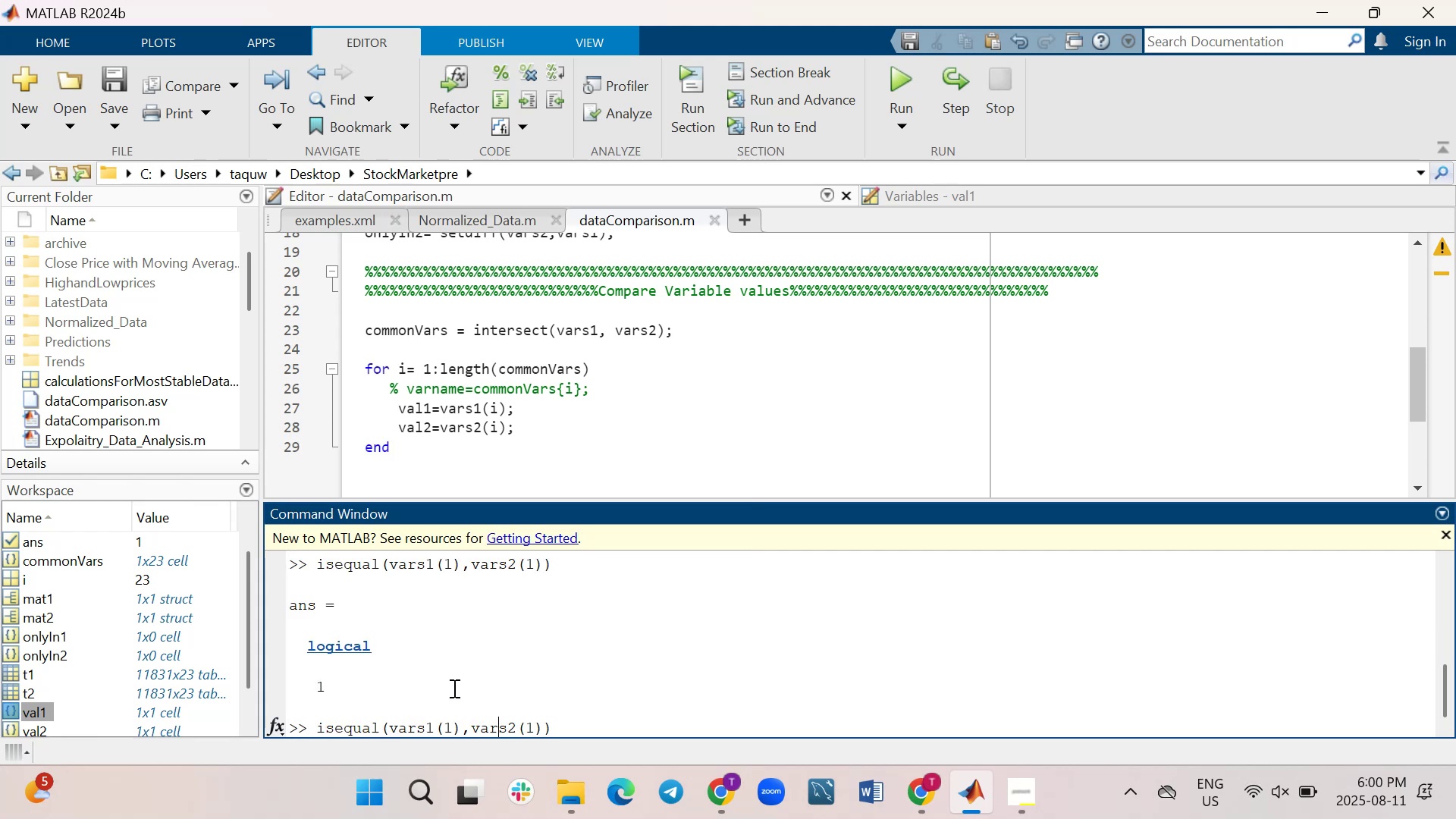 
key(ArrowLeft)
 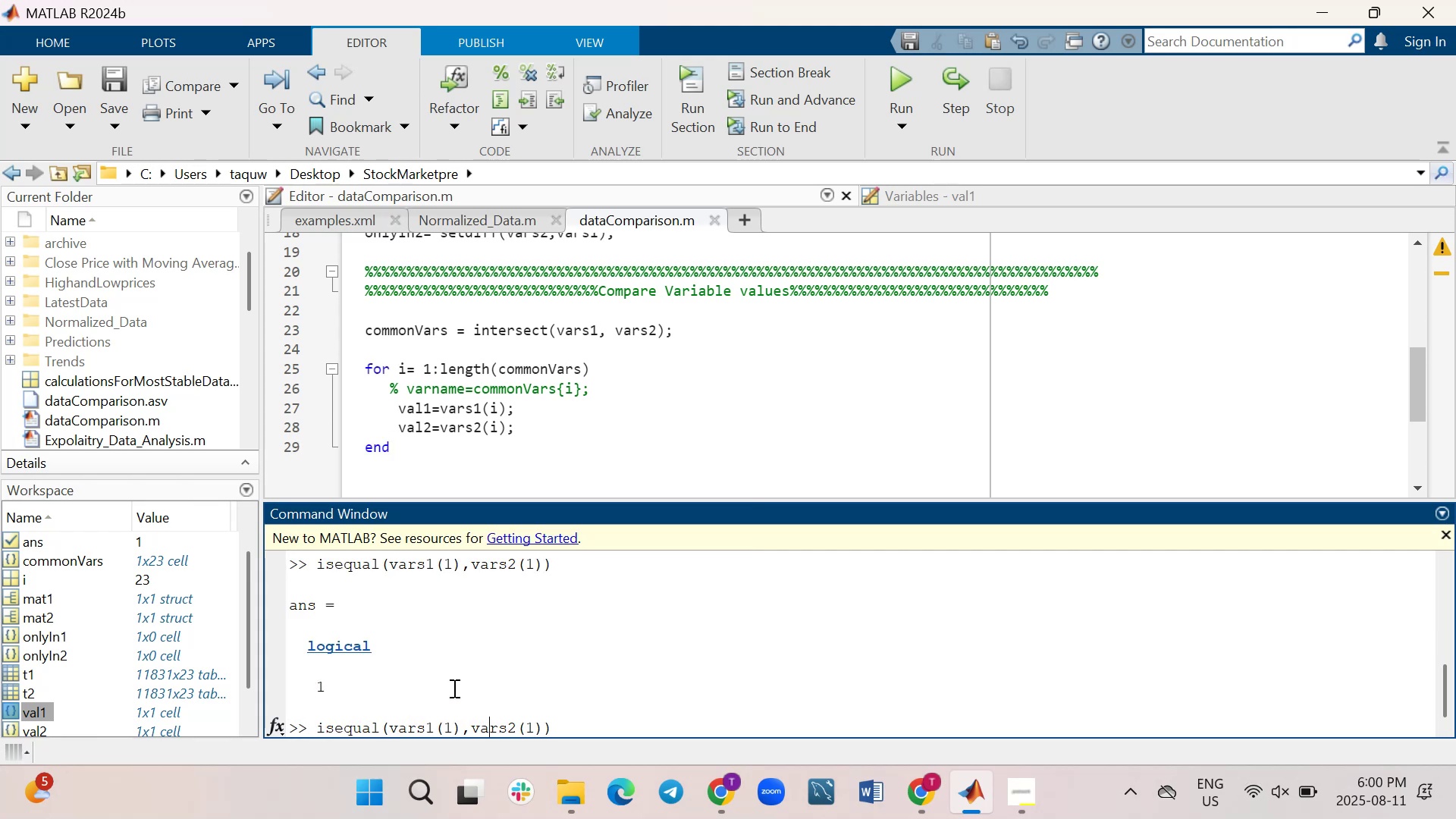 
key(ArrowLeft)
 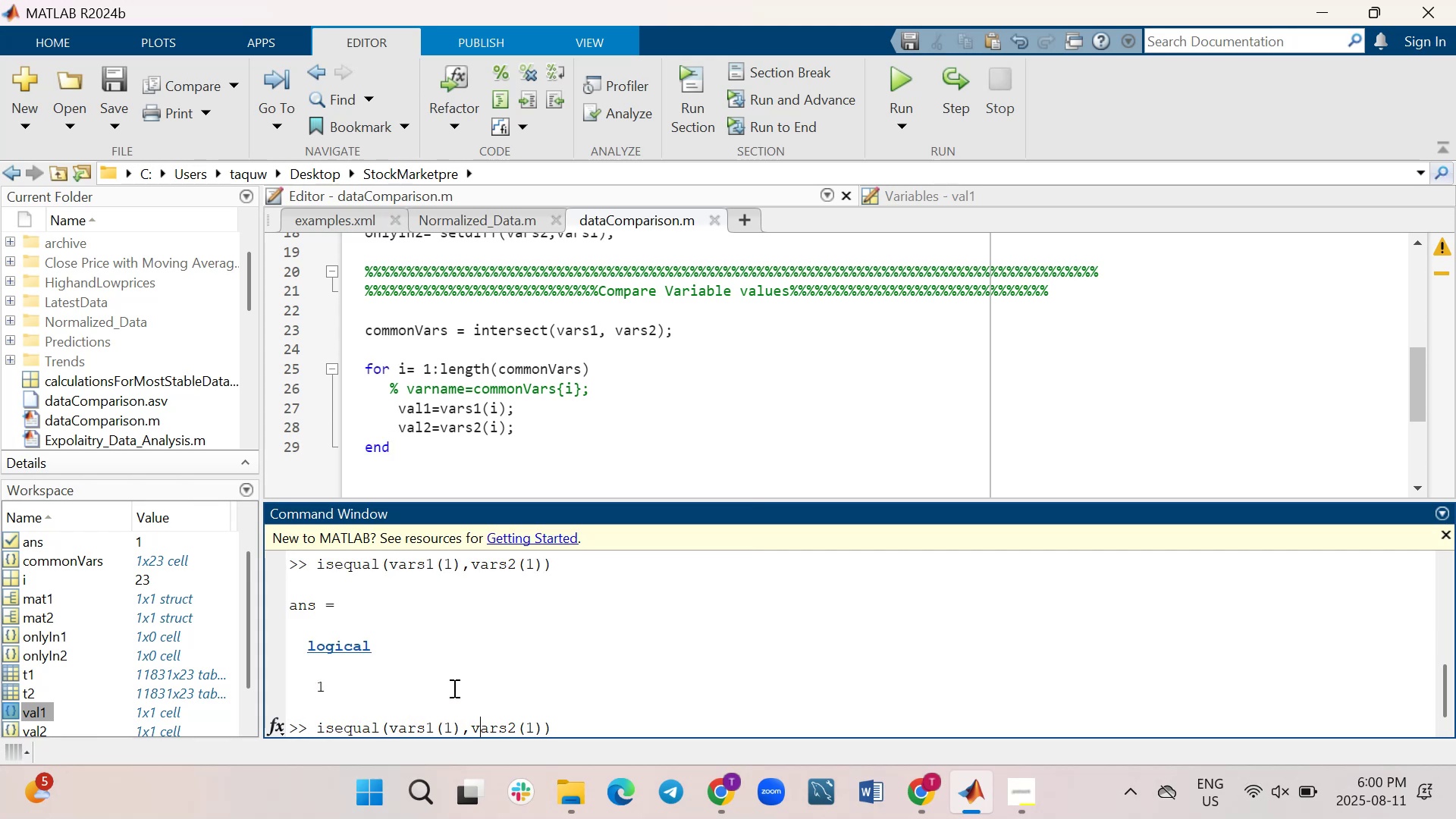 
key(ArrowLeft)
 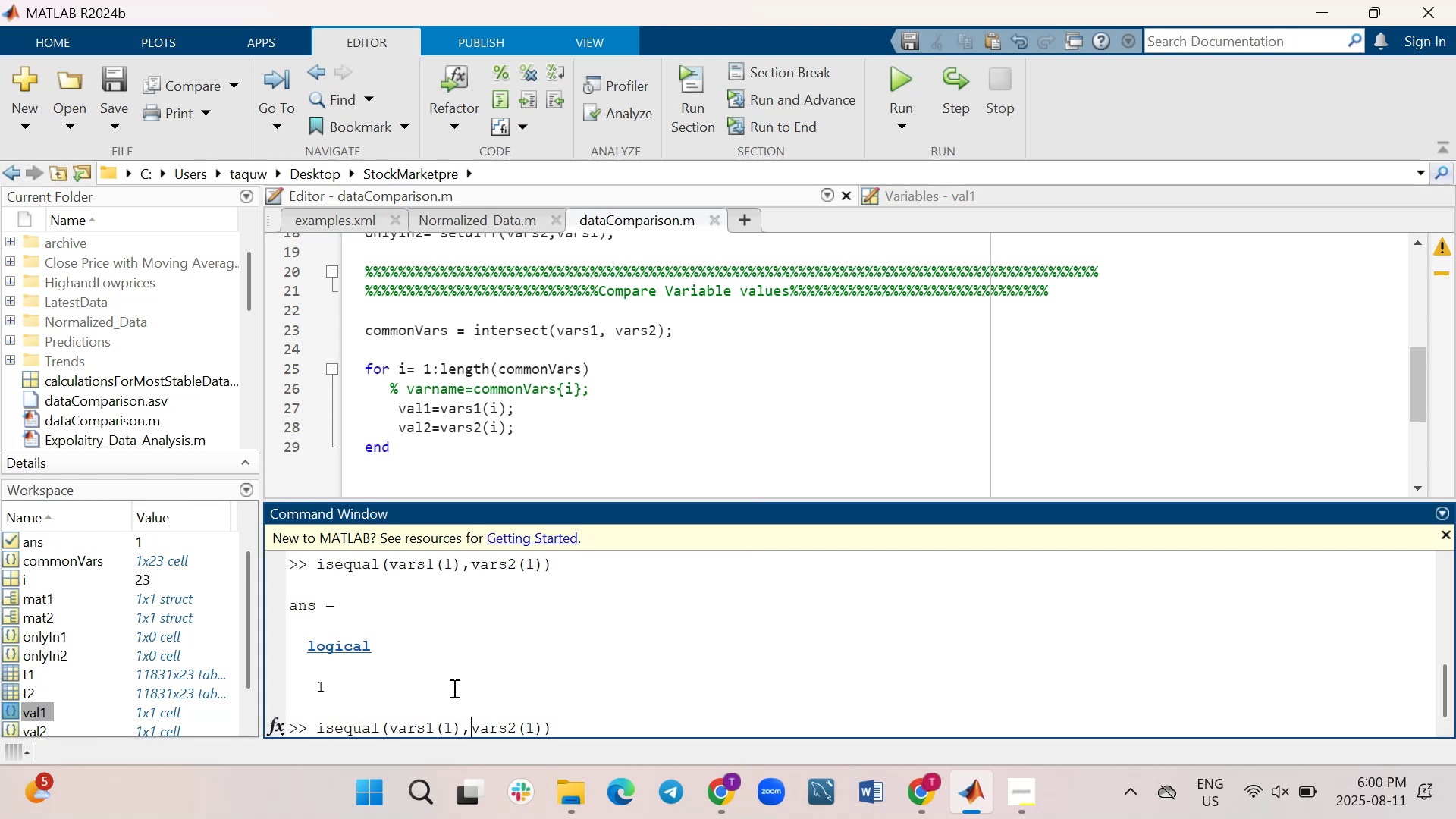 
key(ArrowLeft)
 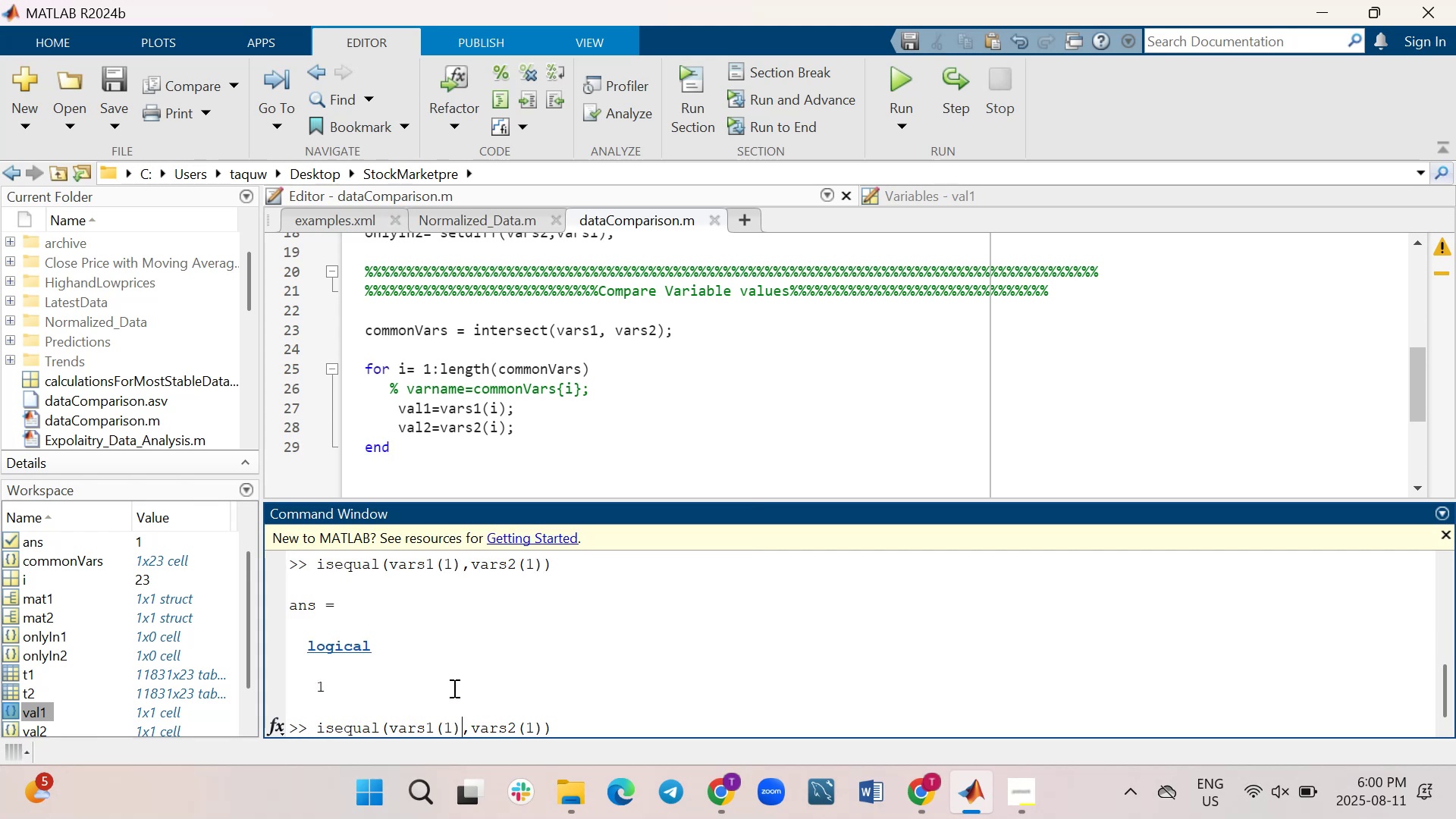 
key(ArrowRight)
 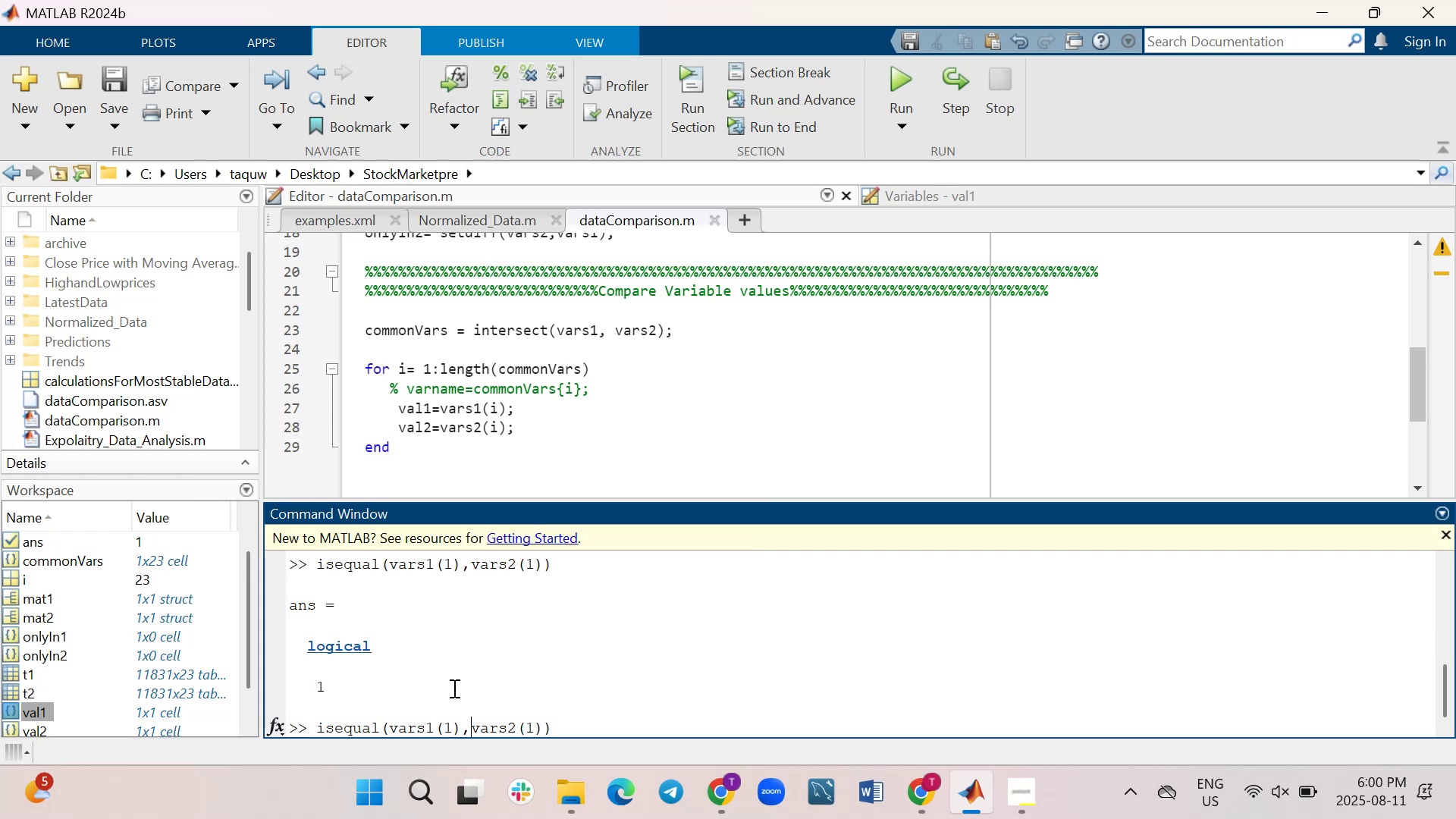 
key(ArrowRight)
 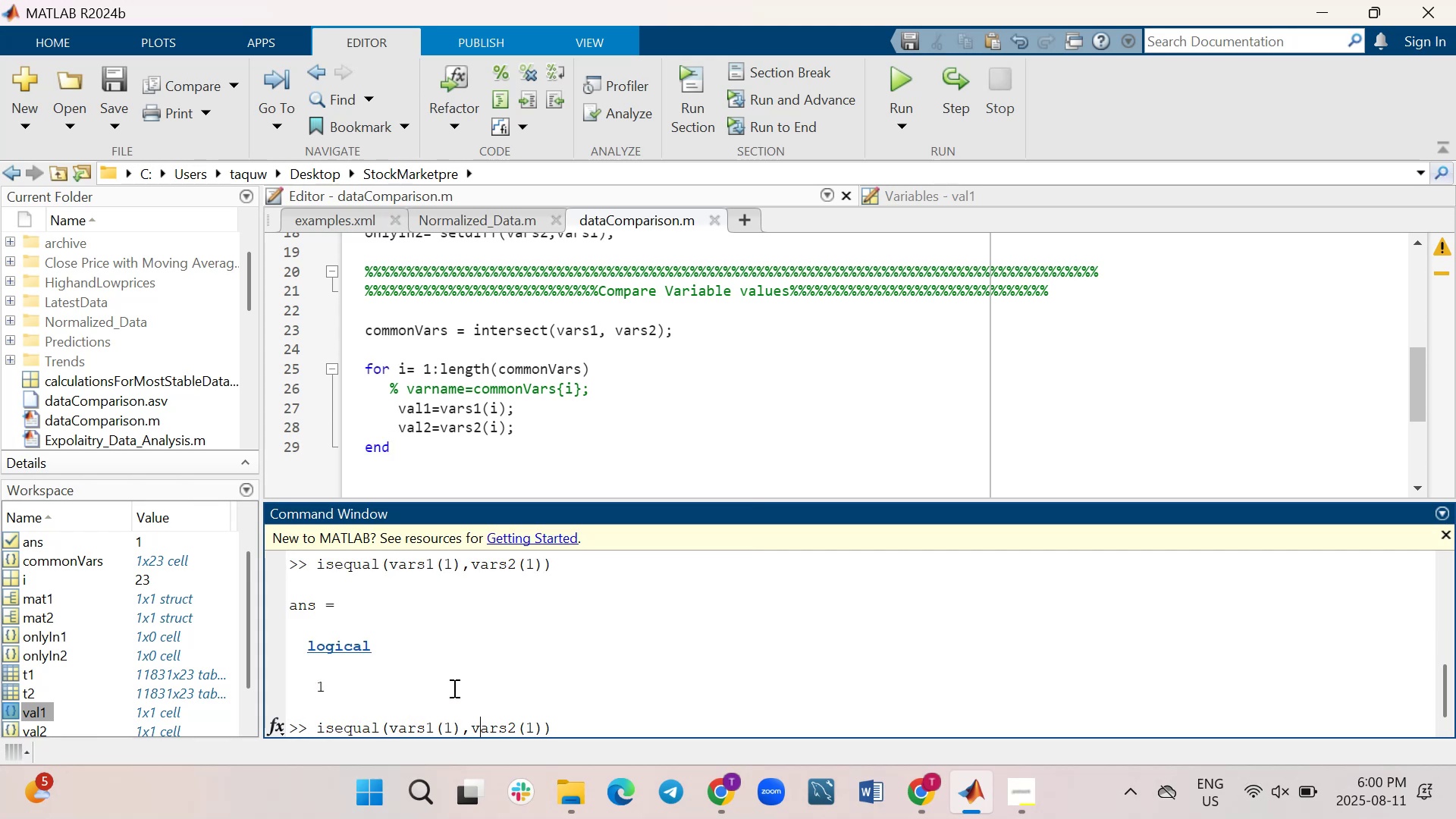 
key(ArrowRight)
 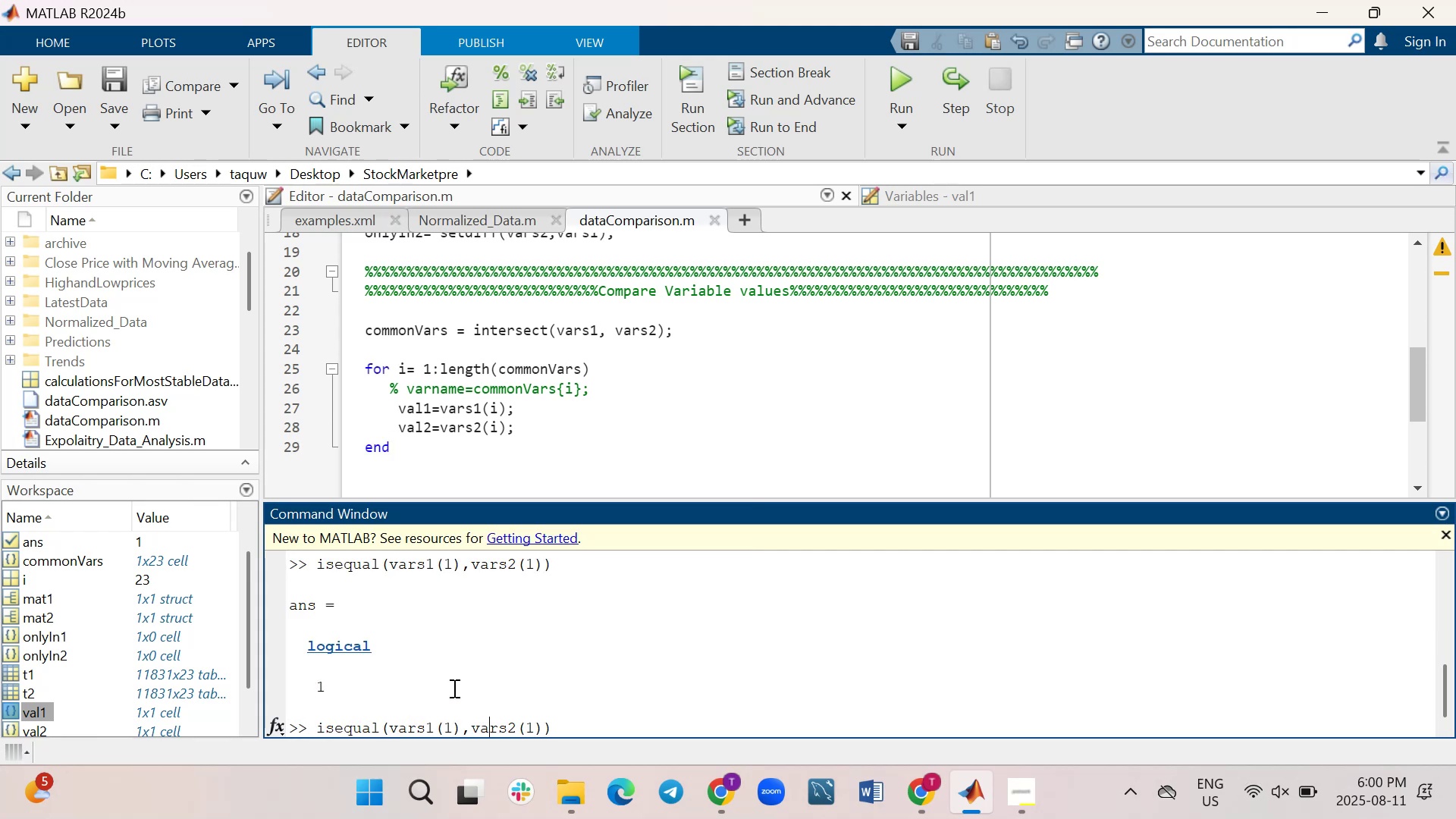 
key(ArrowRight)
 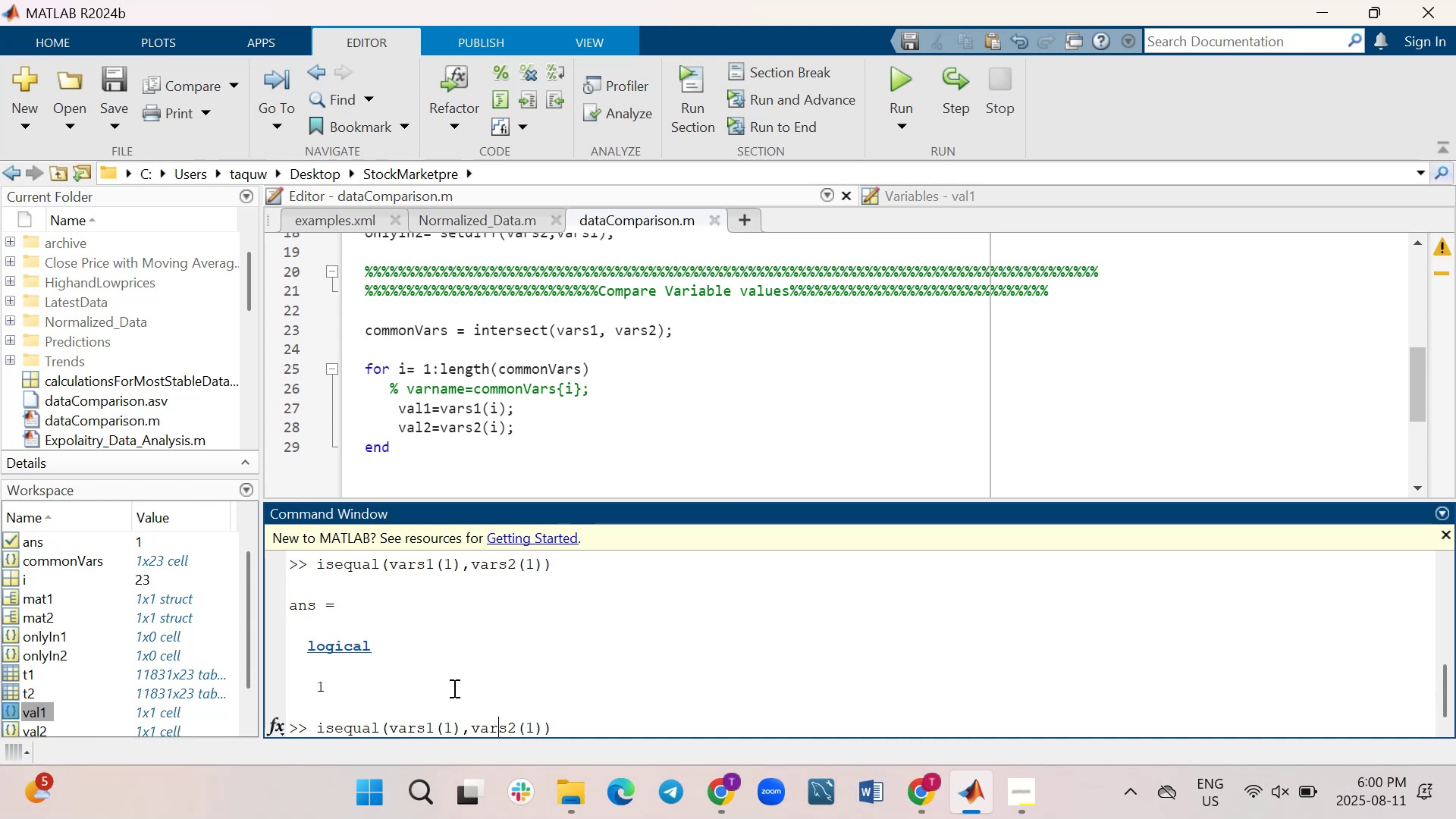 
key(ArrowRight)
 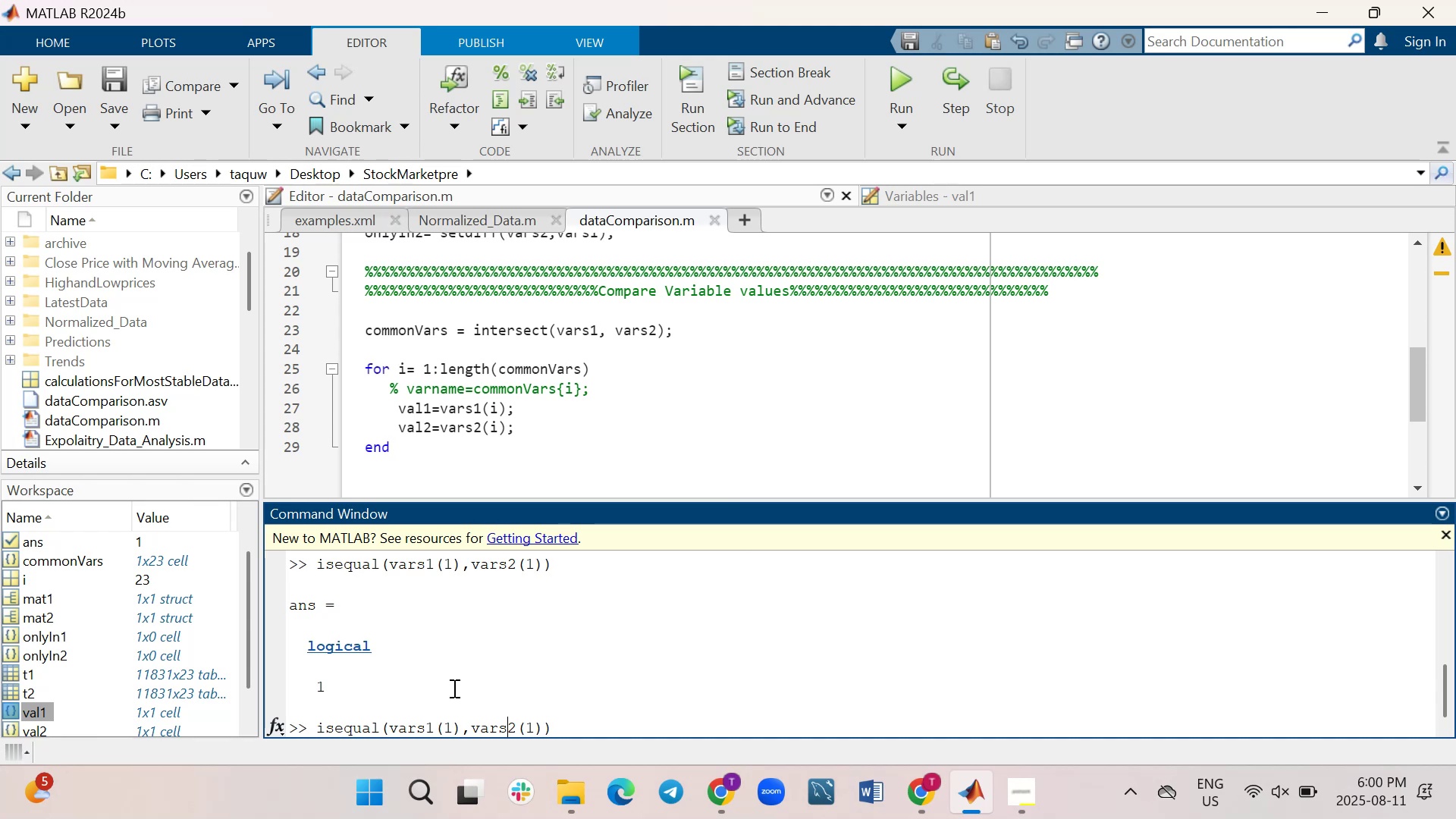 
key(ArrowRight)
 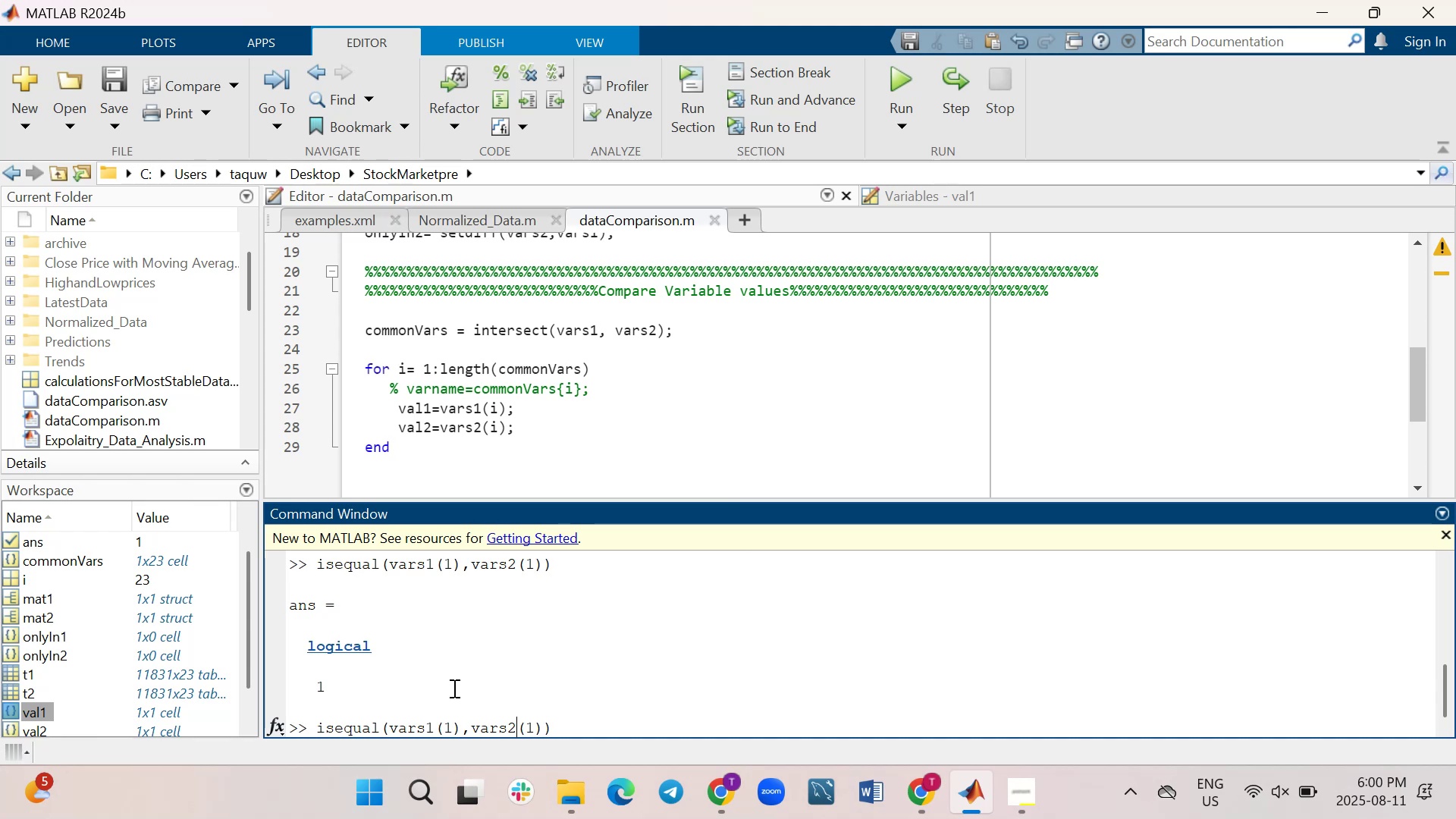 
key(ArrowRight)
 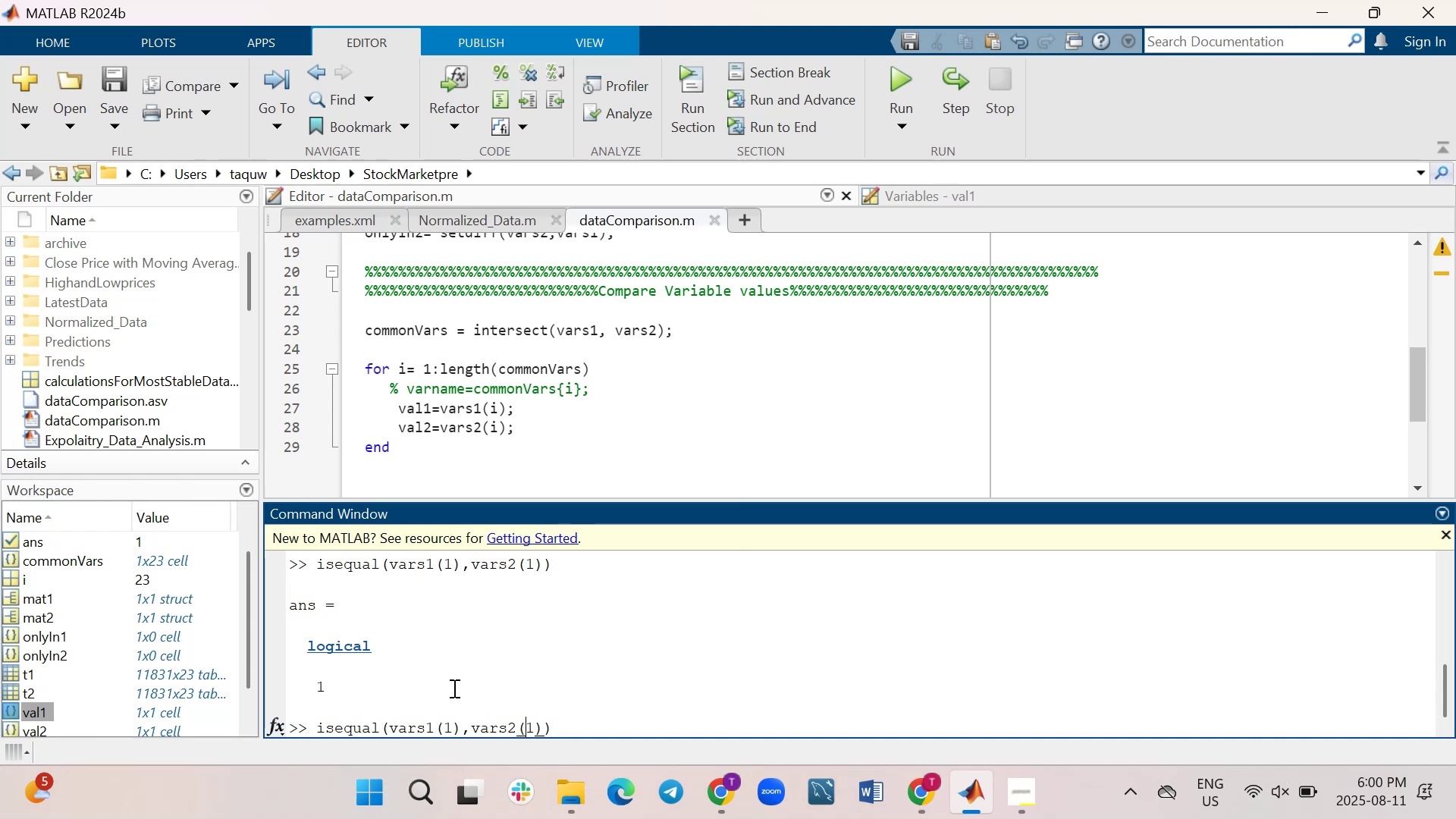 
key(ArrowRight)
 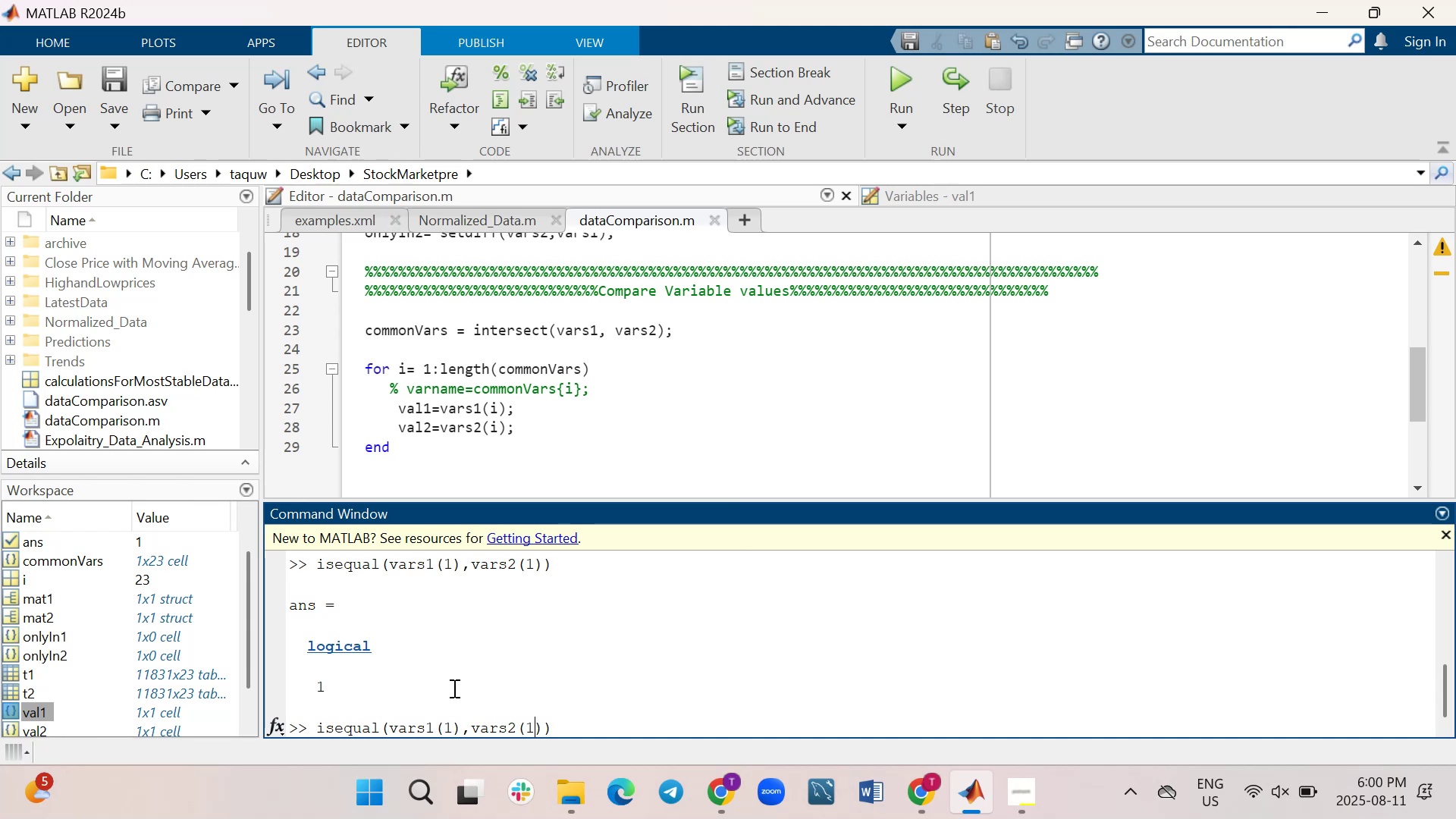 
key(Backspace)
 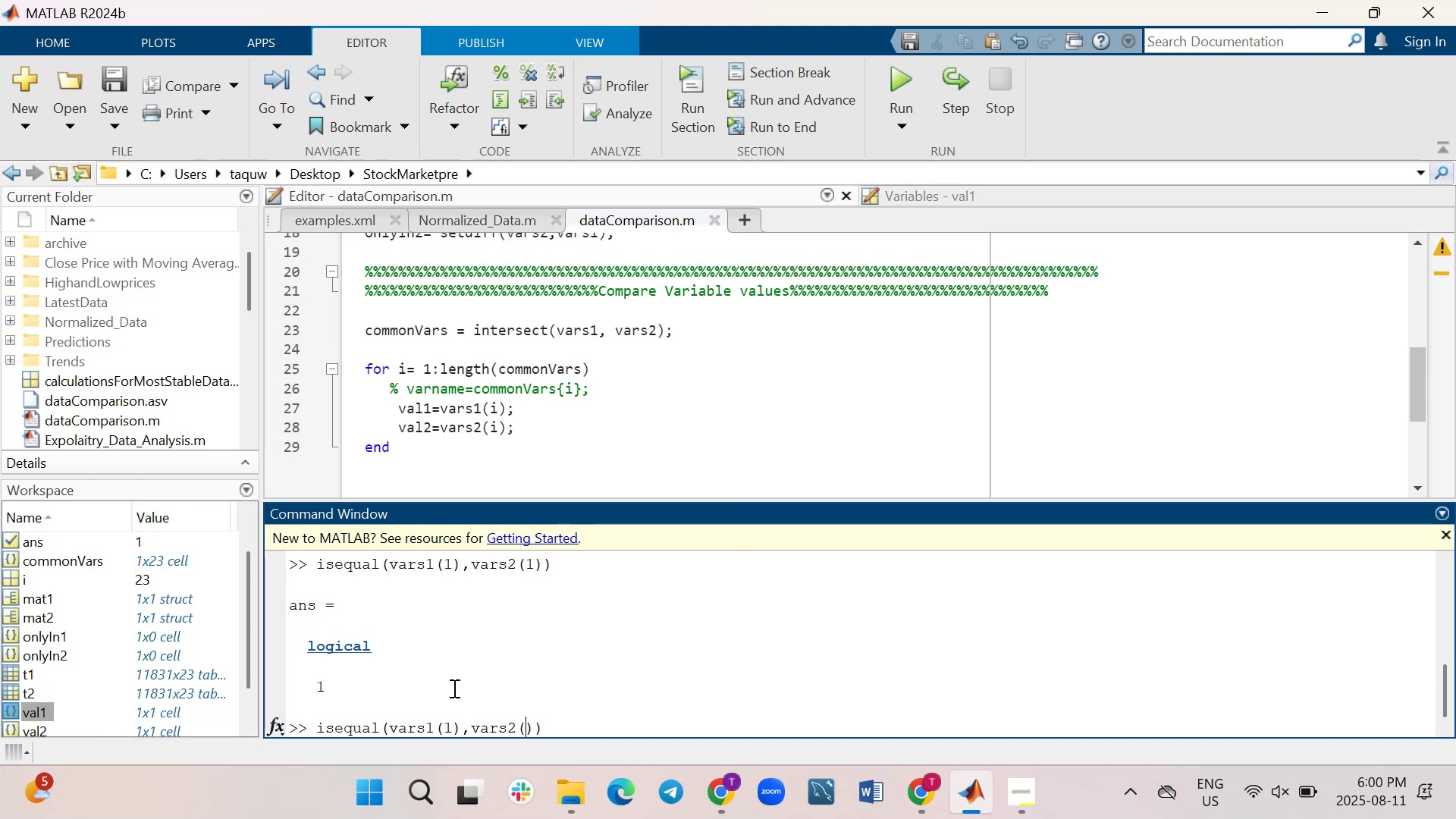 